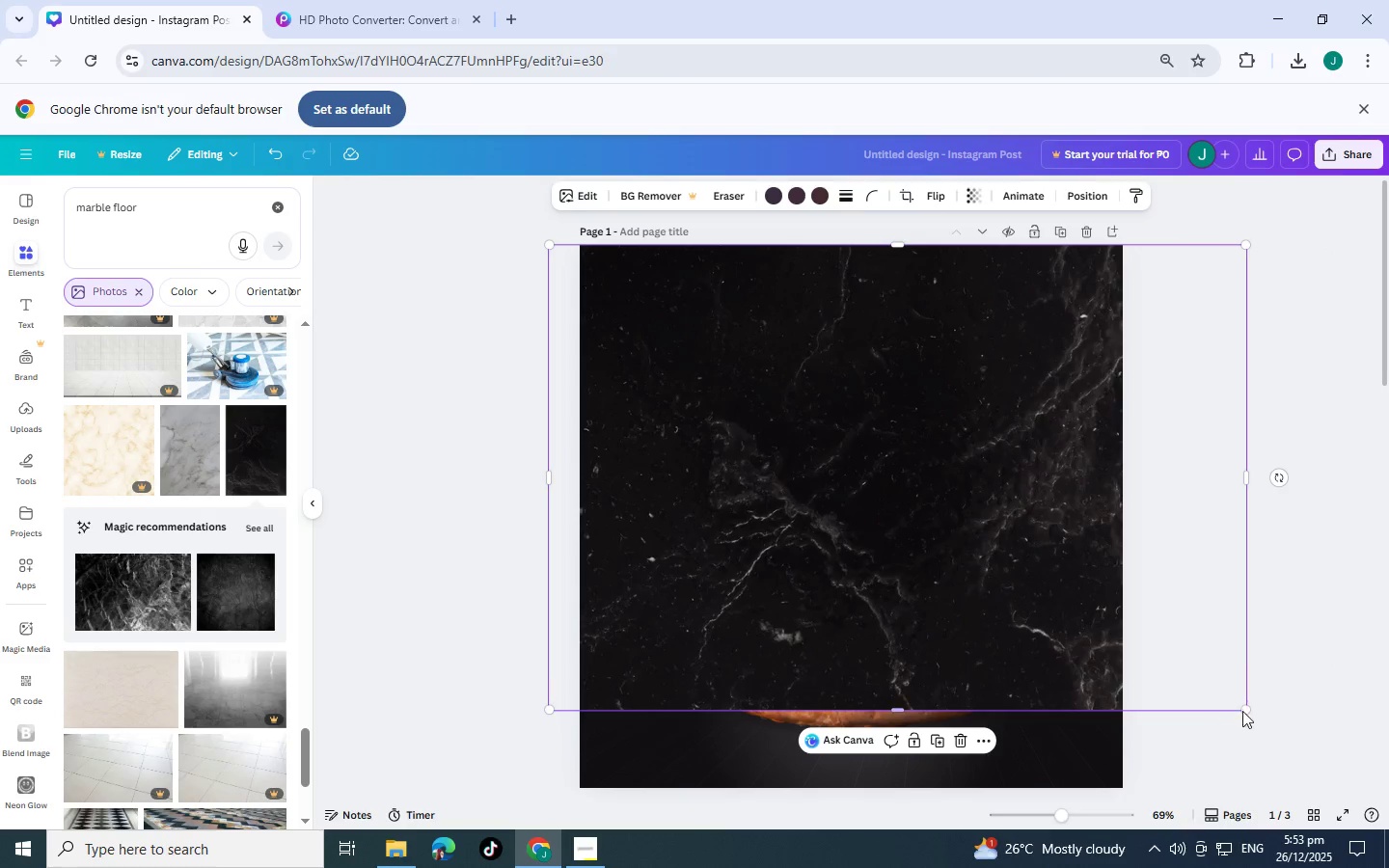 
scroll: coordinate [902, 419], scroll_direction: up, amount: 2.0
 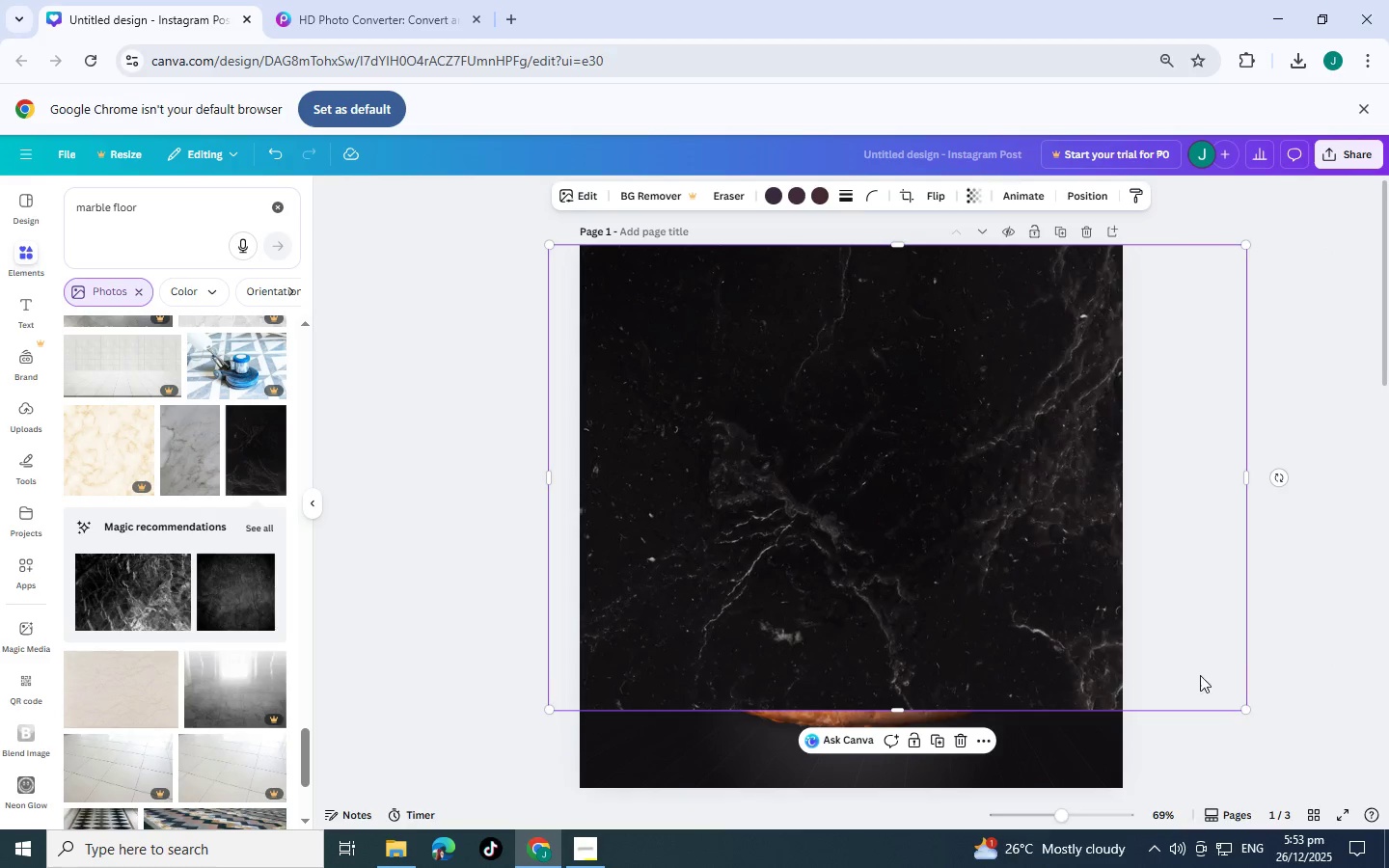 
left_click_drag(start_coordinate=[1247, 715], to_coordinate=[1331, 835])
 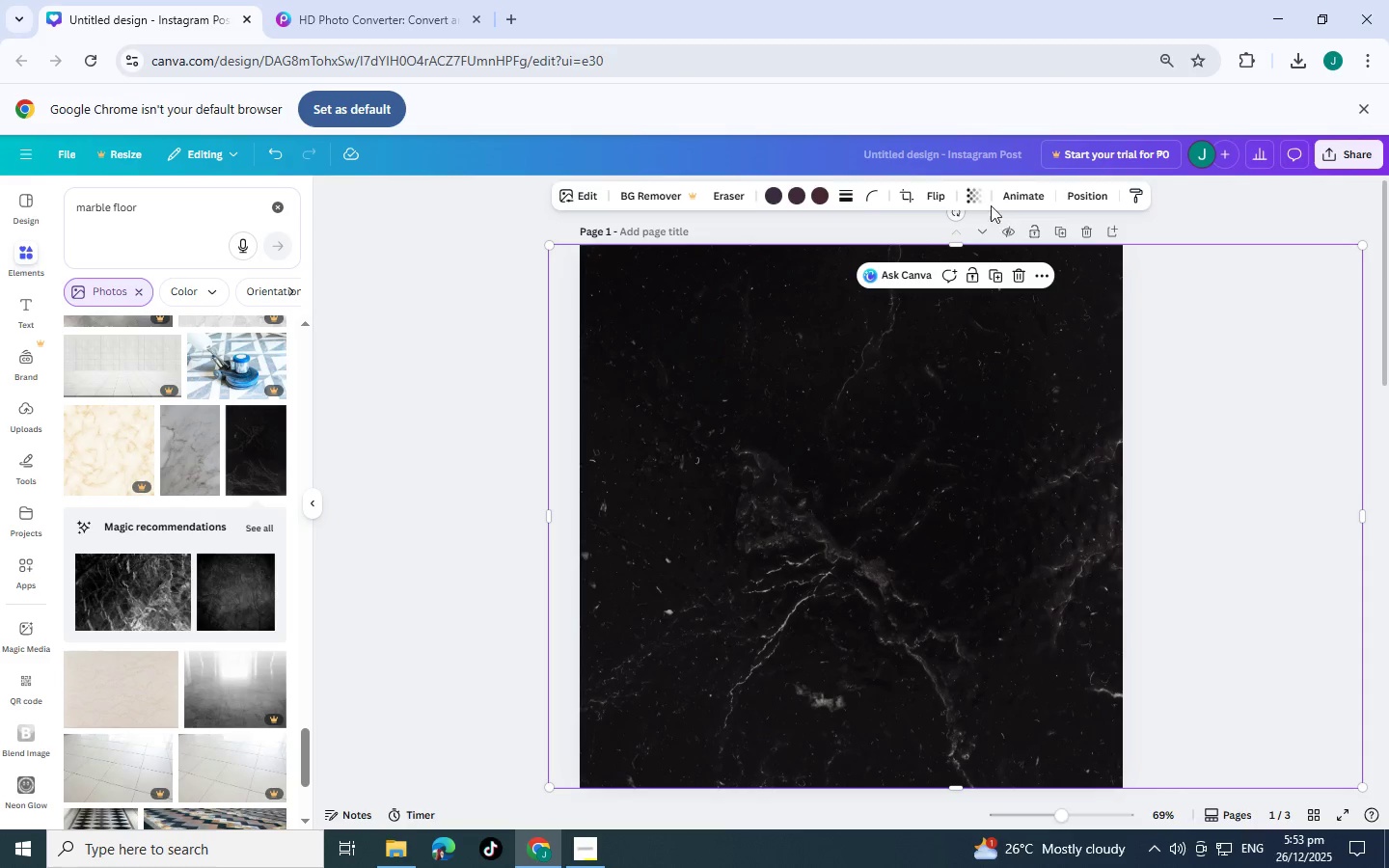 
left_click([976, 200])
 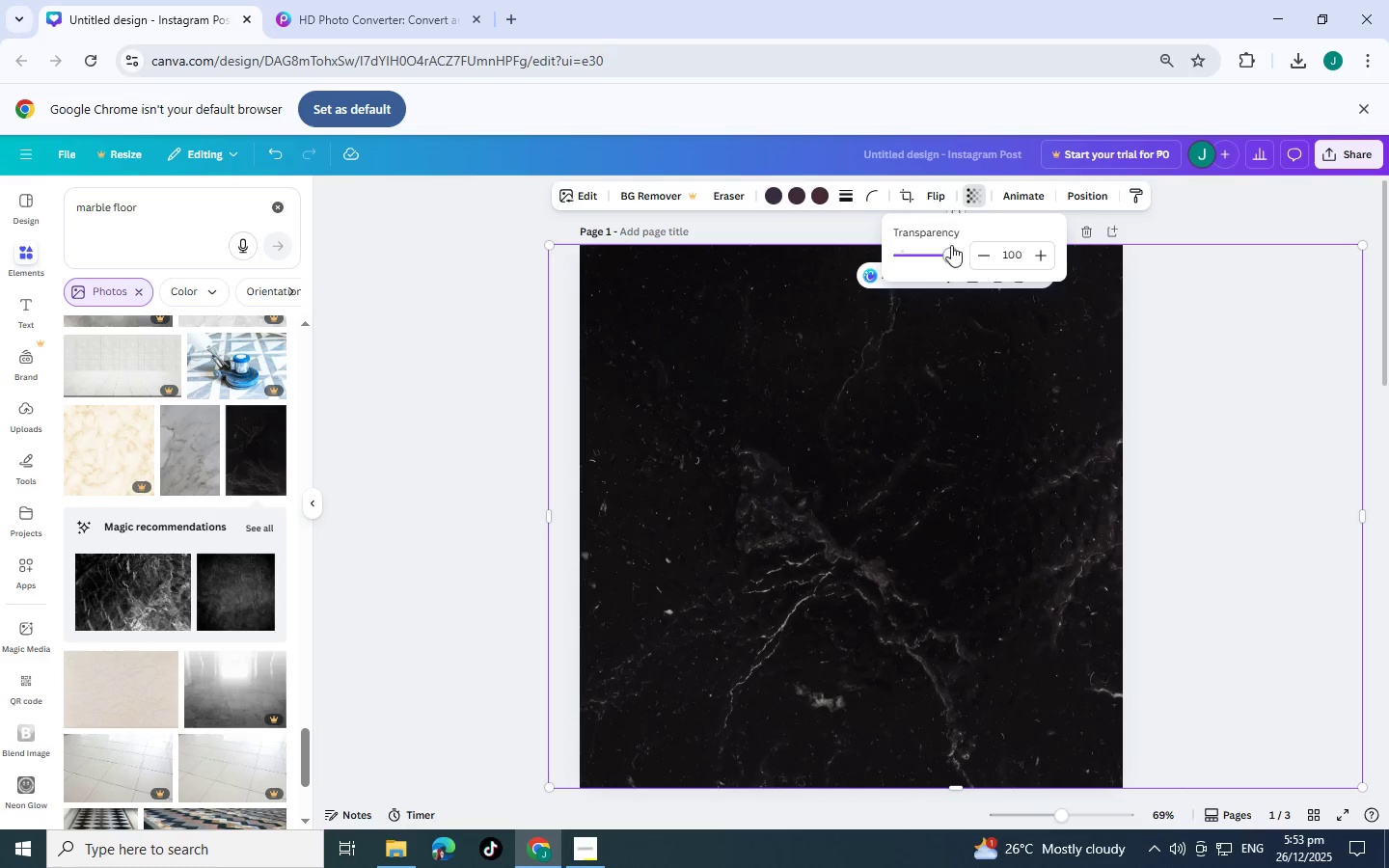 
left_click_drag(start_coordinate=[948, 253], to_coordinate=[918, 263])
 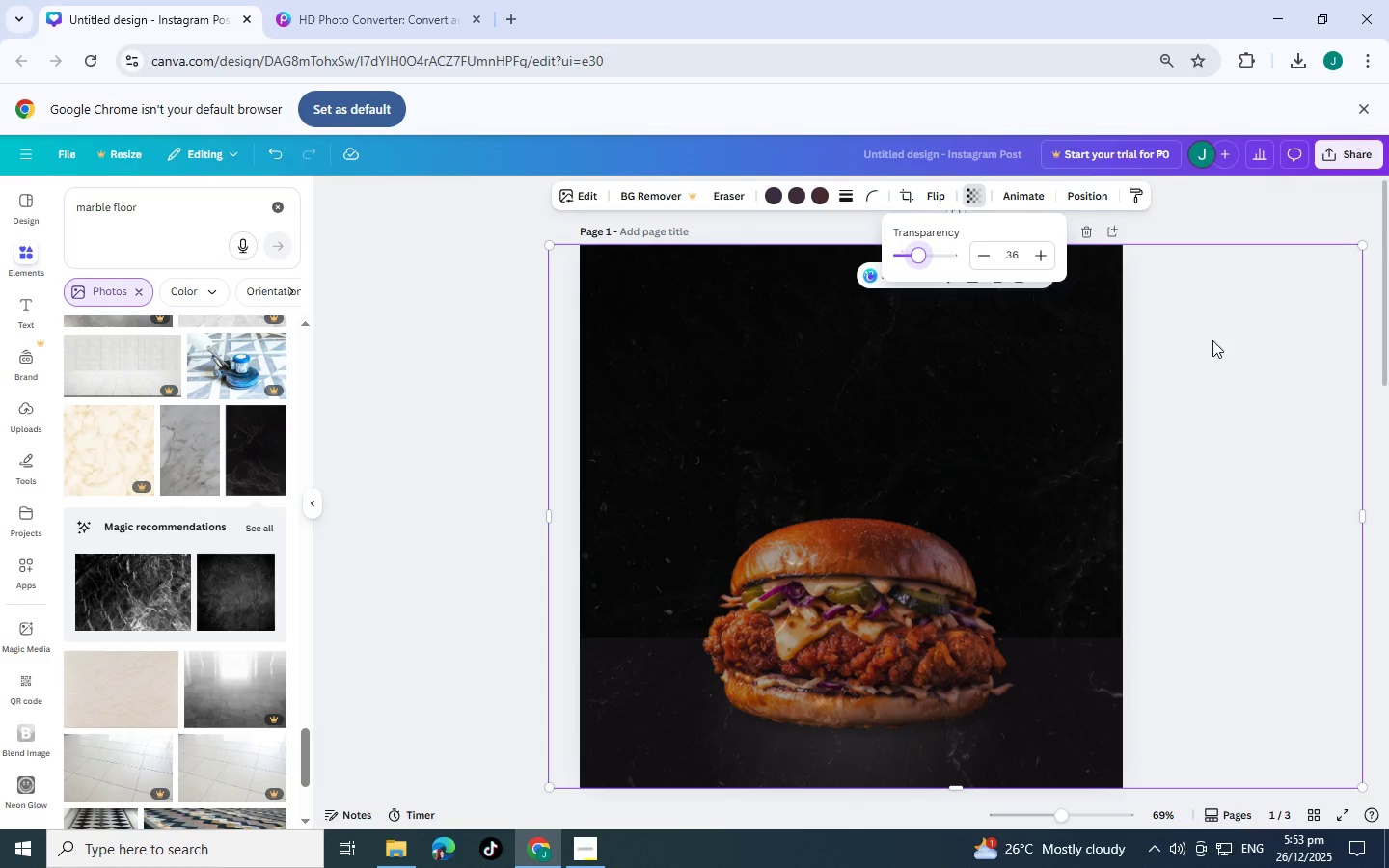 
left_click([1266, 195])
 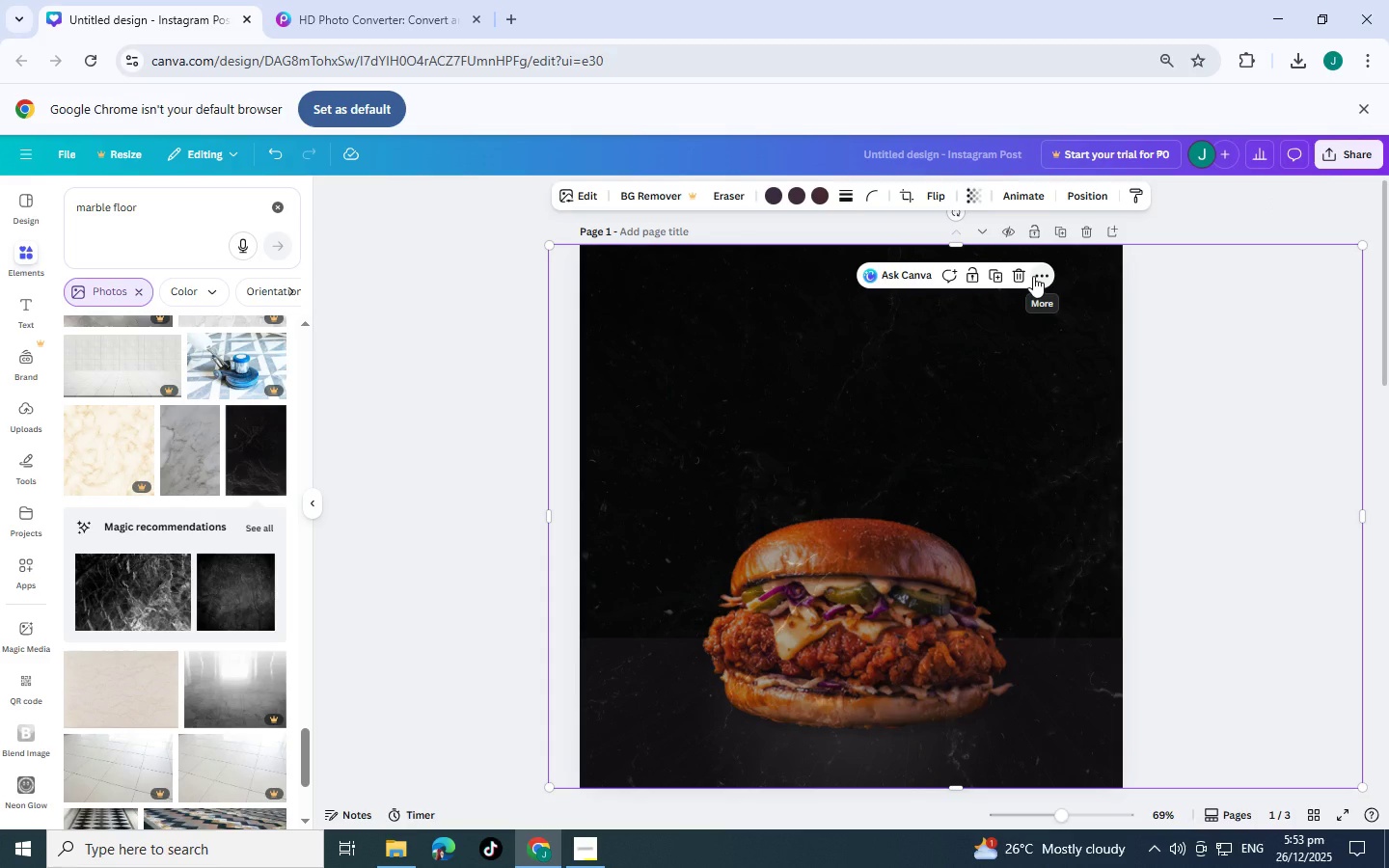 
left_click([1021, 273])
 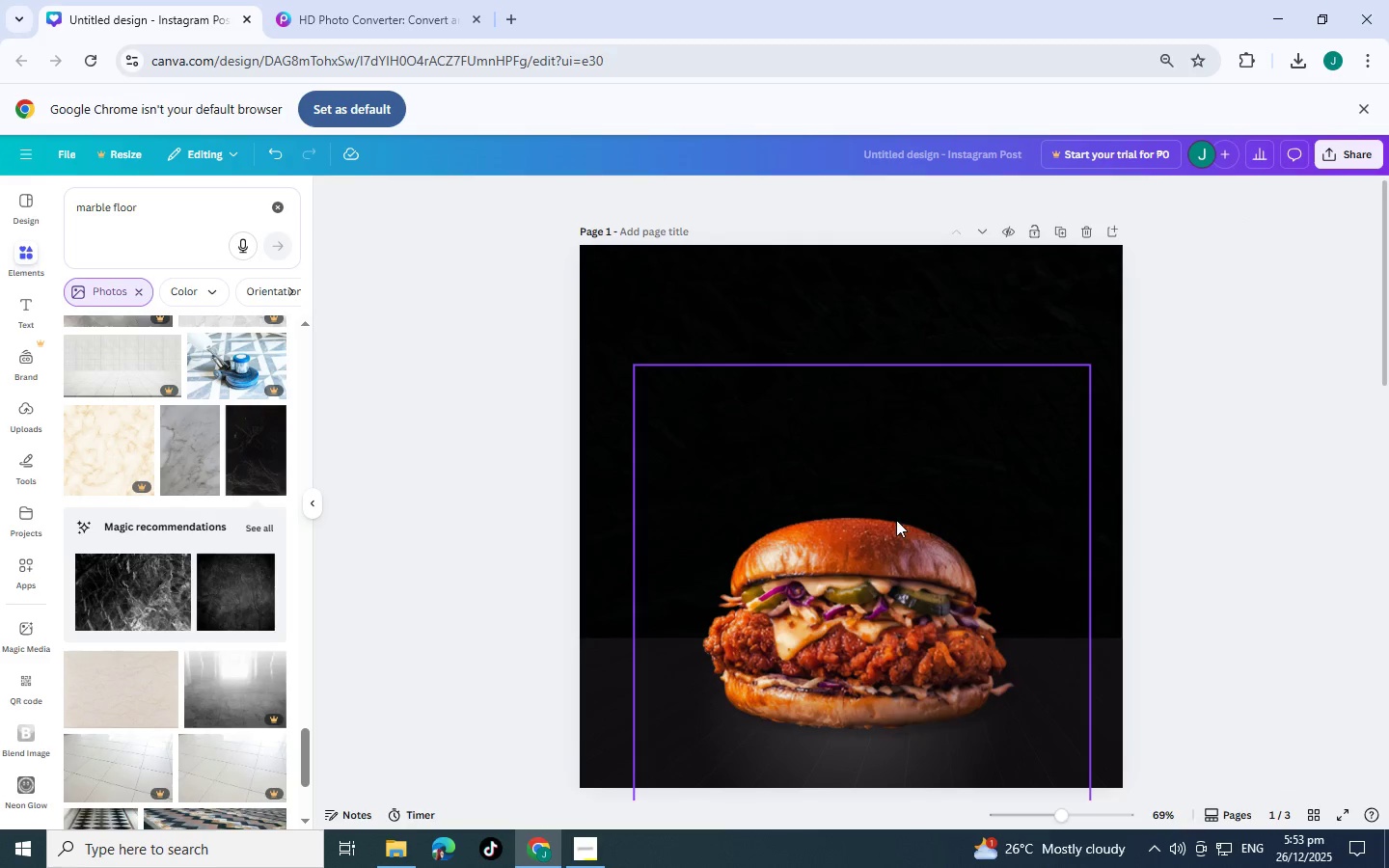 
scroll: coordinate [896, 520], scroll_direction: down, amount: 8.0
 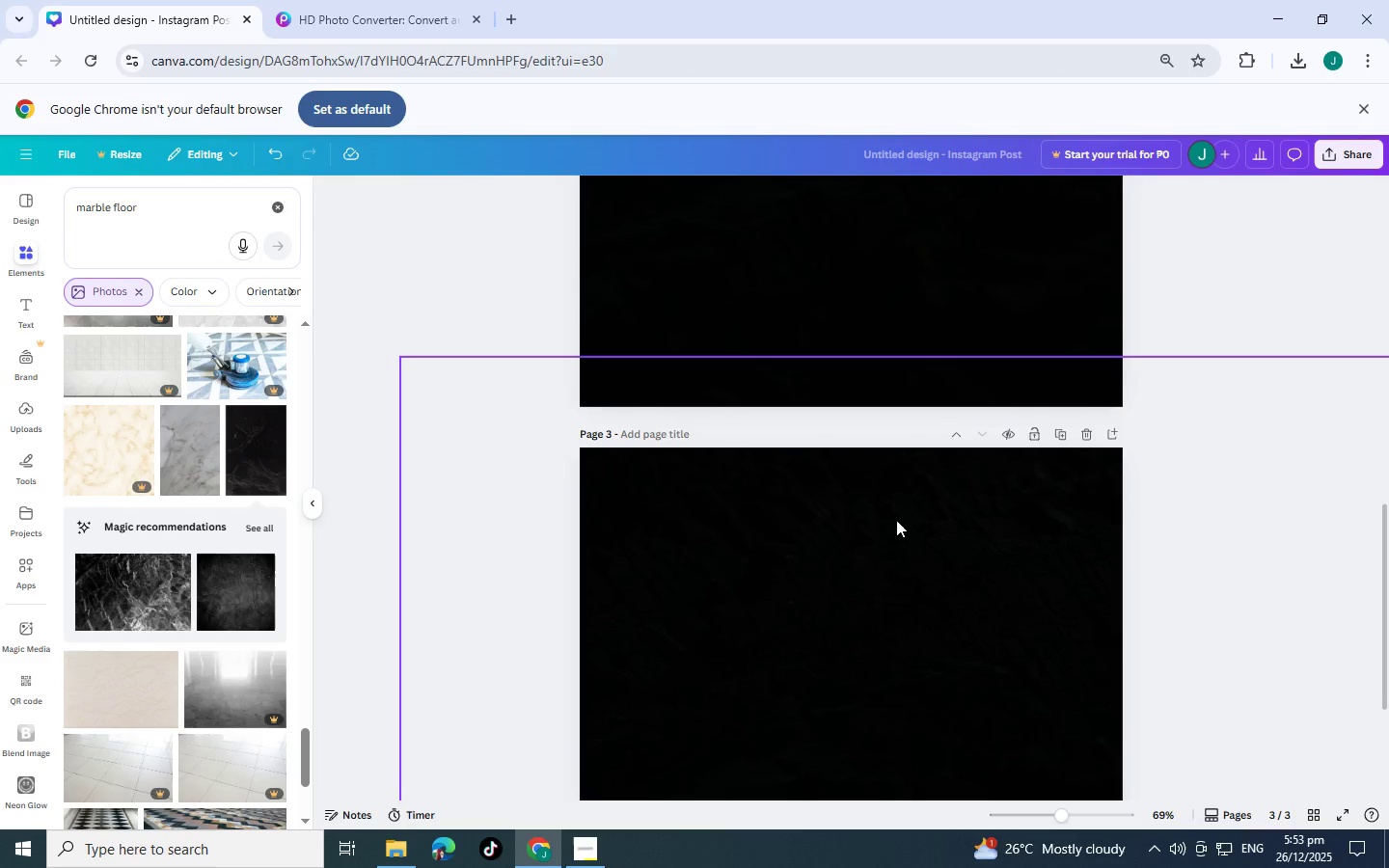 
scroll: coordinate [863, 517], scroll_direction: up, amount: 12.0
 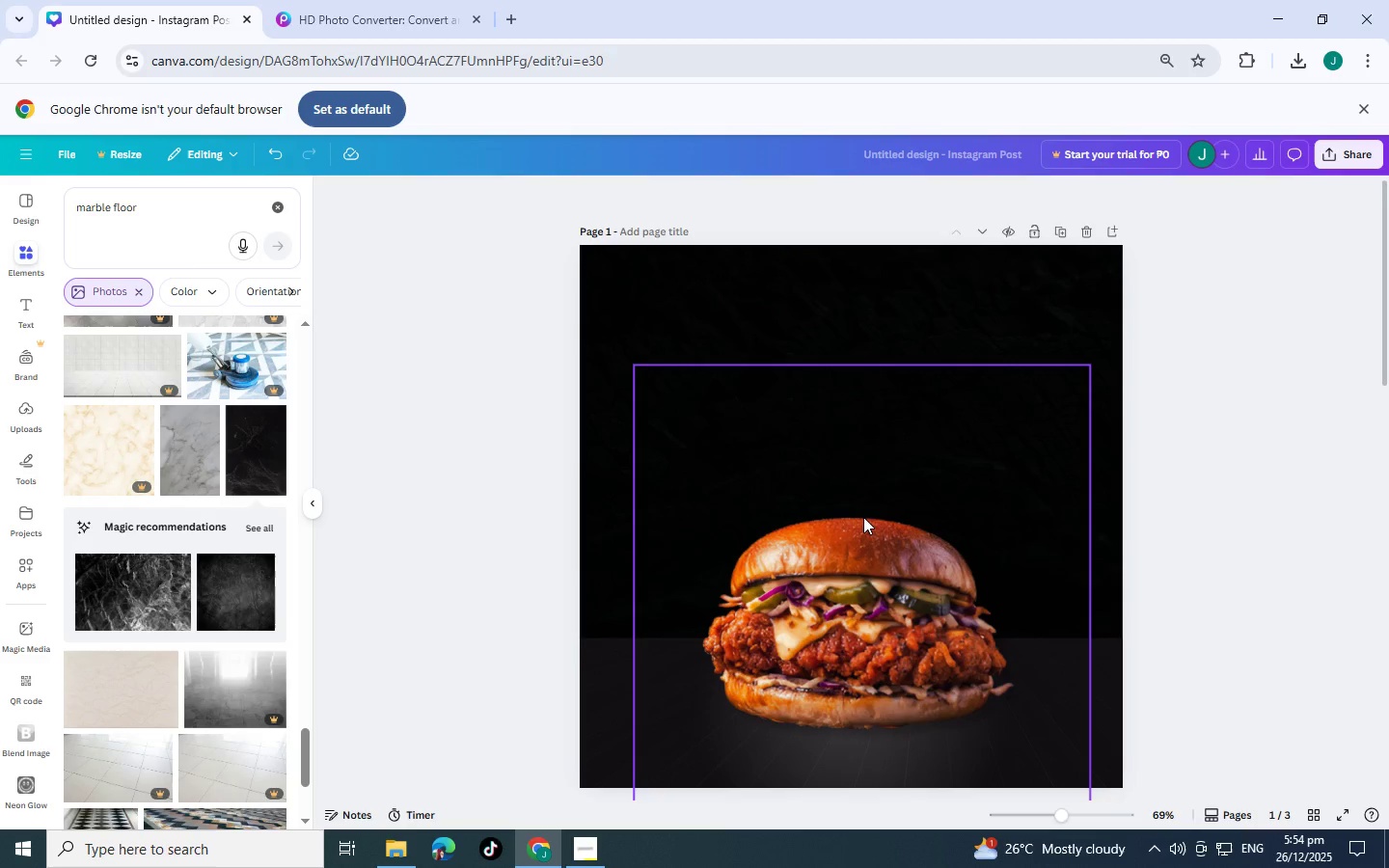 
scroll: coordinate [863, 517], scroll_direction: down, amount: 3.0
 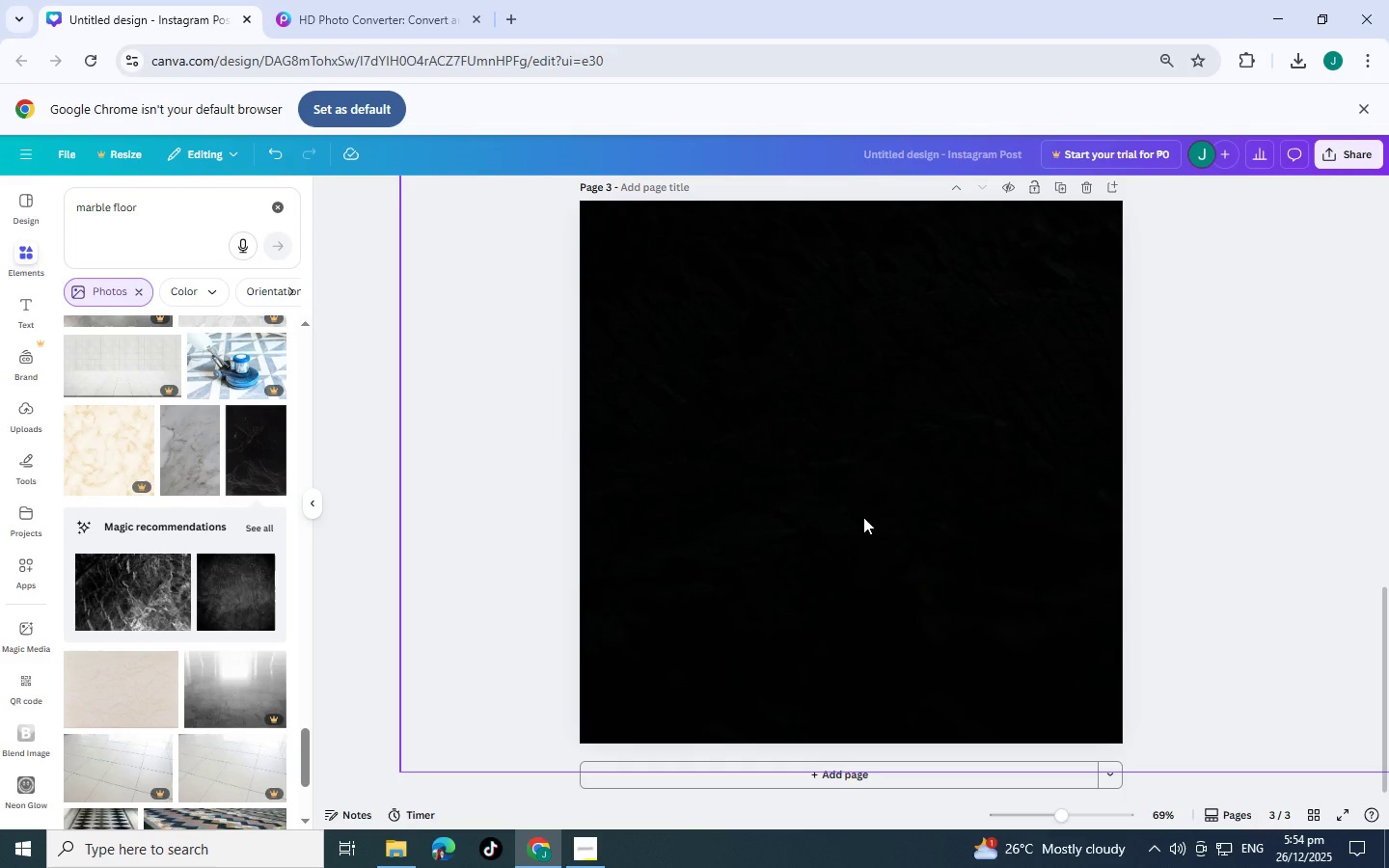 
scroll: coordinate [741, 553], scroll_direction: up, amount: 13.0
 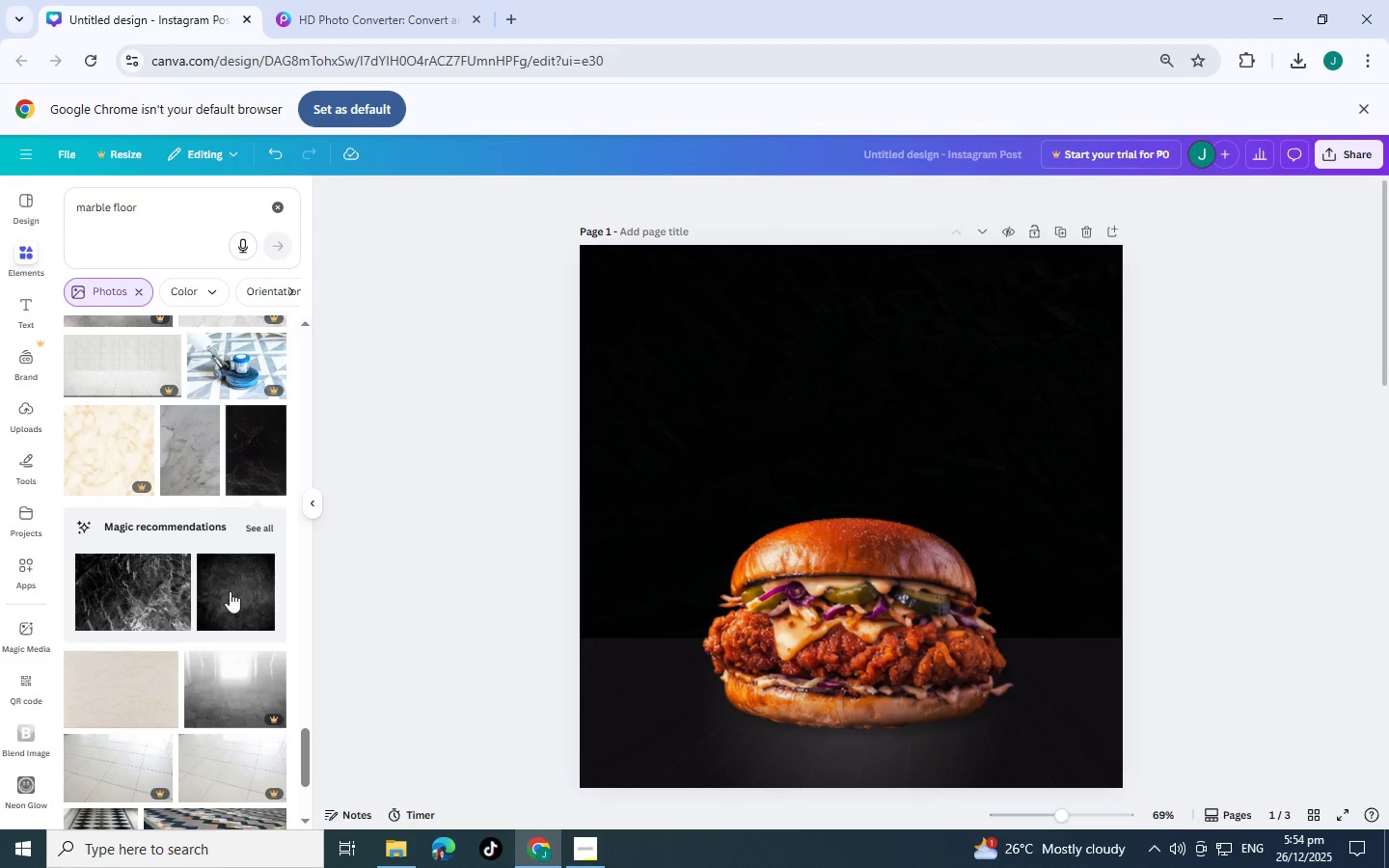 
scroll: coordinate [213, 586], scroll_direction: down, amount: 7.0
 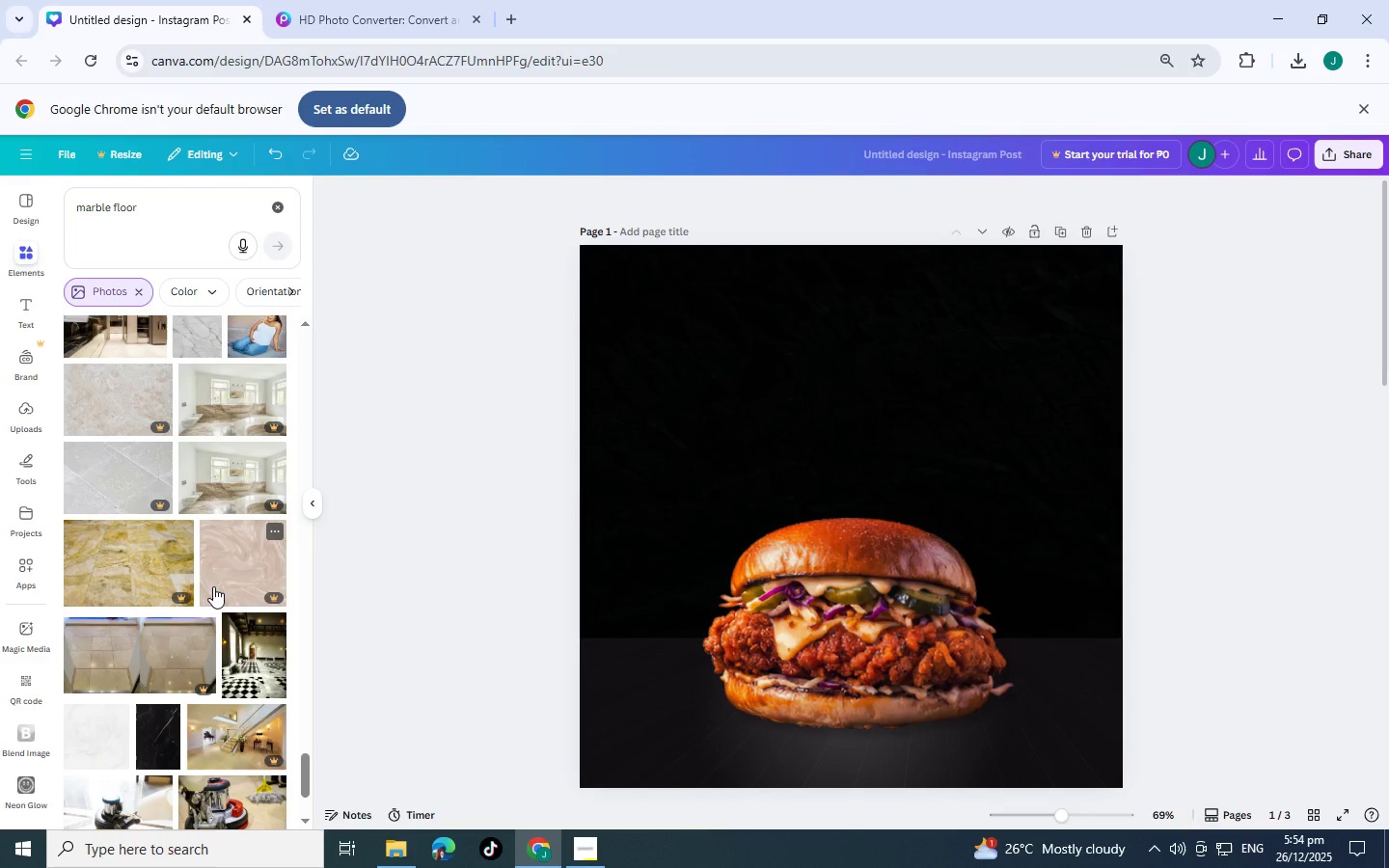 
scroll: coordinate [213, 586], scroll_direction: down, amount: 5.0
 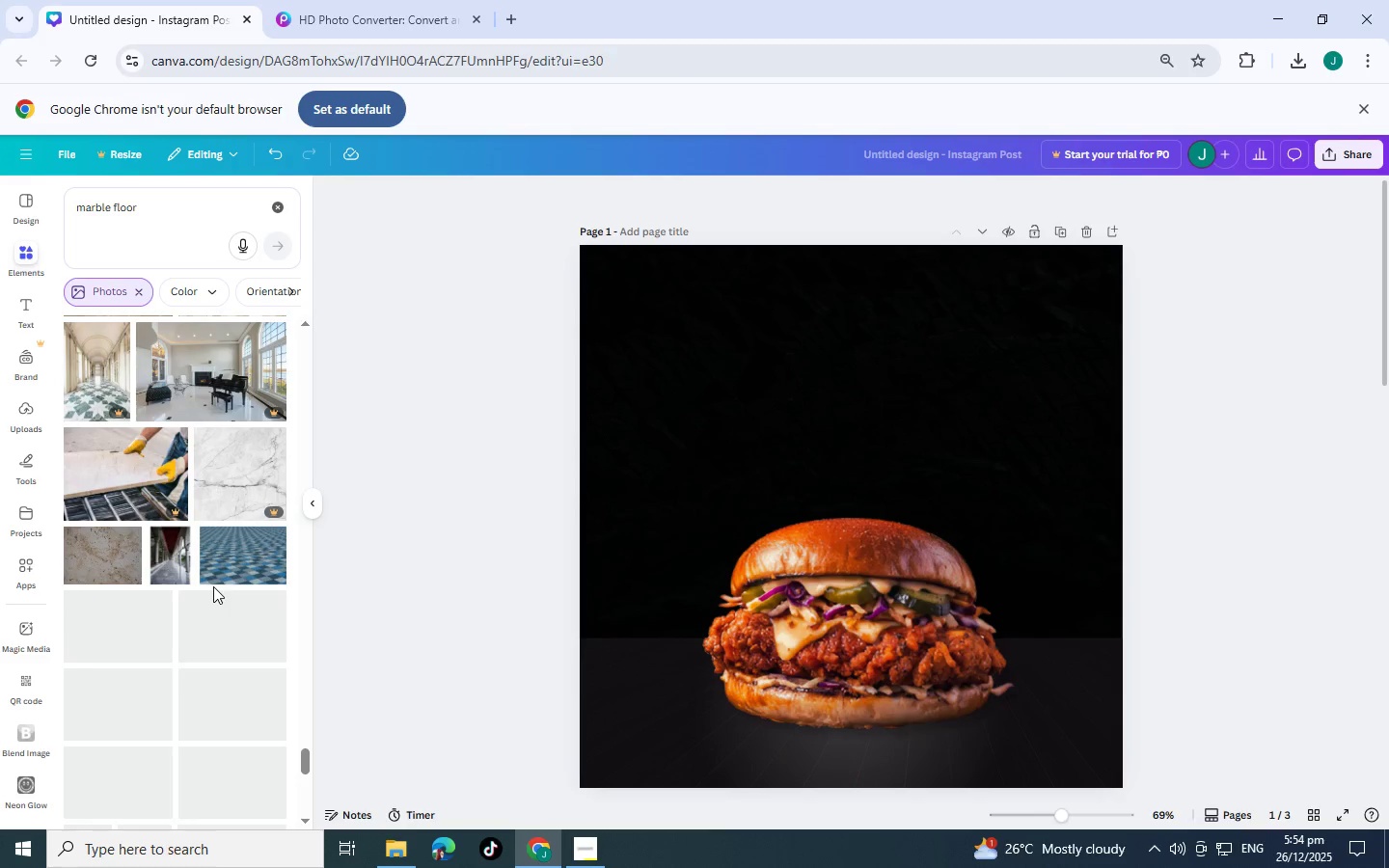 
scroll: coordinate [273, 565], scroll_direction: down, amount: 8.0
 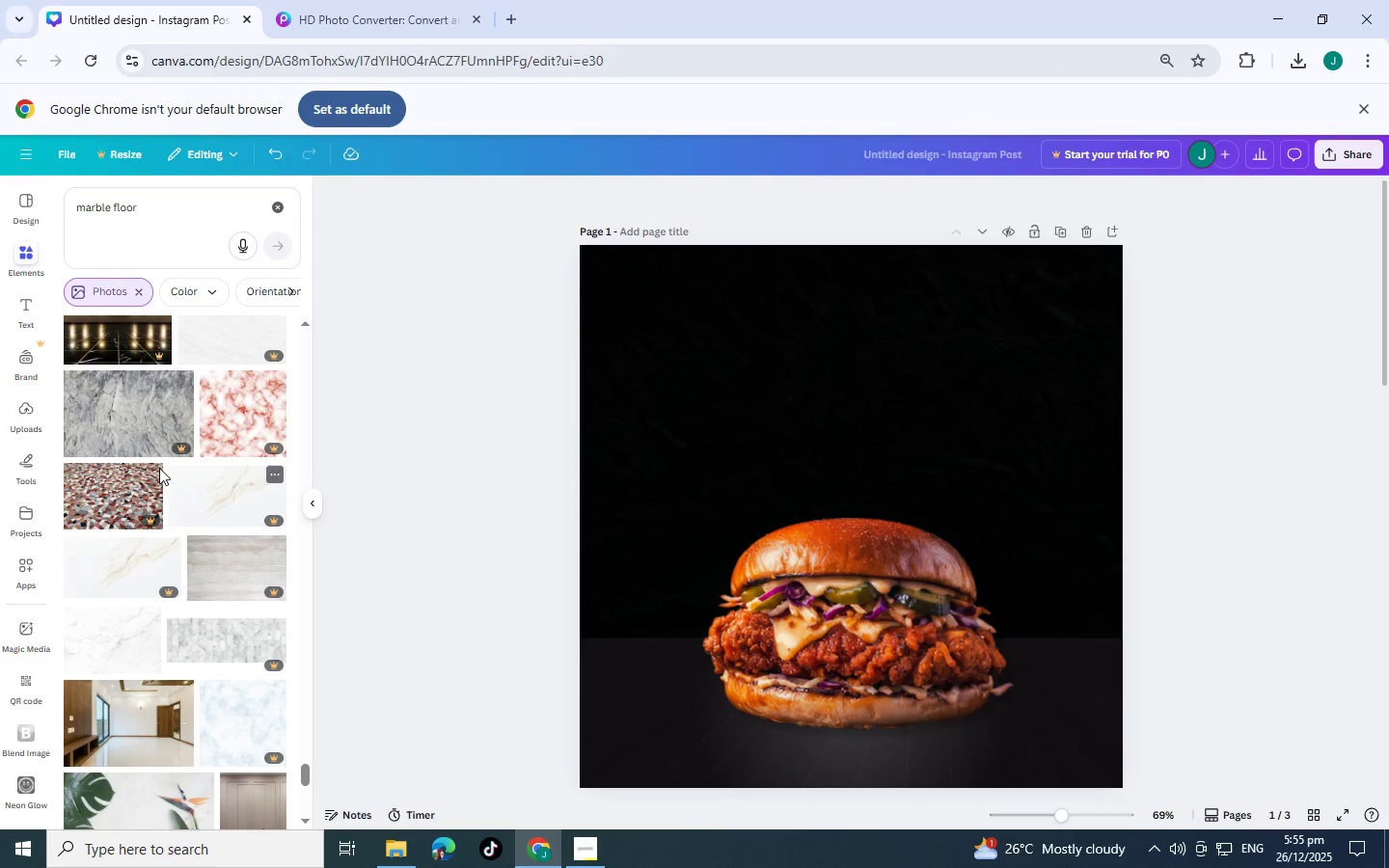 
left_click([154, 466])
 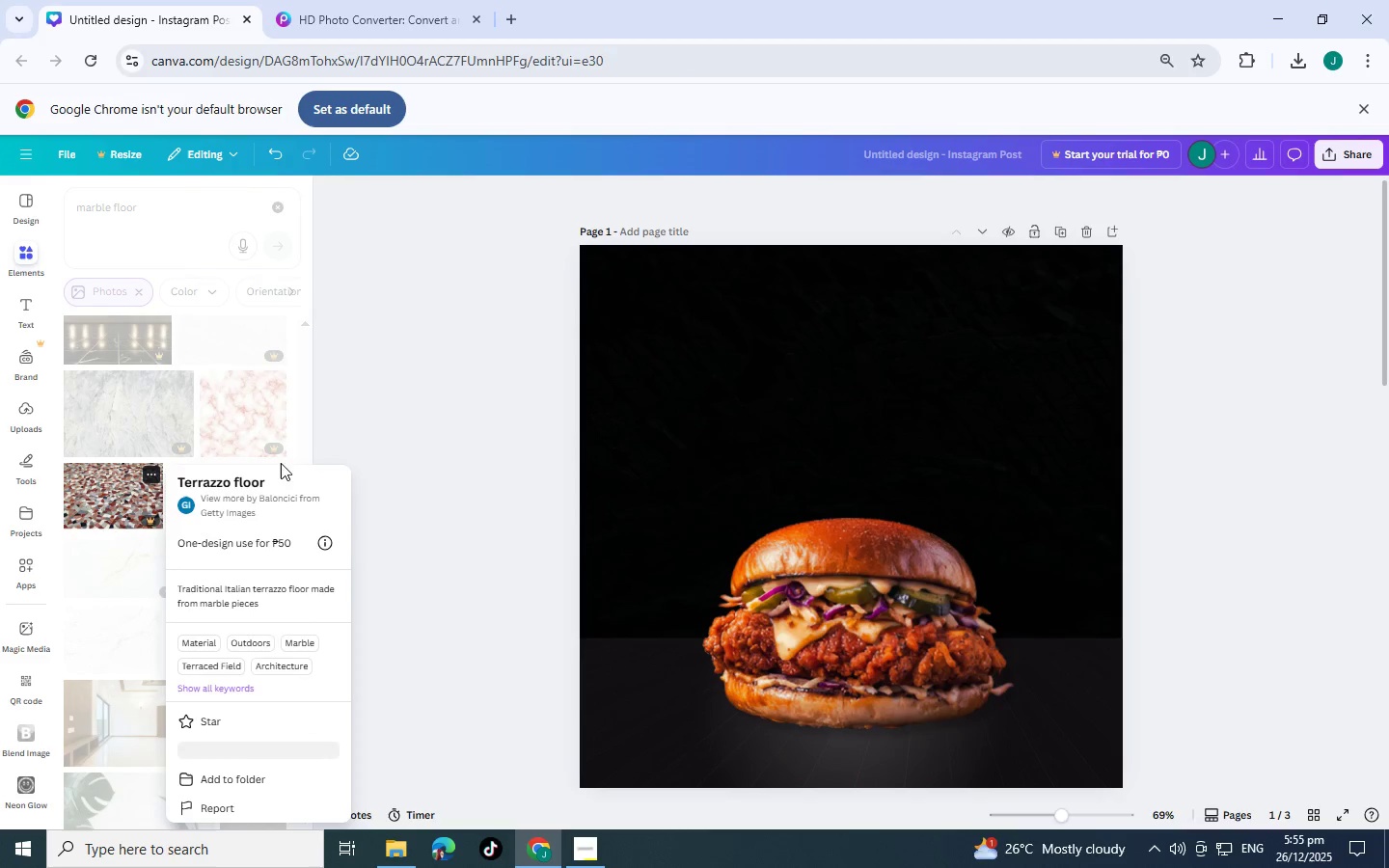 
left_click([383, 437])
 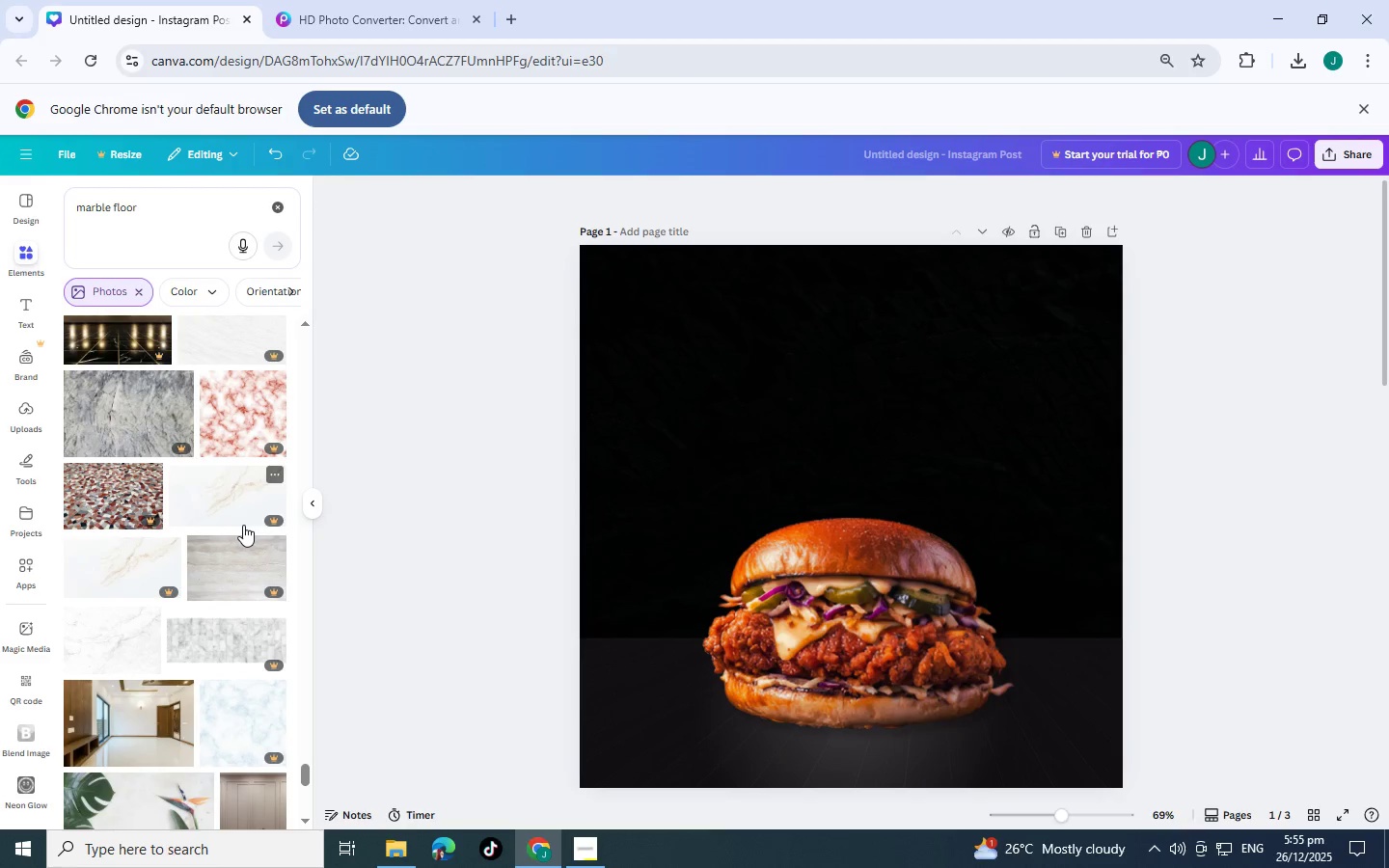 
scroll: coordinate [246, 543], scroll_direction: down, amount: 2.0
 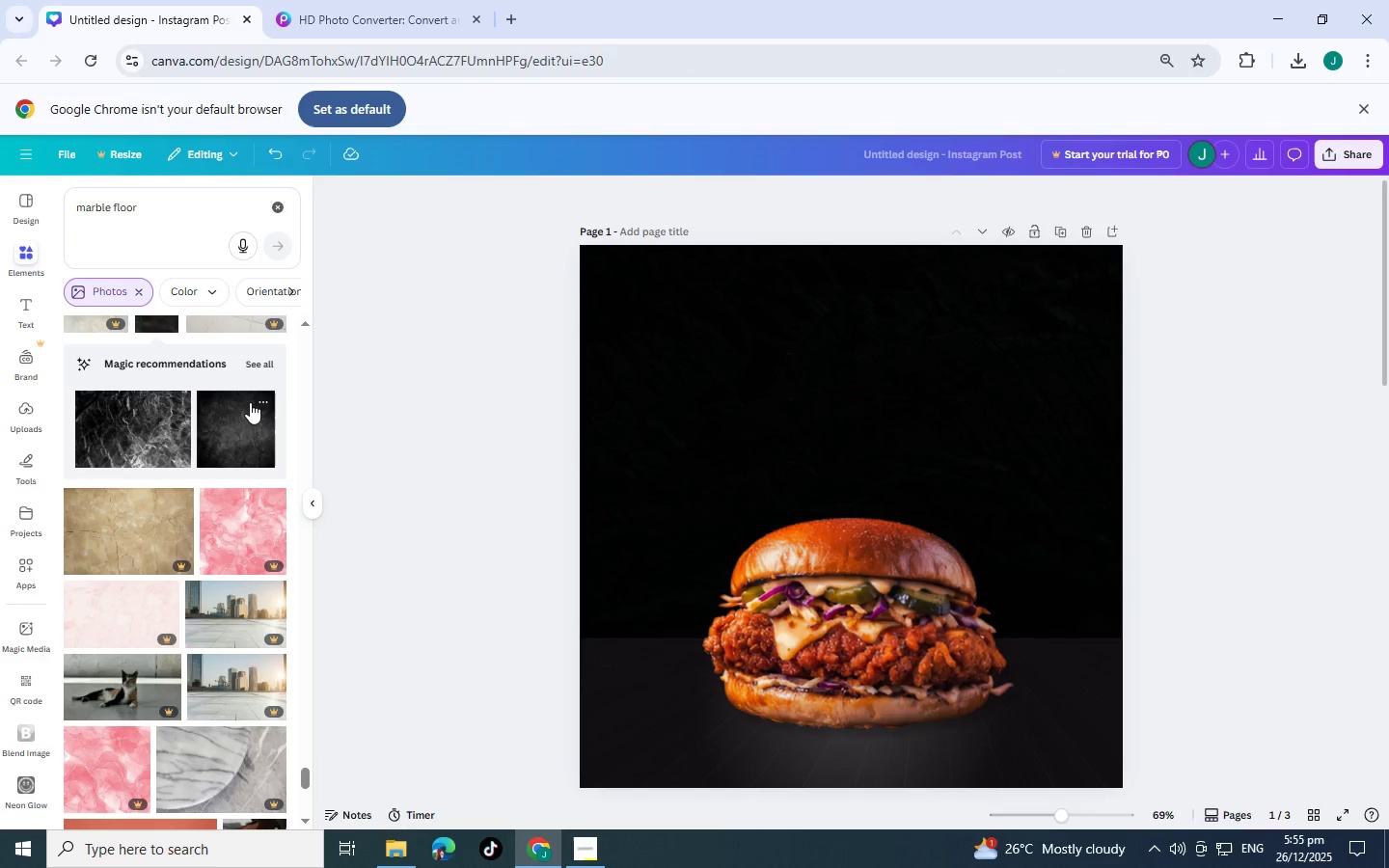 
left_click([265, 400])
 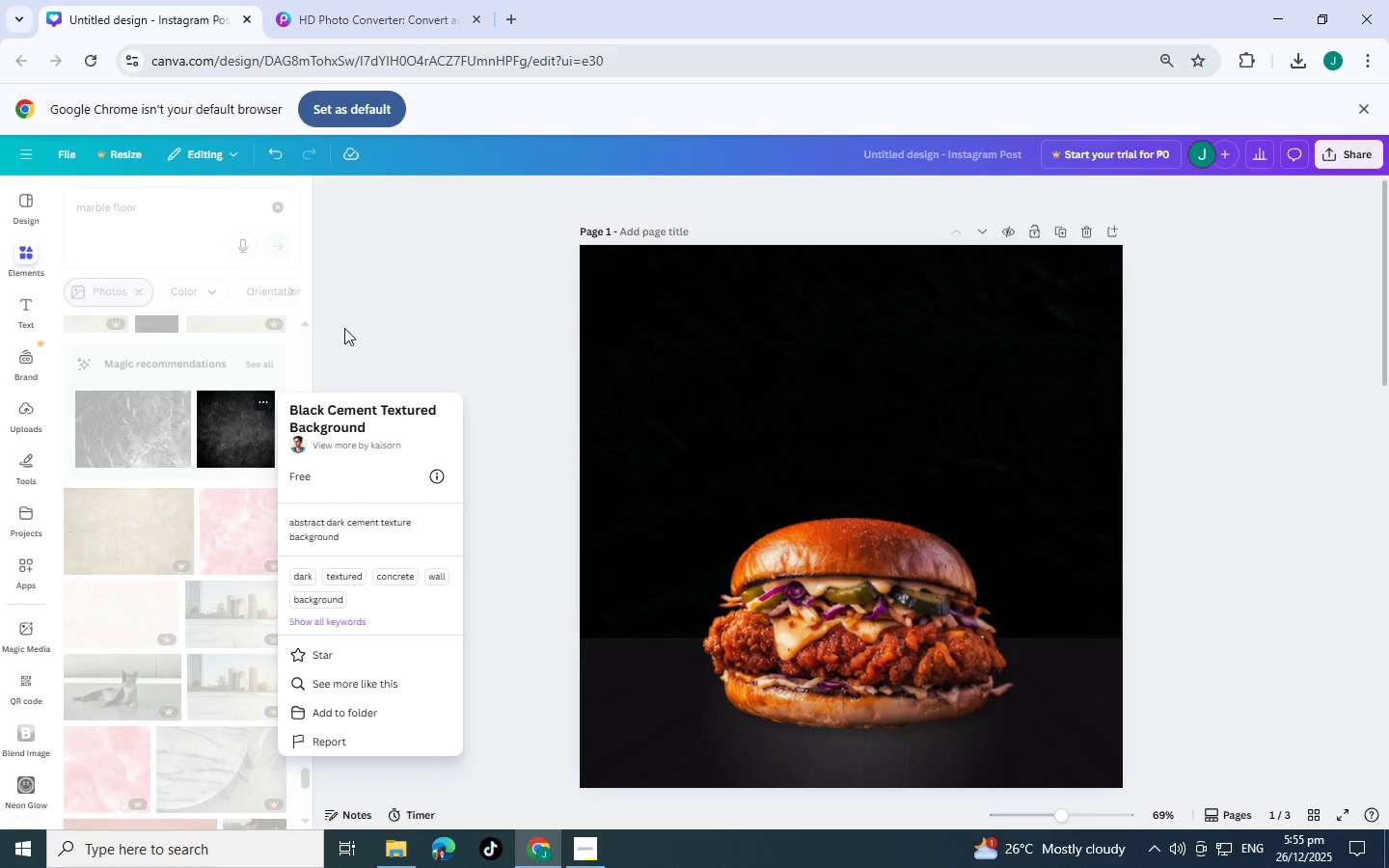 
left_click([344, 326])
 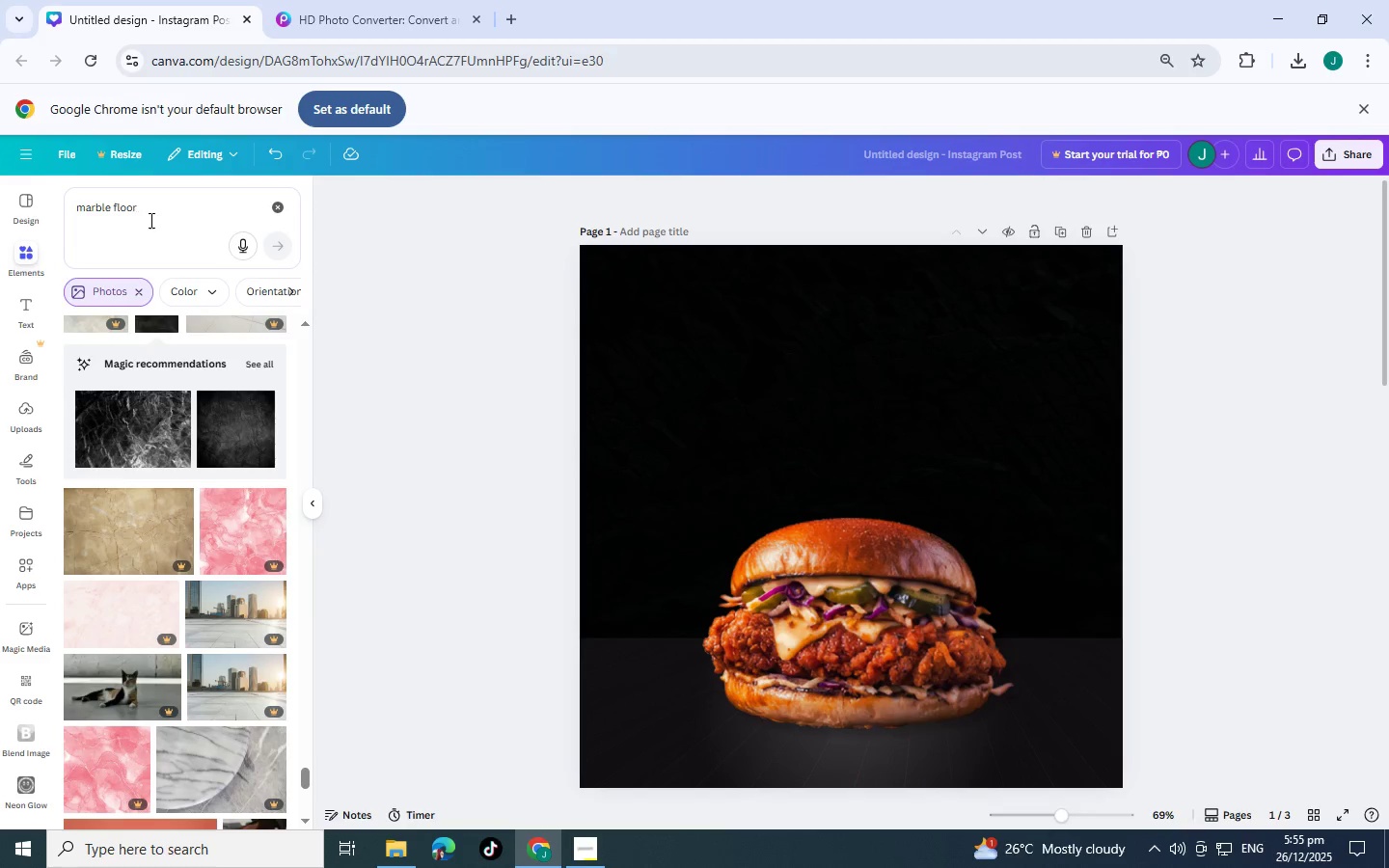 
left_click_drag(start_coordinate=[154, 220], to_coordinate=[0, 197])
 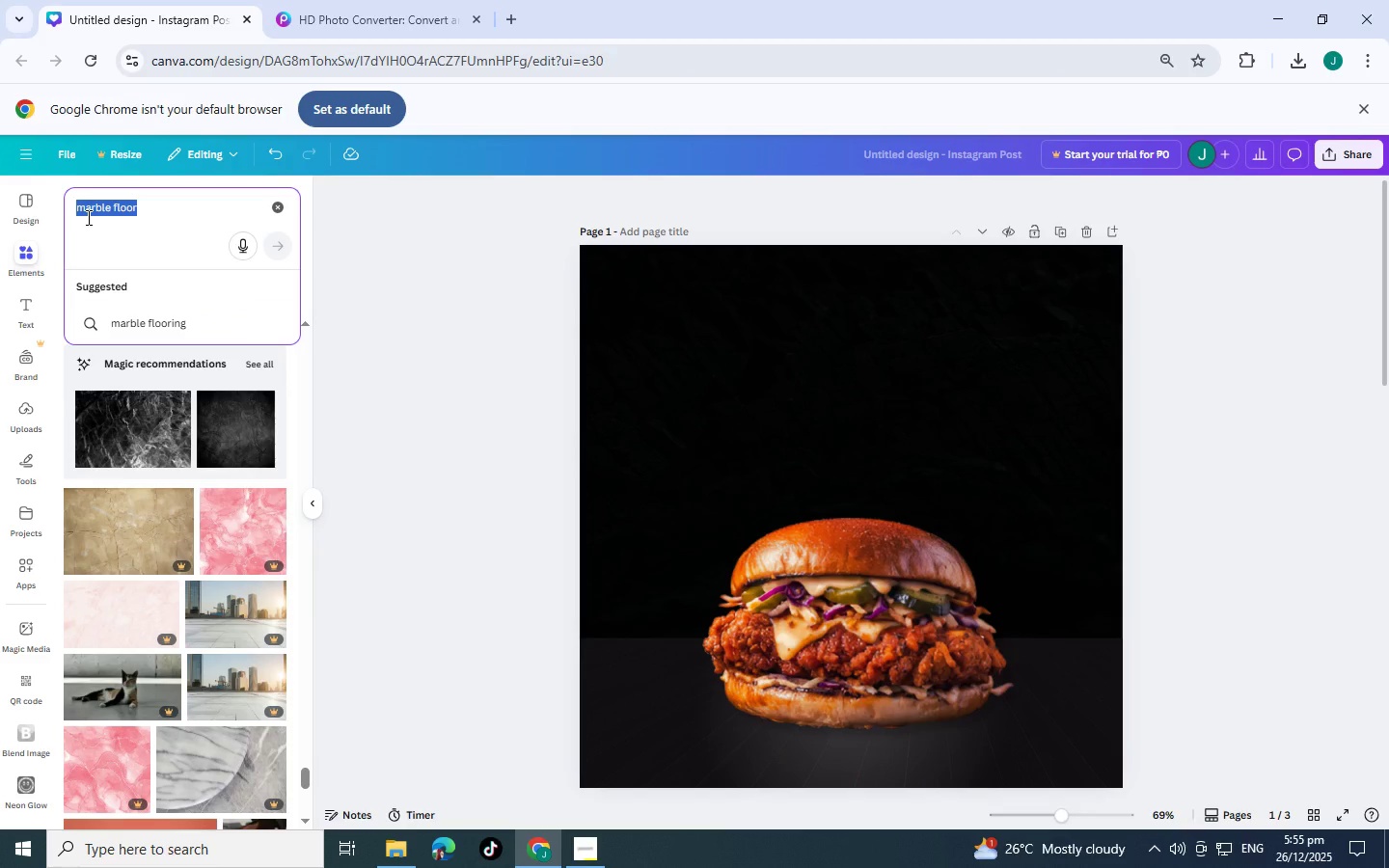 
type(black cement floor)
 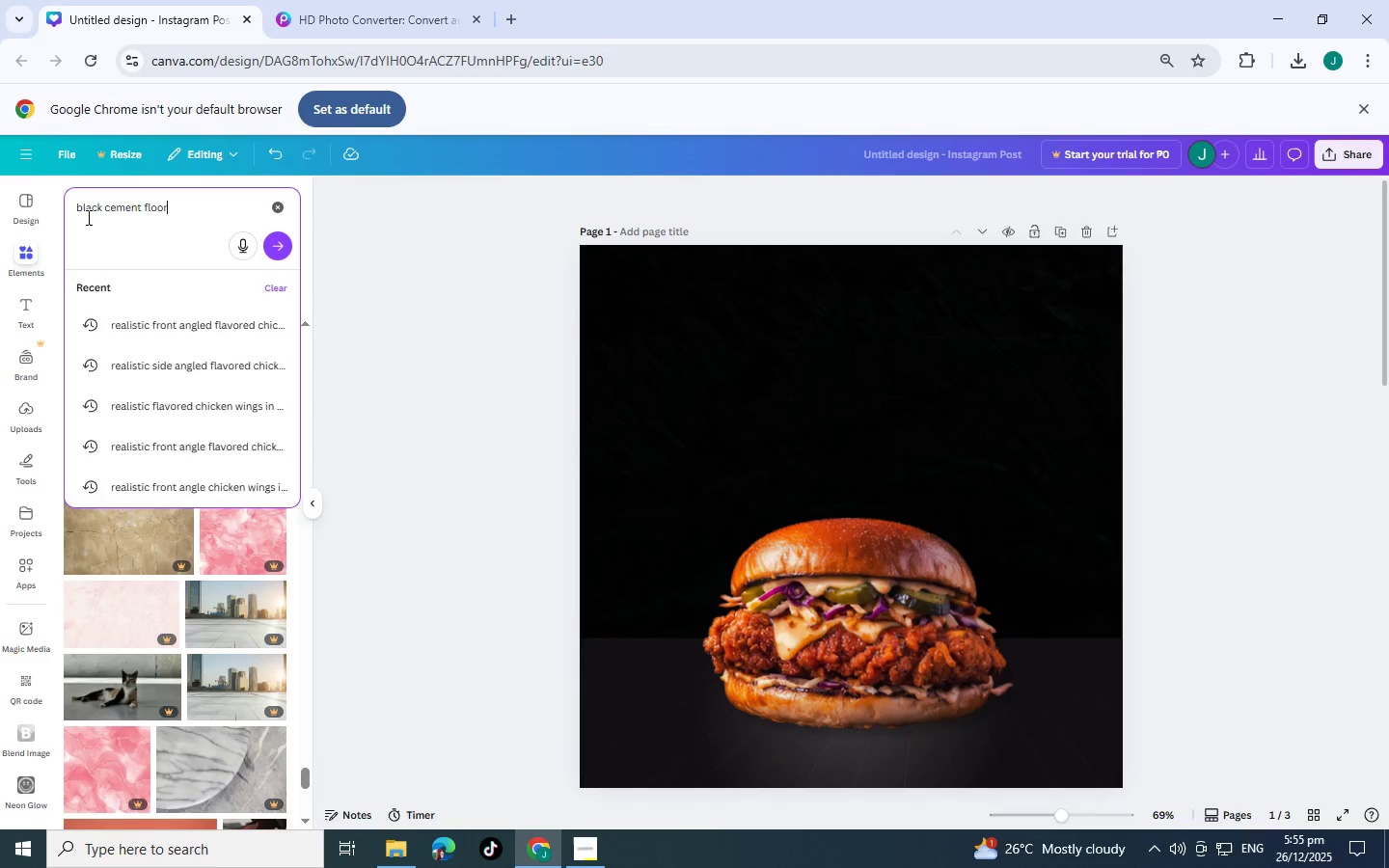 
key(Enter)
 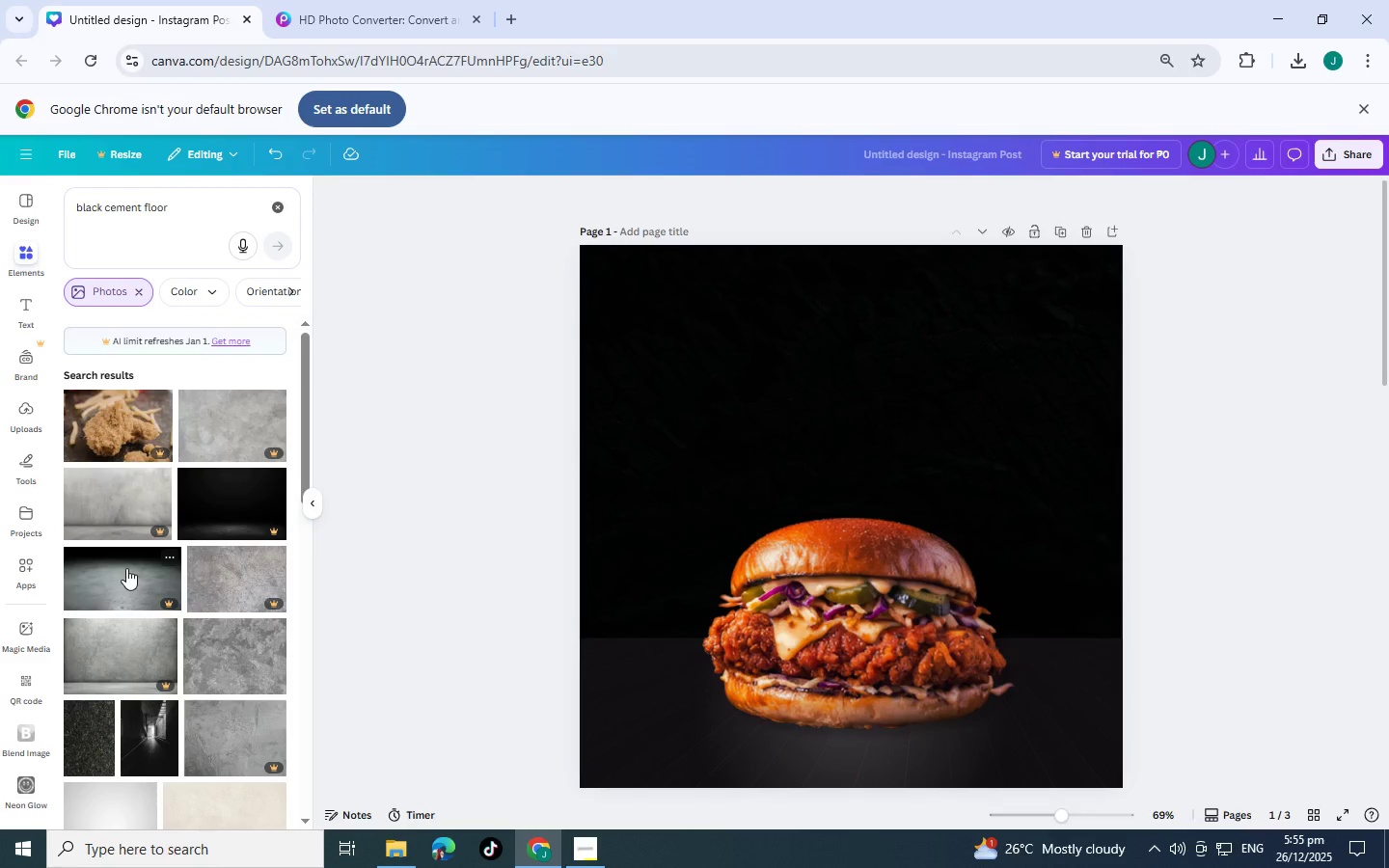 
wait(5.59)
 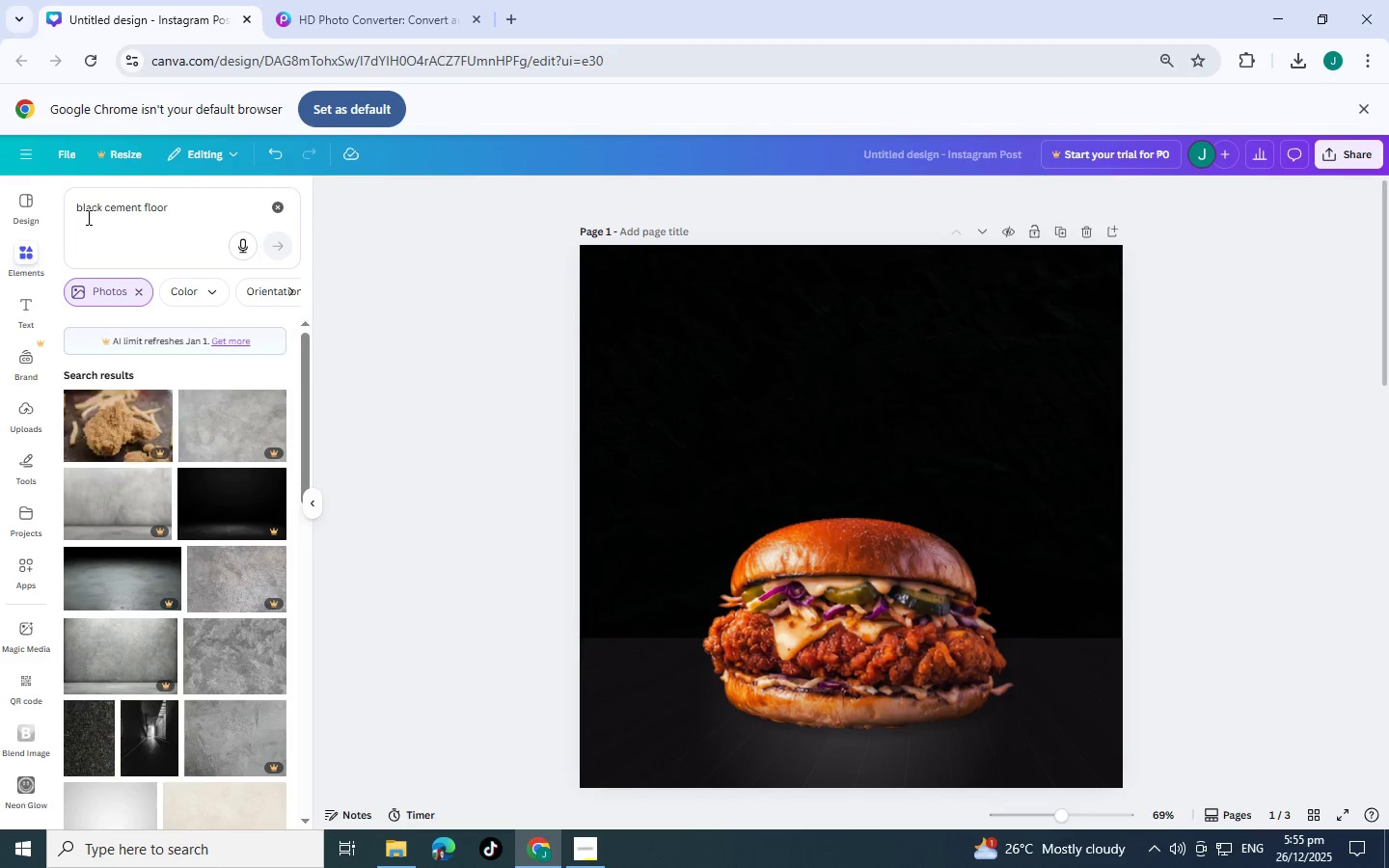 
scroll: coordinate [221, 502], scroll_direction: down, amount: 7.0
 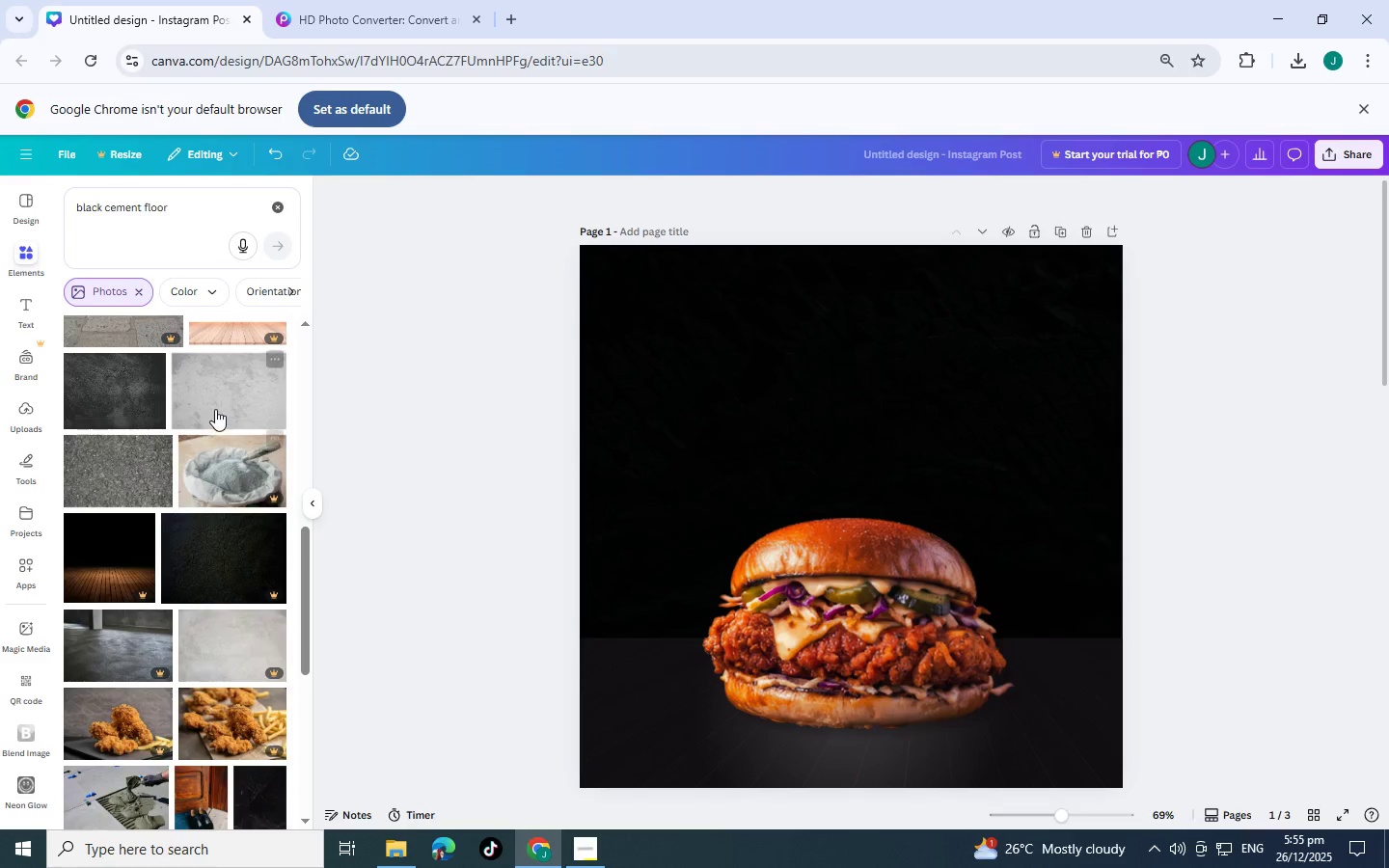 
left_click([221, 385])
 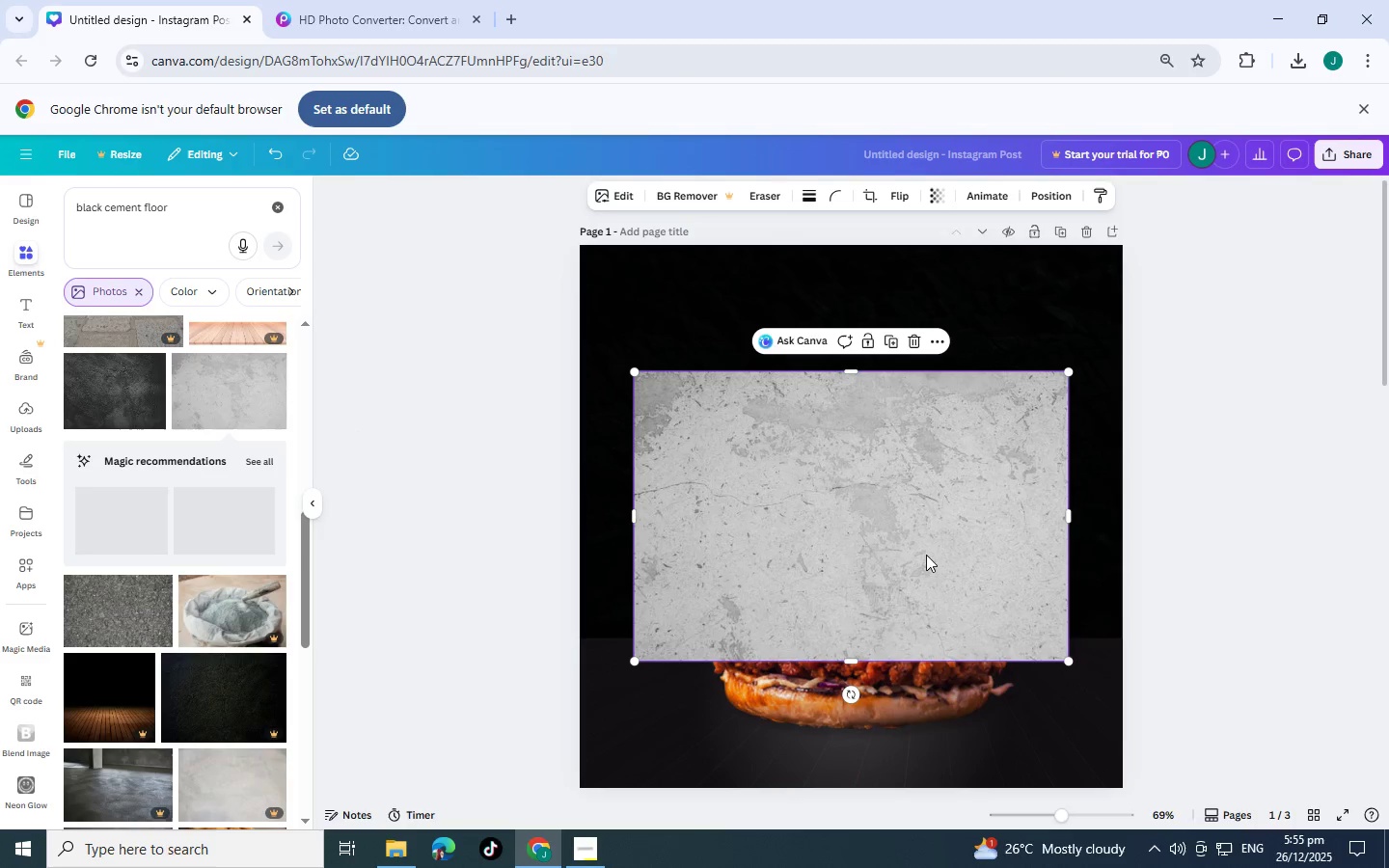 
left_click_drag(start_coordinate=[925, 544], to_coordinate=[859, 813])
 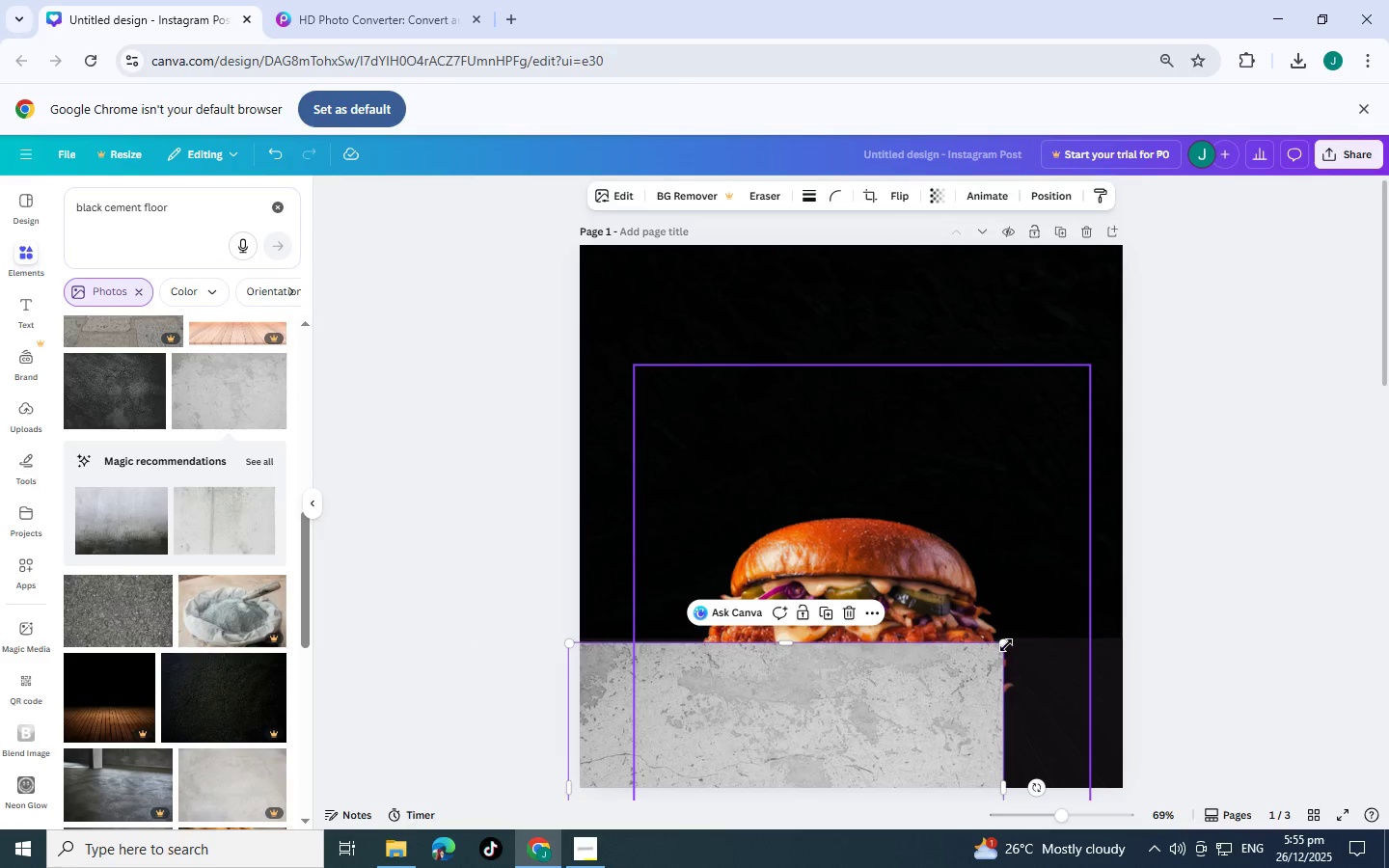 
left_click_drag(start_coordinate=[1005, 645], to_coordinate=[1207, 638])
 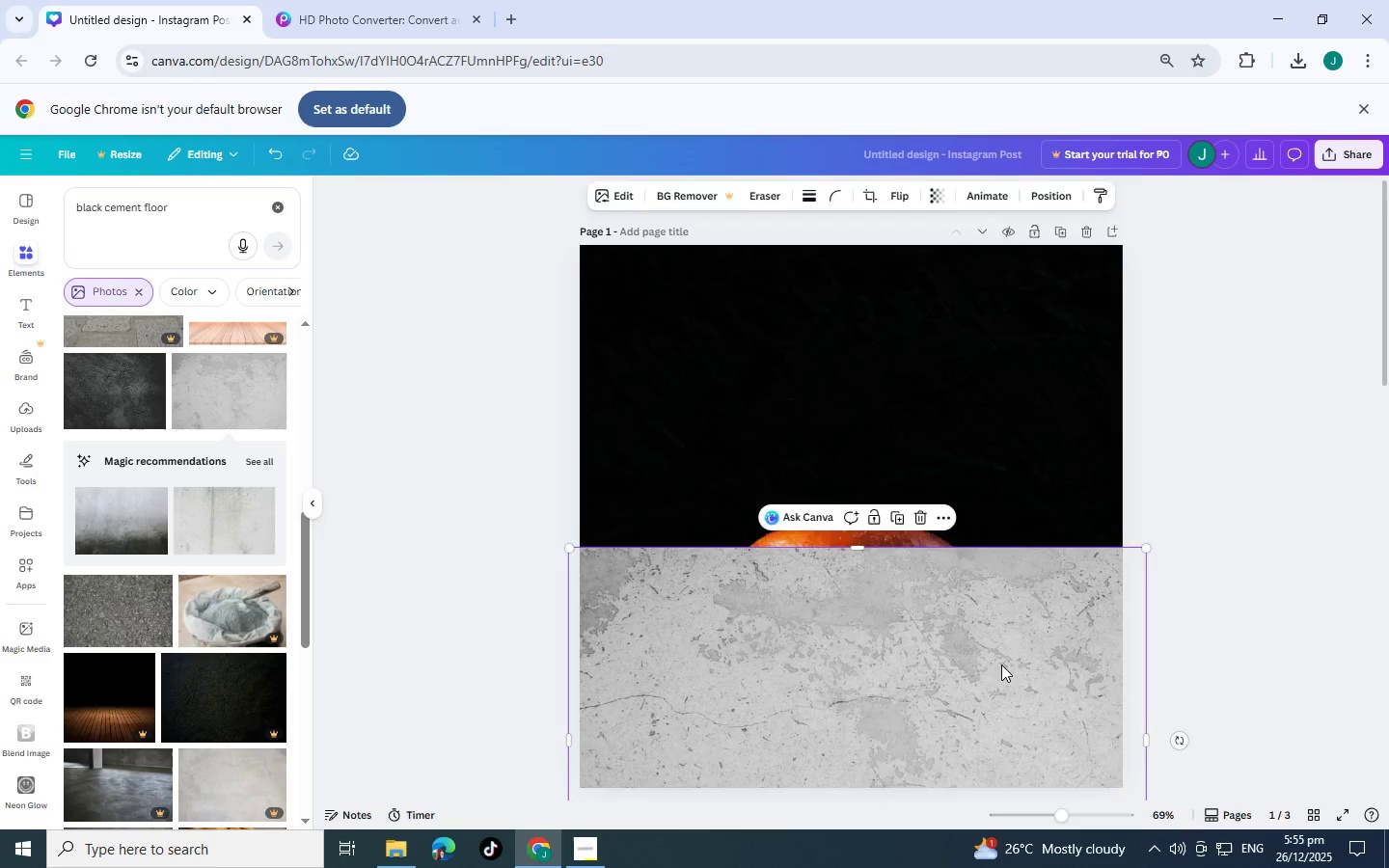 
left_click_drag(start_coordinate=[1001, 660], to_coordinate=[994, 753])
 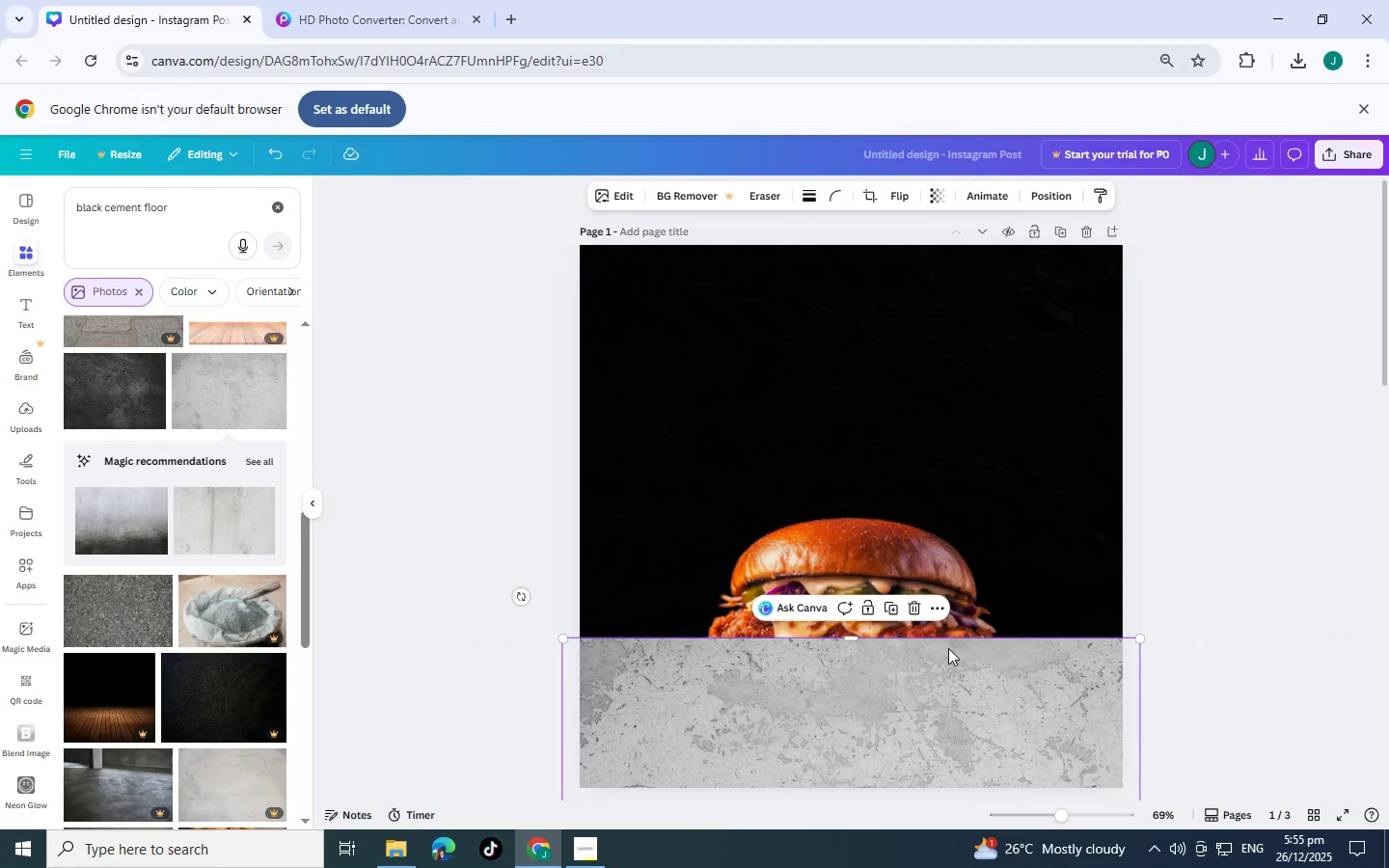 
key(Control+BracketLeft)
 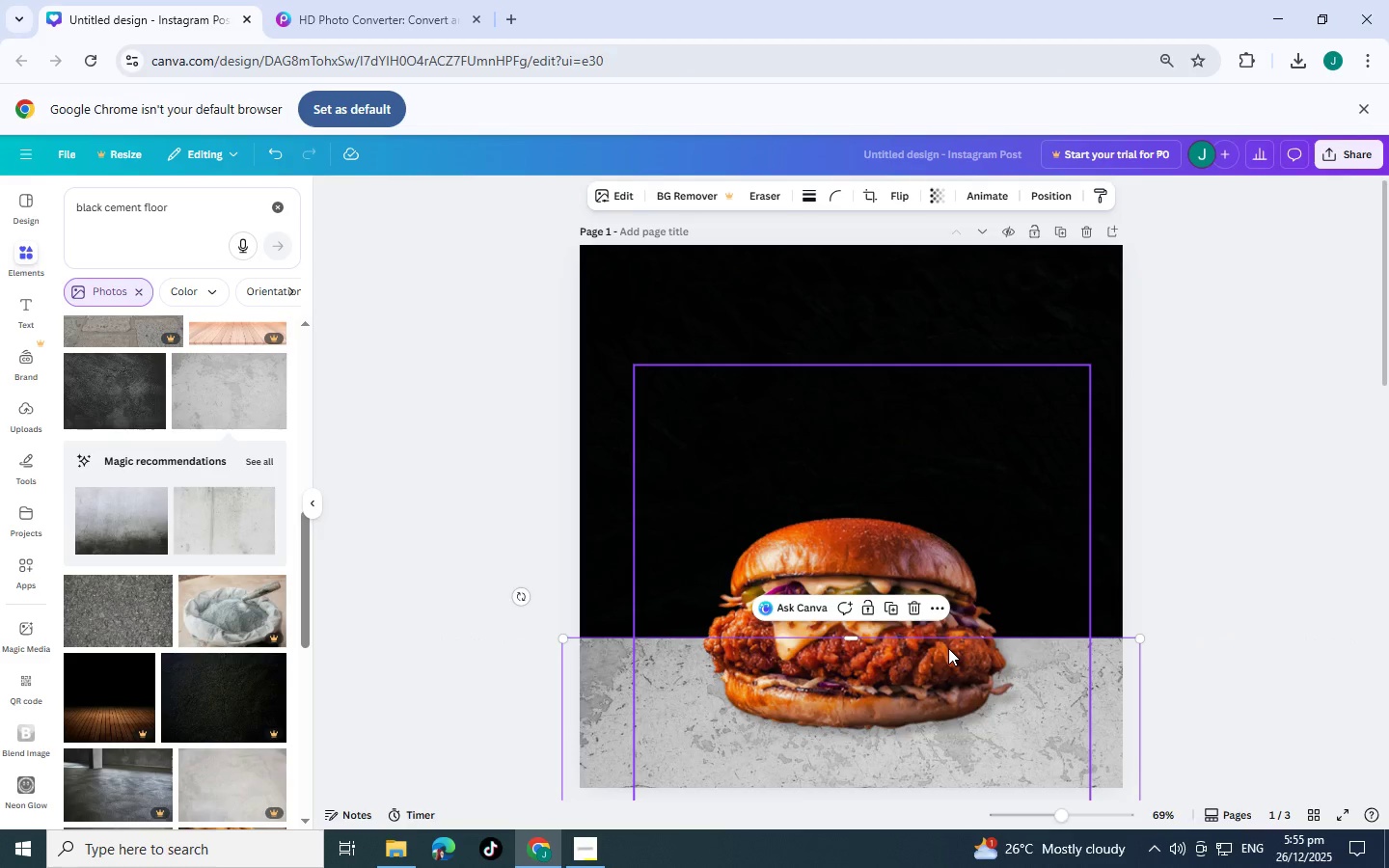 
key(Control+BracketLeft)
 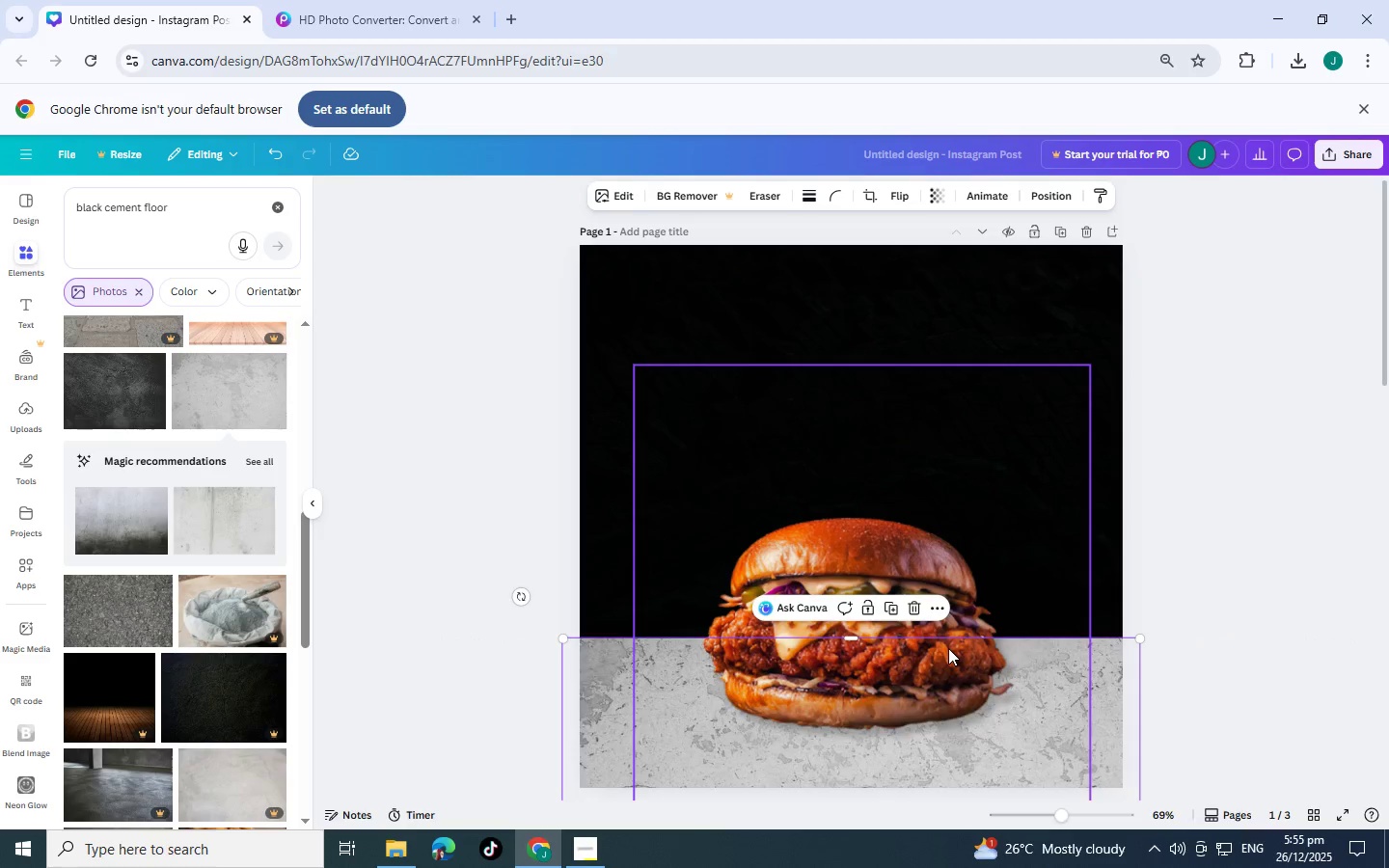 
key(Control+BracketLeft)
 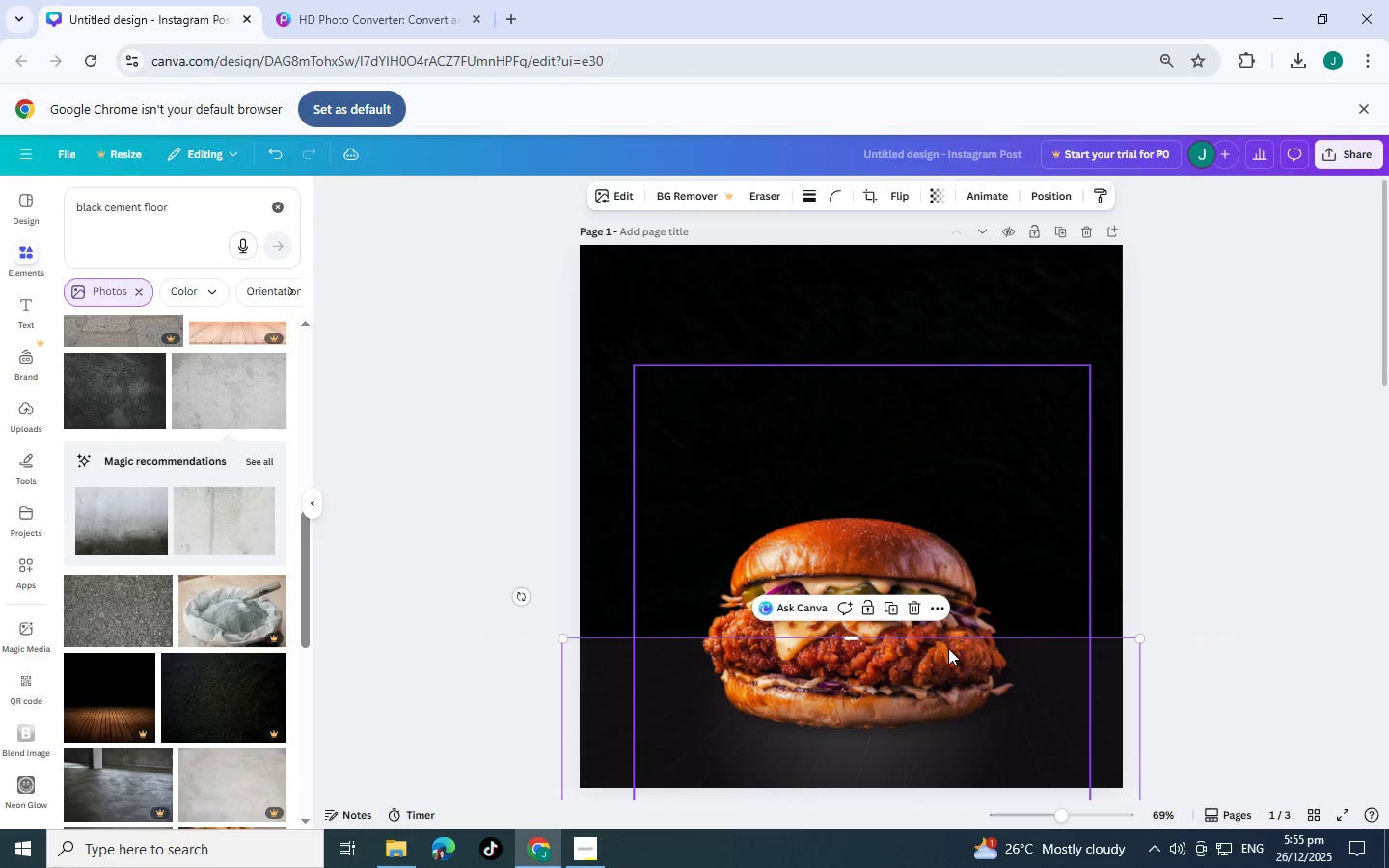 
key(Control+BracketRight)
 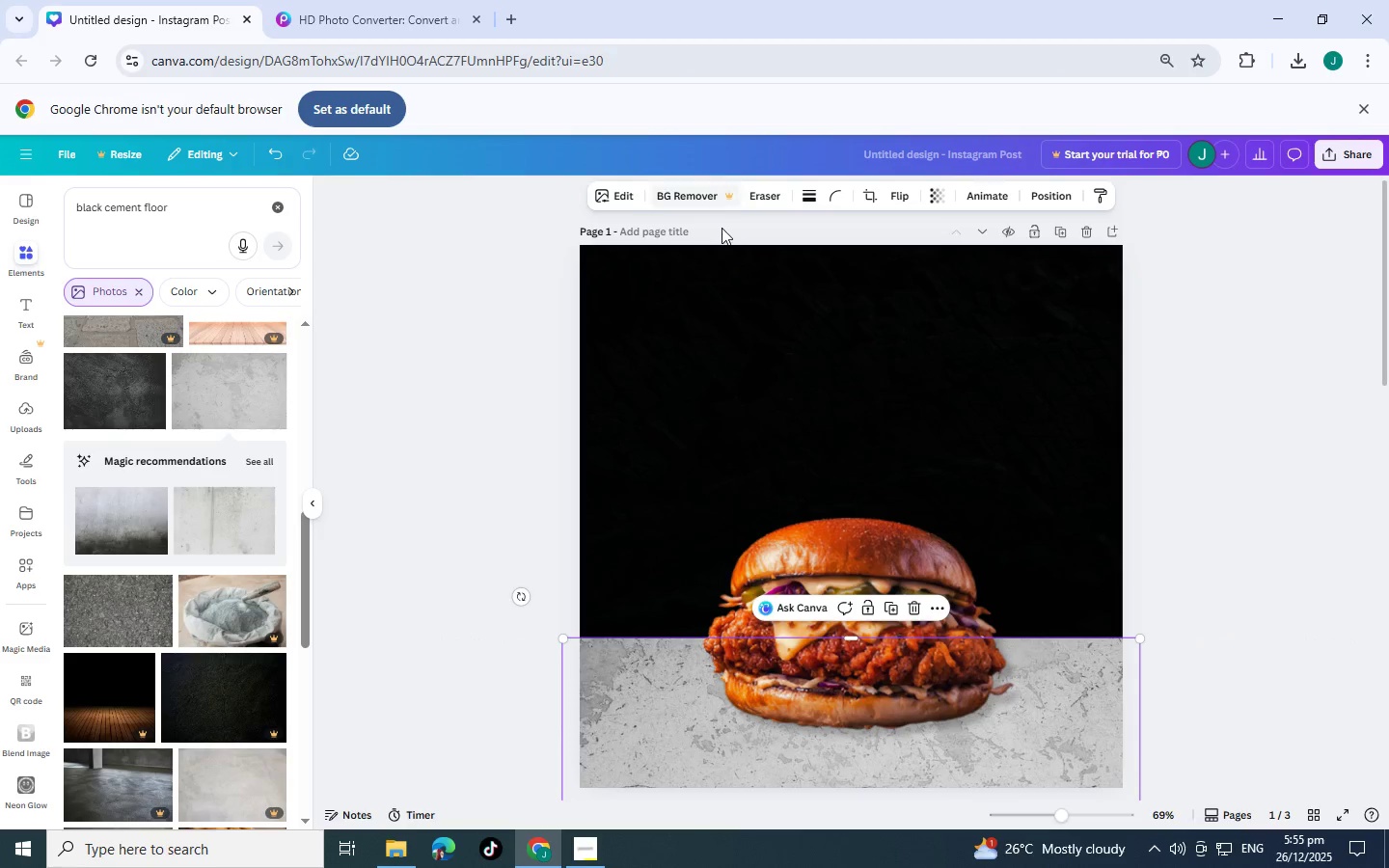 
left_click([632, 184])
 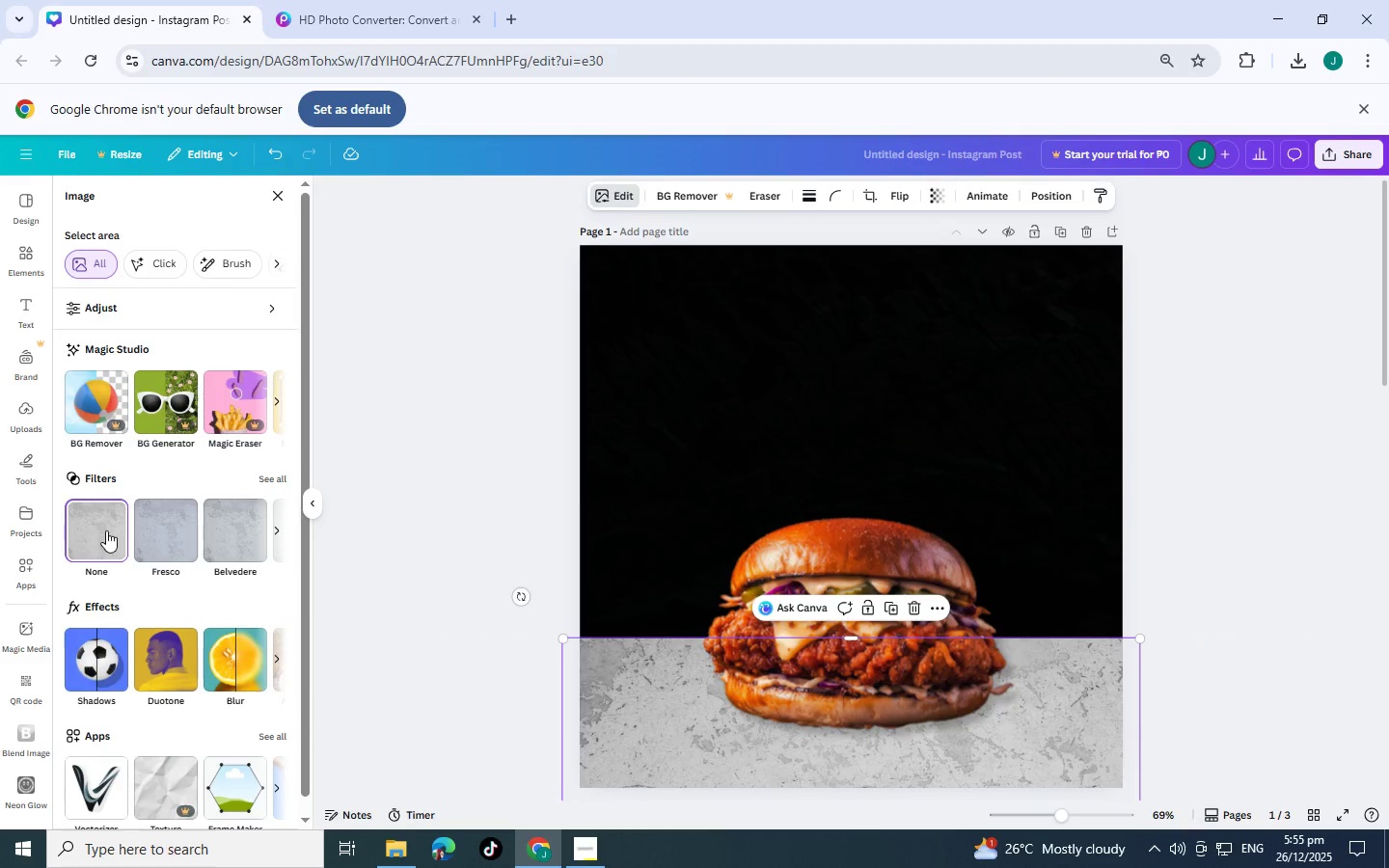 
left_click([160, 661])
 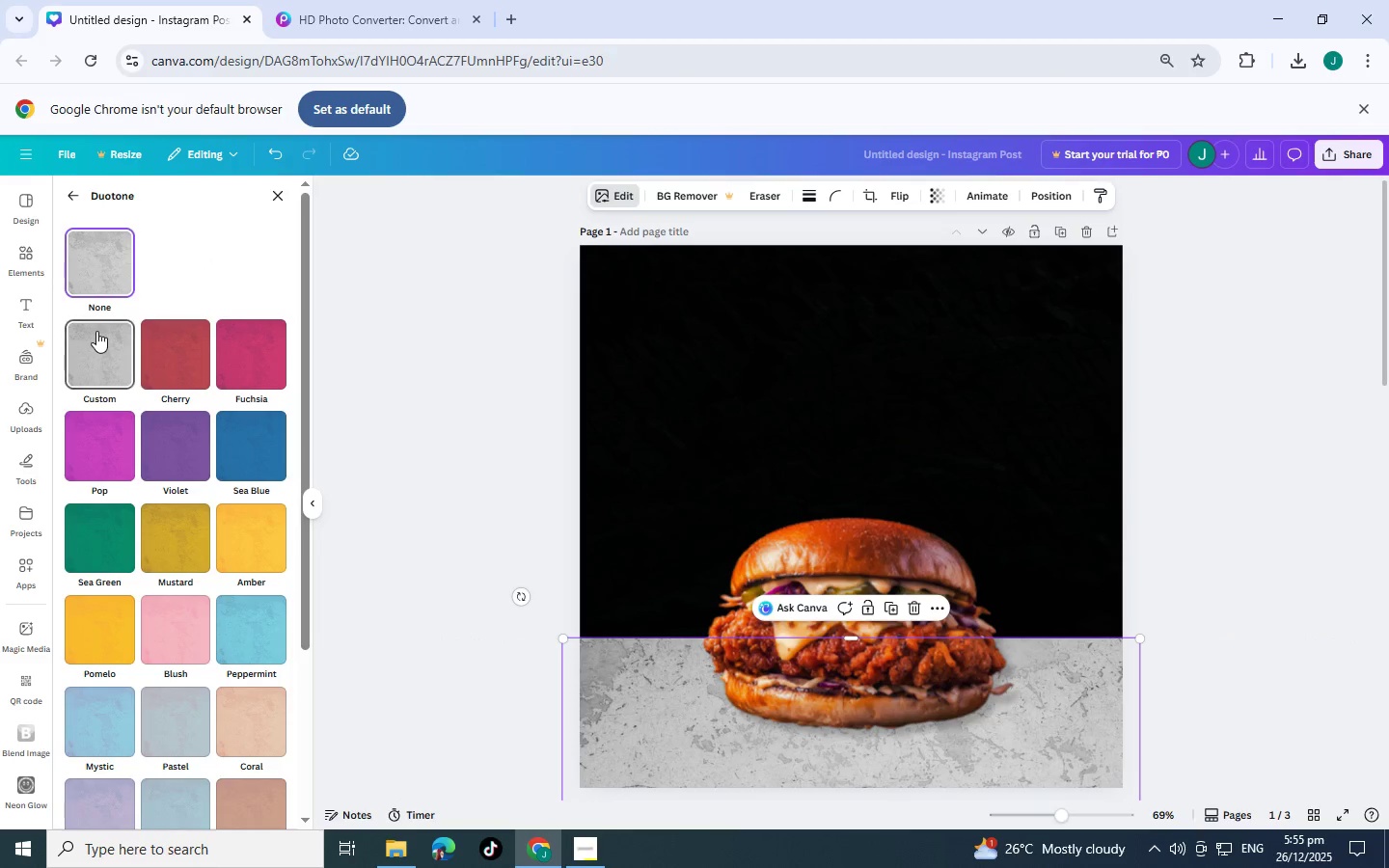 
left_click([102, 342])
 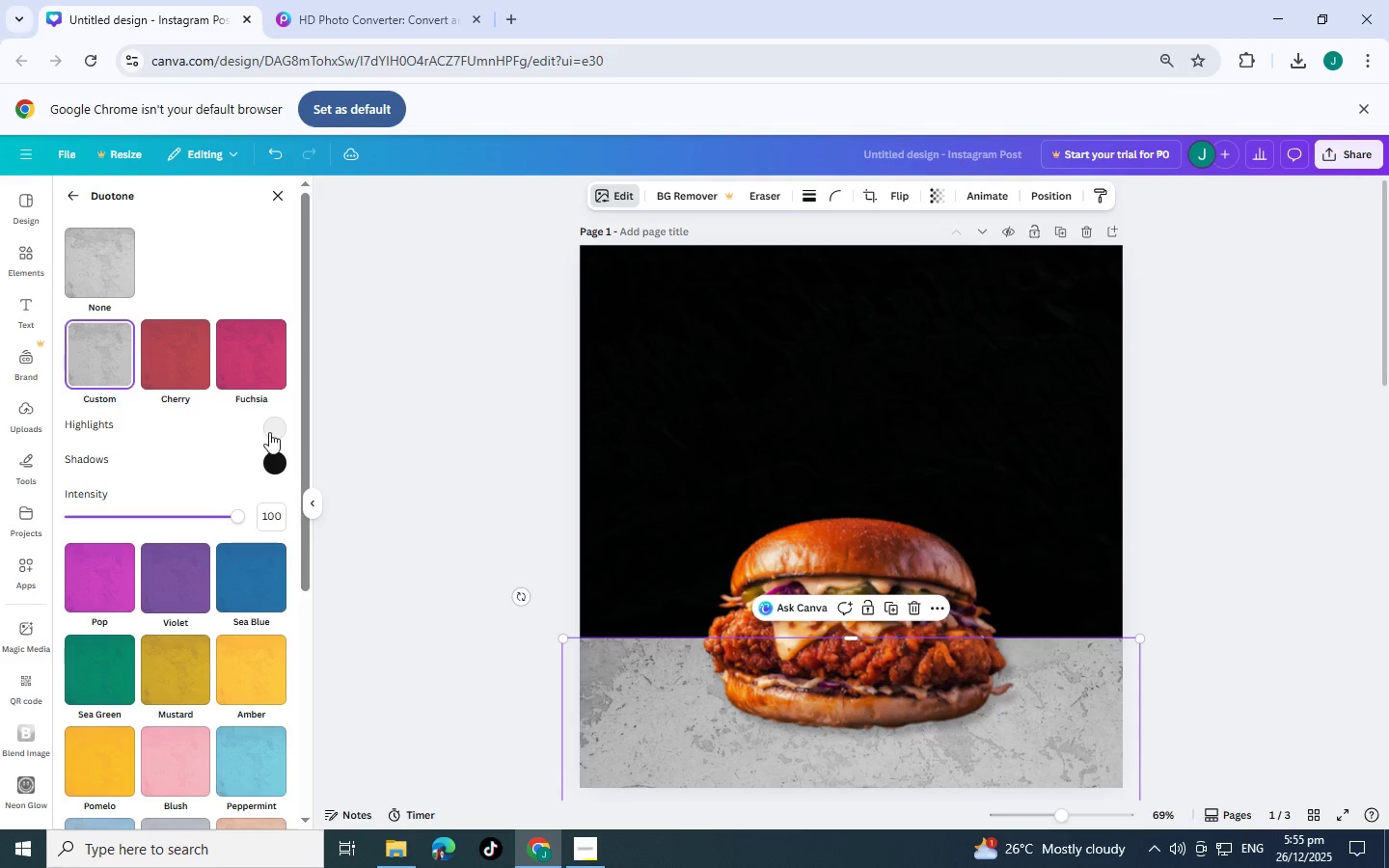 
left_click([269, 432])
 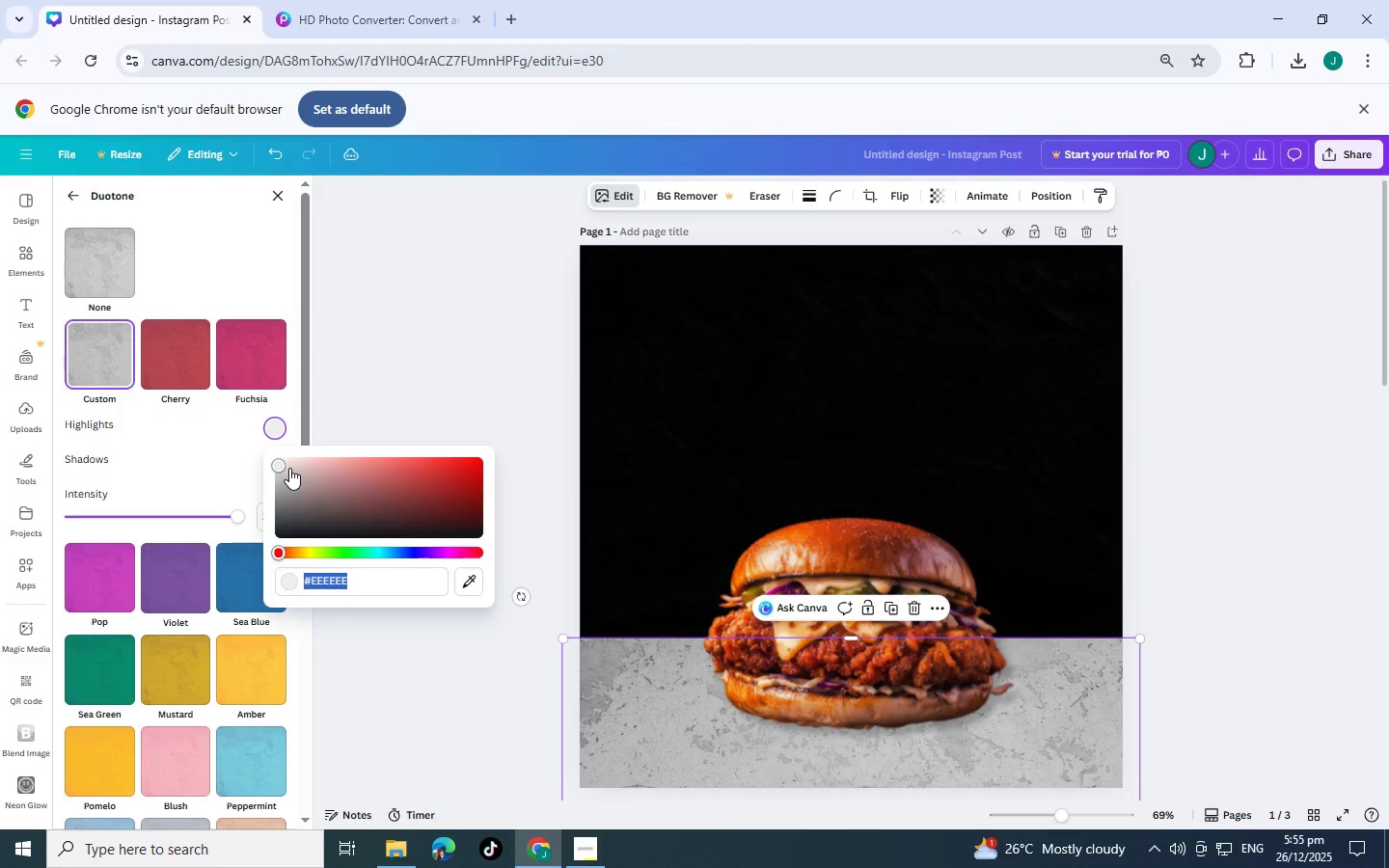 
left_click_drag(start_coordinate=[281, 468], to_coordinate=[286, 526])
 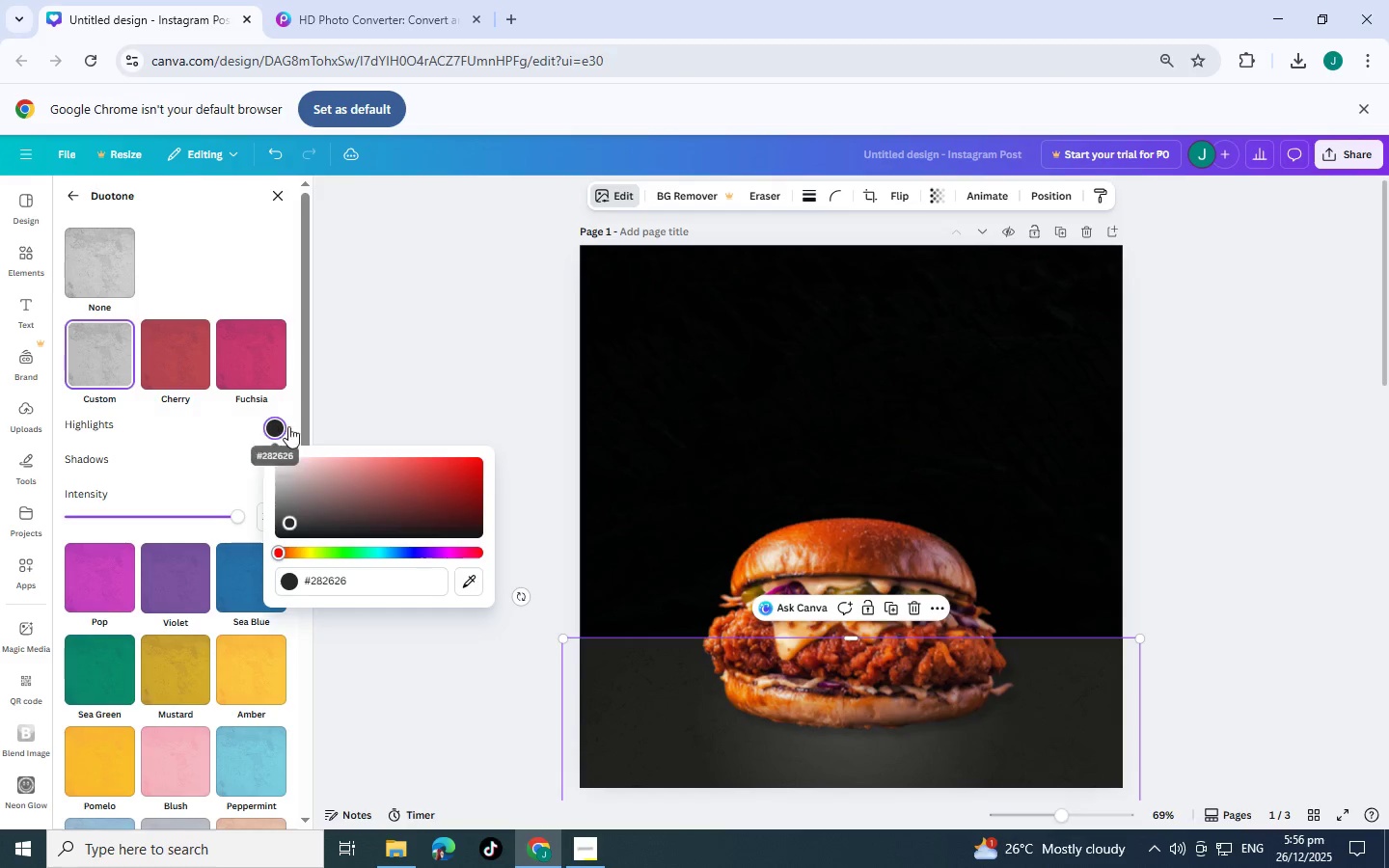 
left_click([332, 426])
 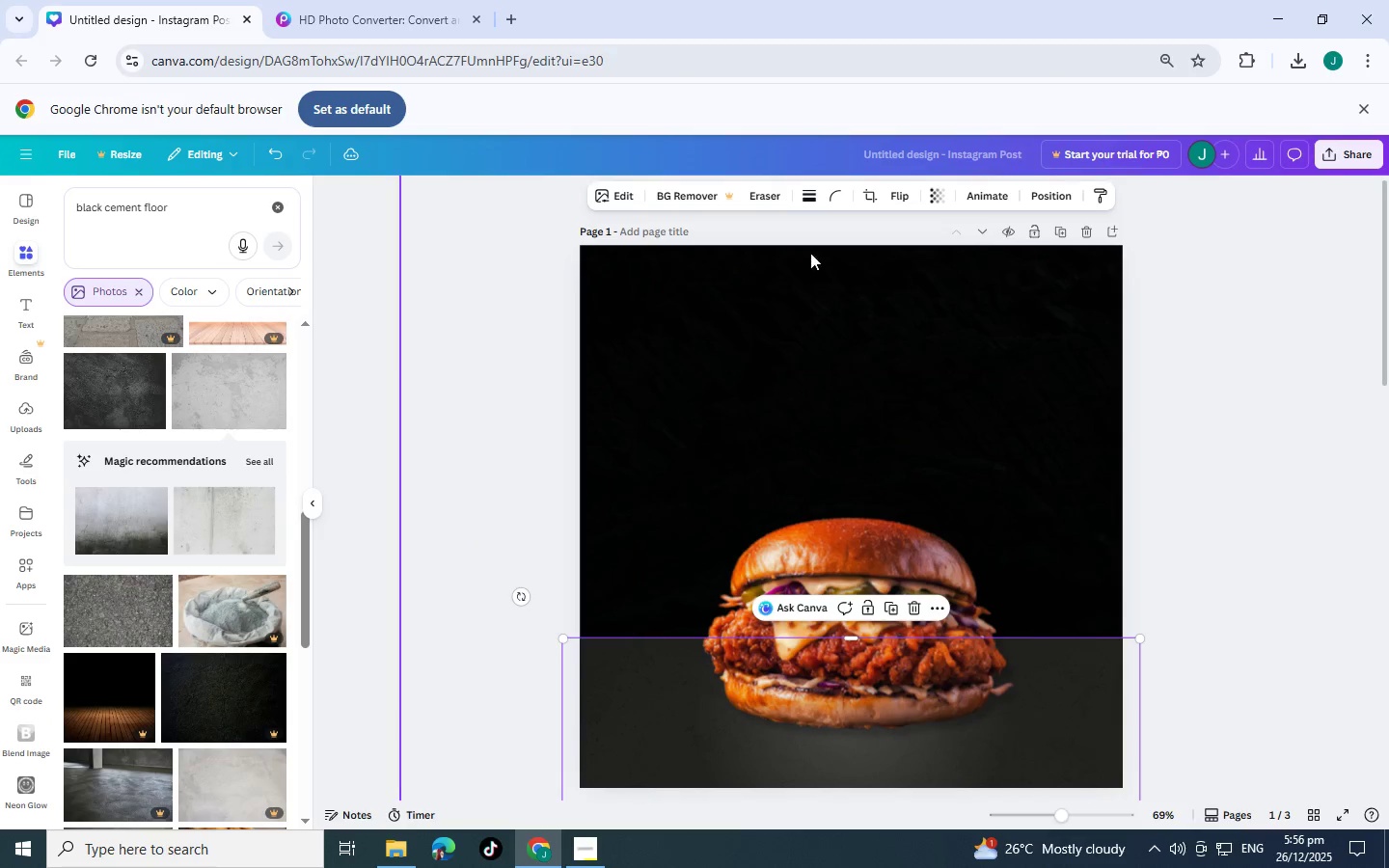 
left_click([1037, 195])
 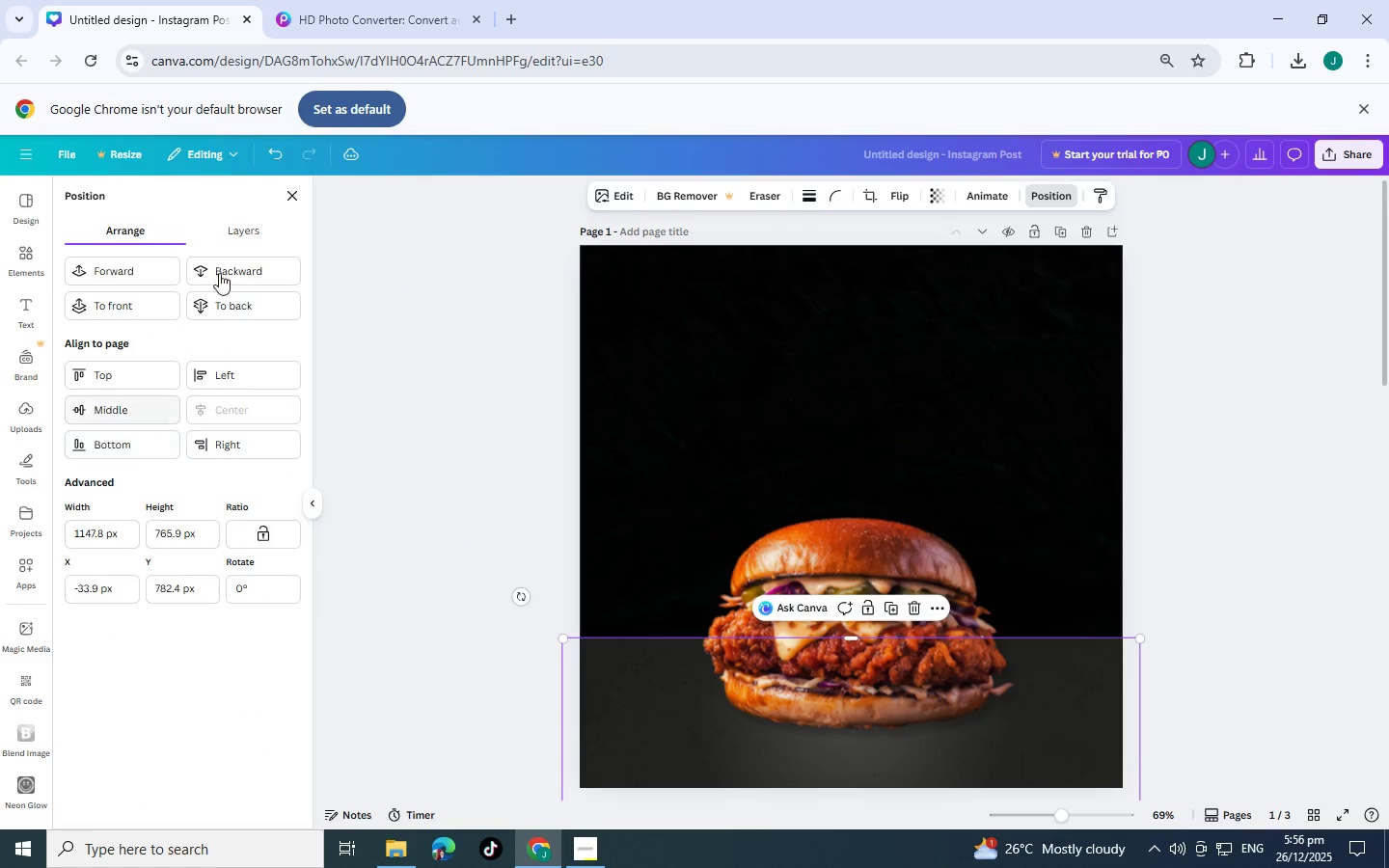 
left_click([238, 229])
 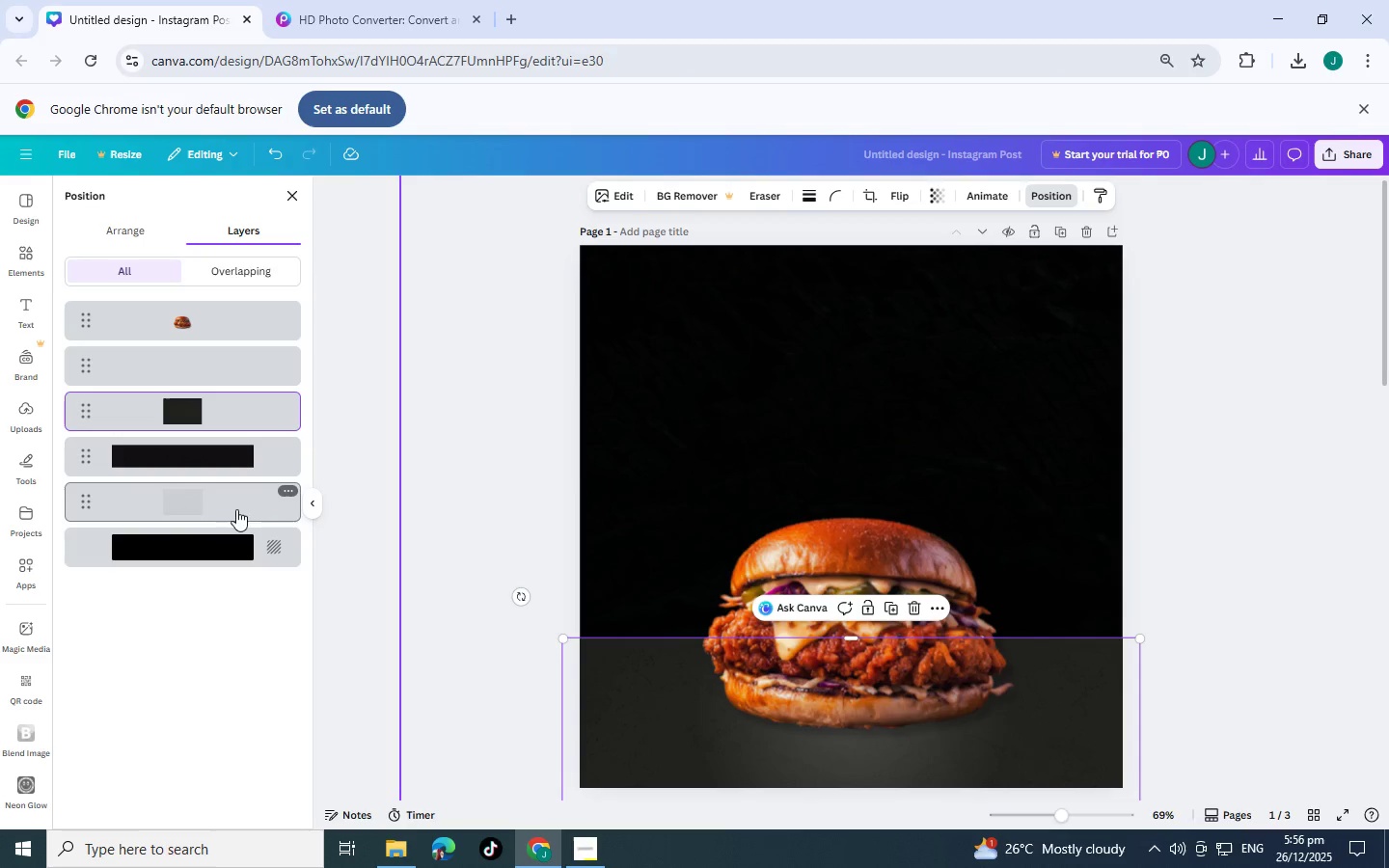 
left_click([217, 515])
 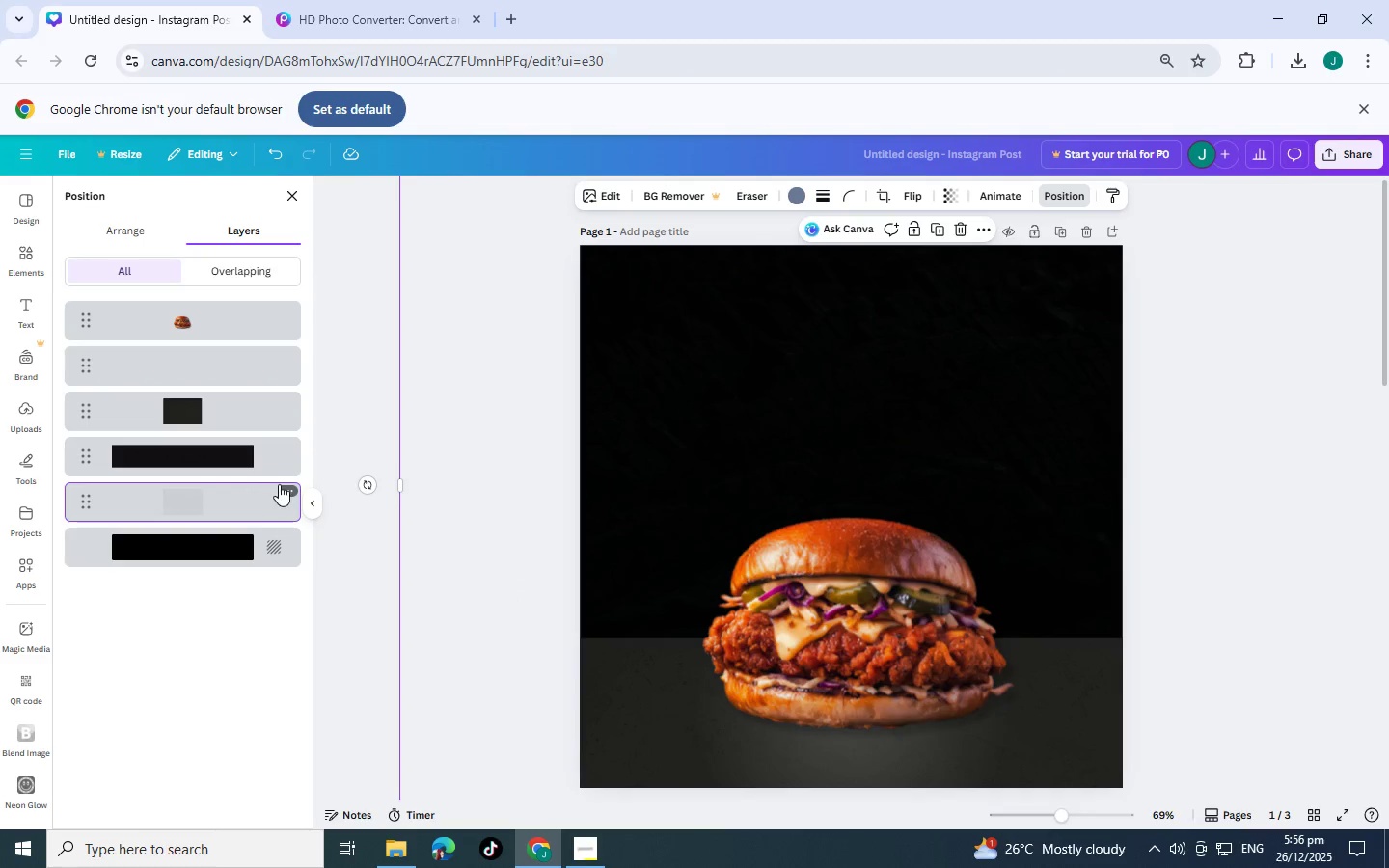 
left_click([290, 484])
 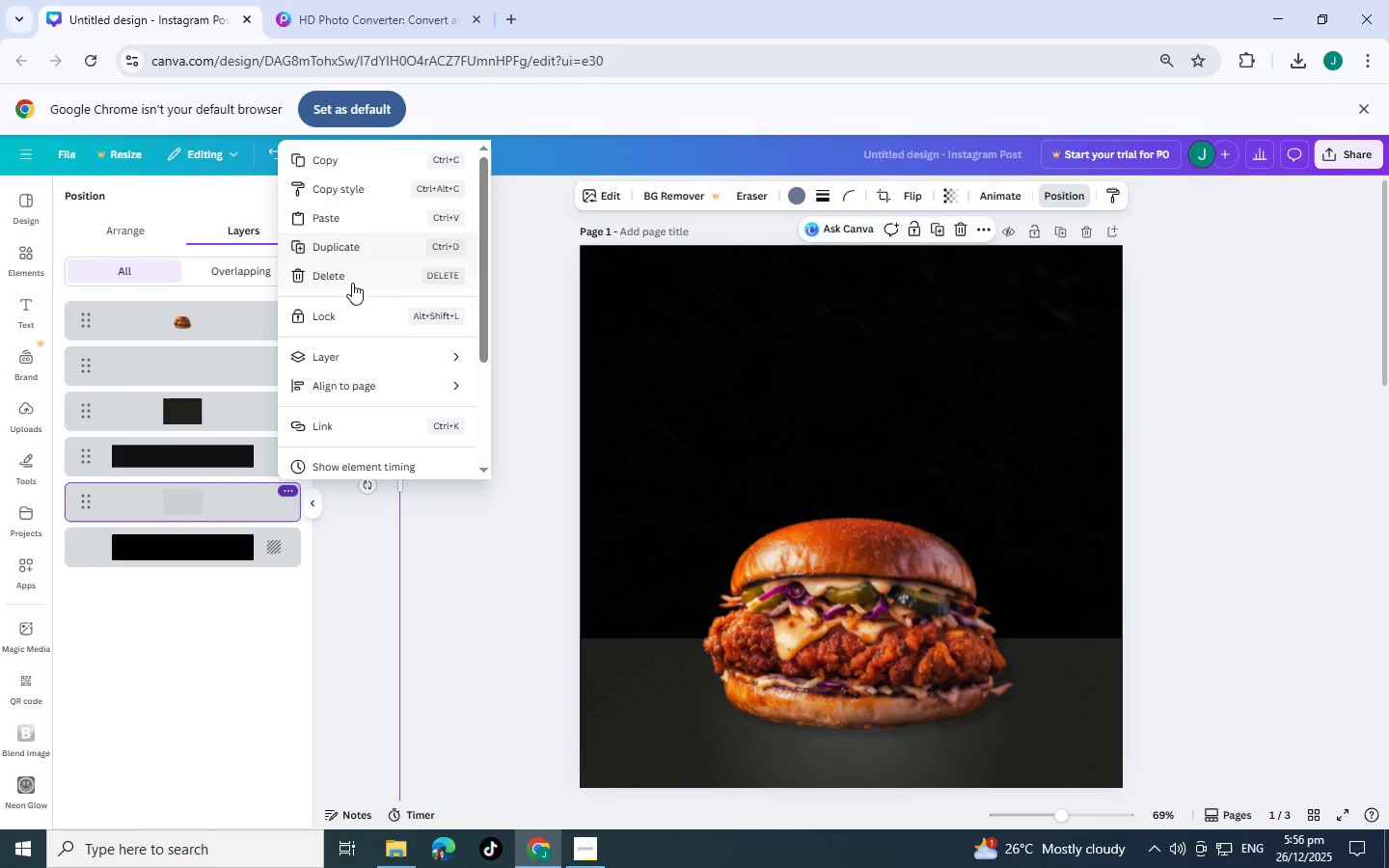 
left_click([352, 283])
 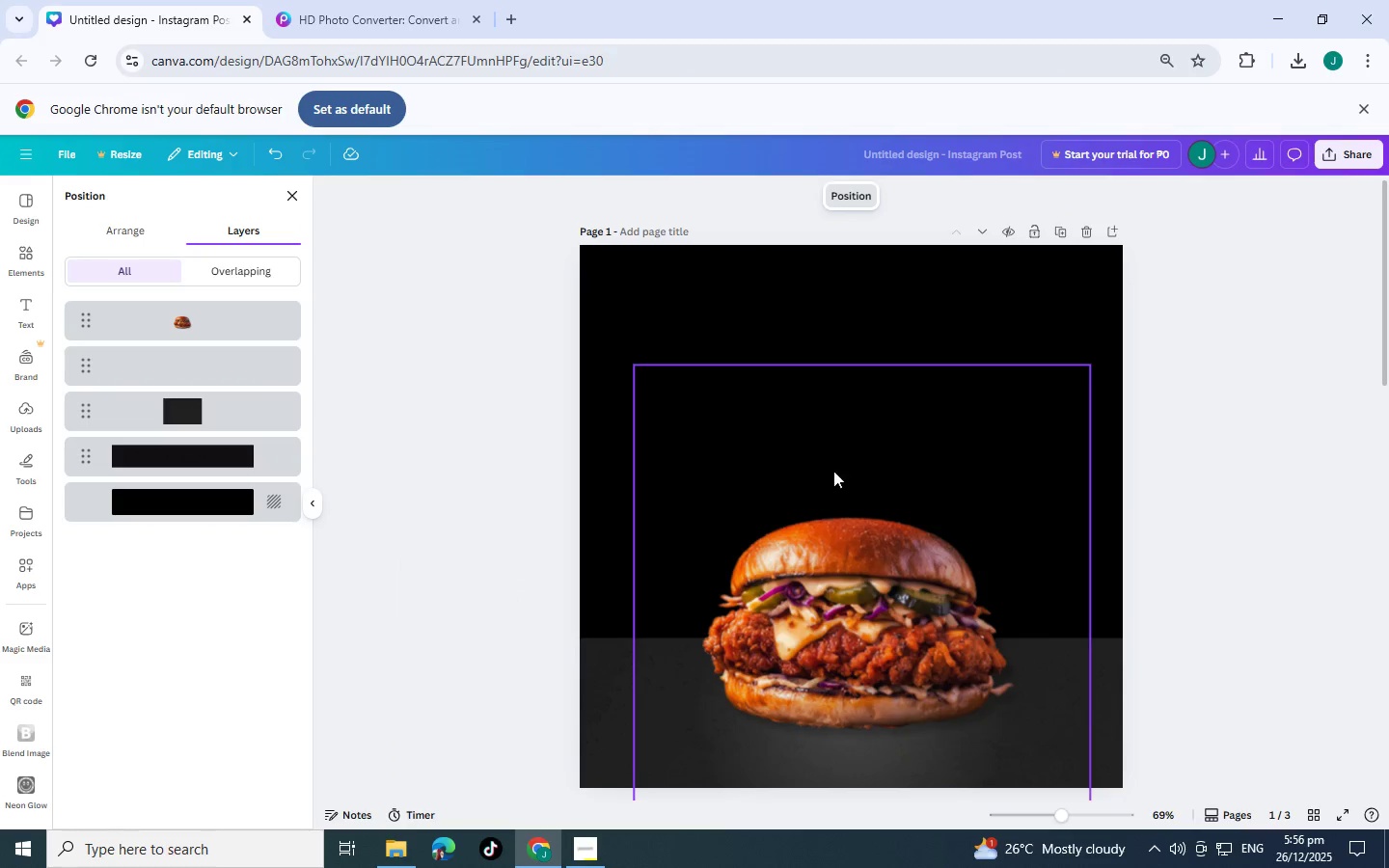 
left_click([811, 307])
 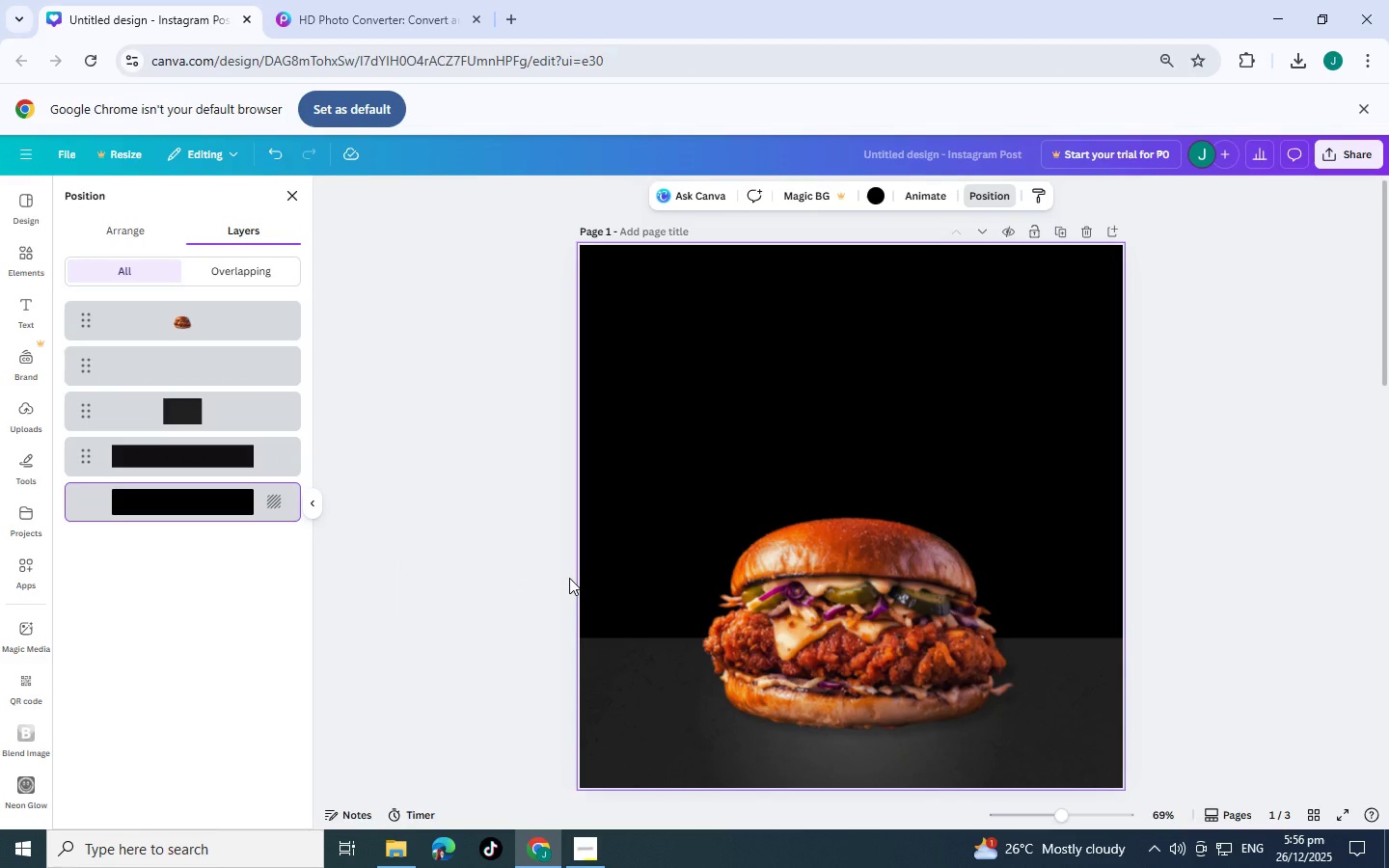 
wait(8.59)
 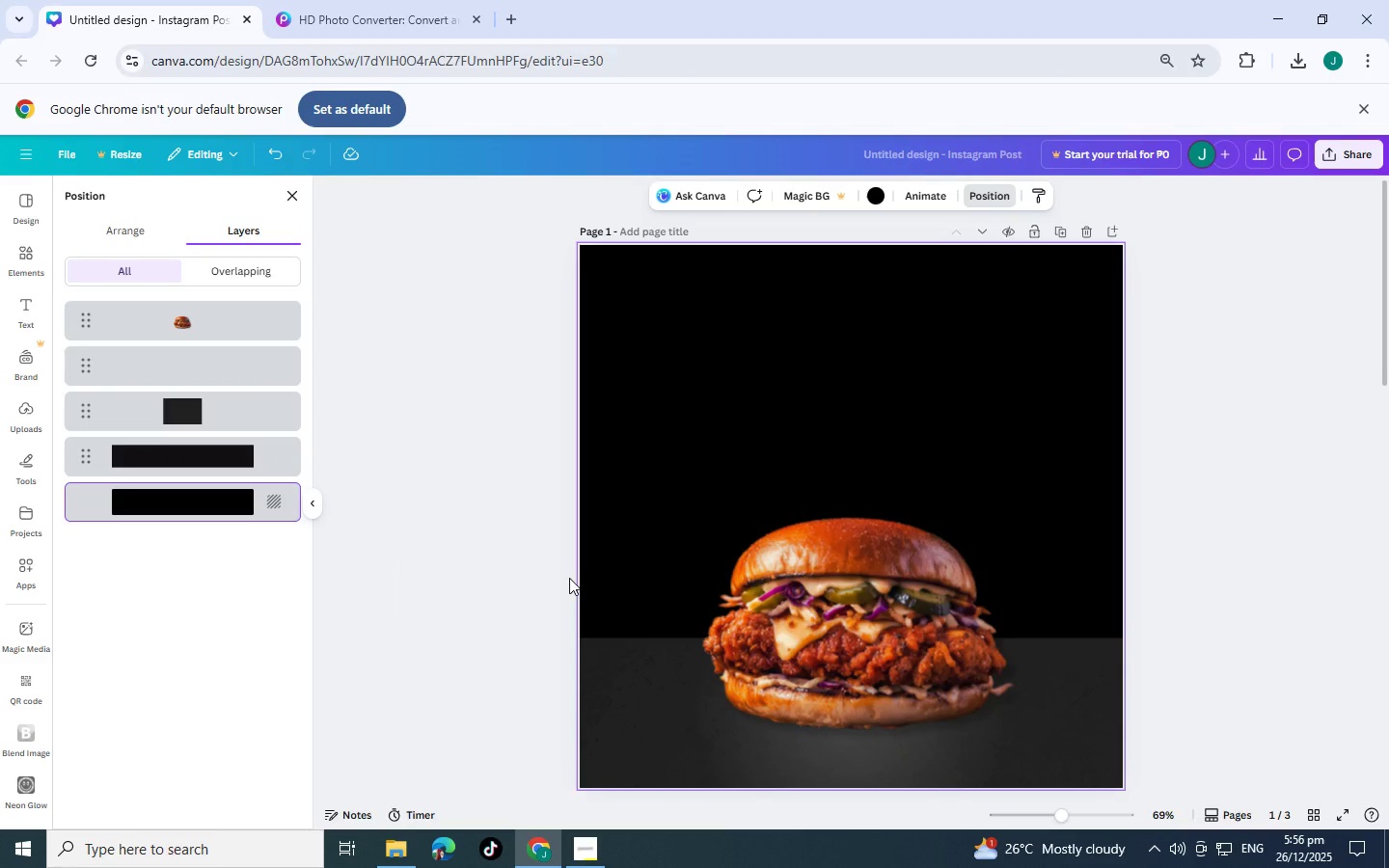 
scroll: coordinate [685, 371], scroll_direction: down, amount: 4.0
 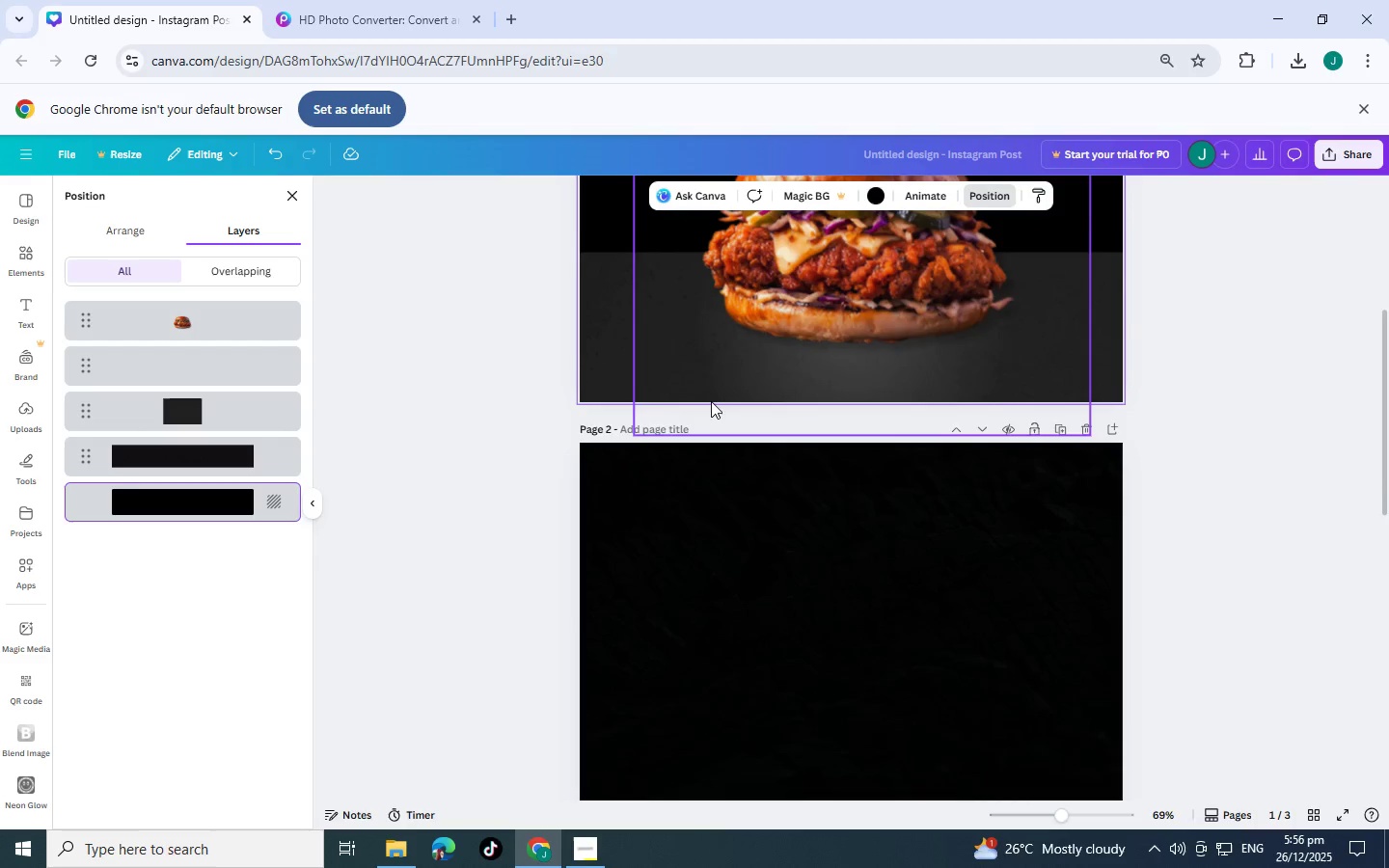 
scroll: coordinate [711, 401], scroll_direction: up, amount: 2.0
 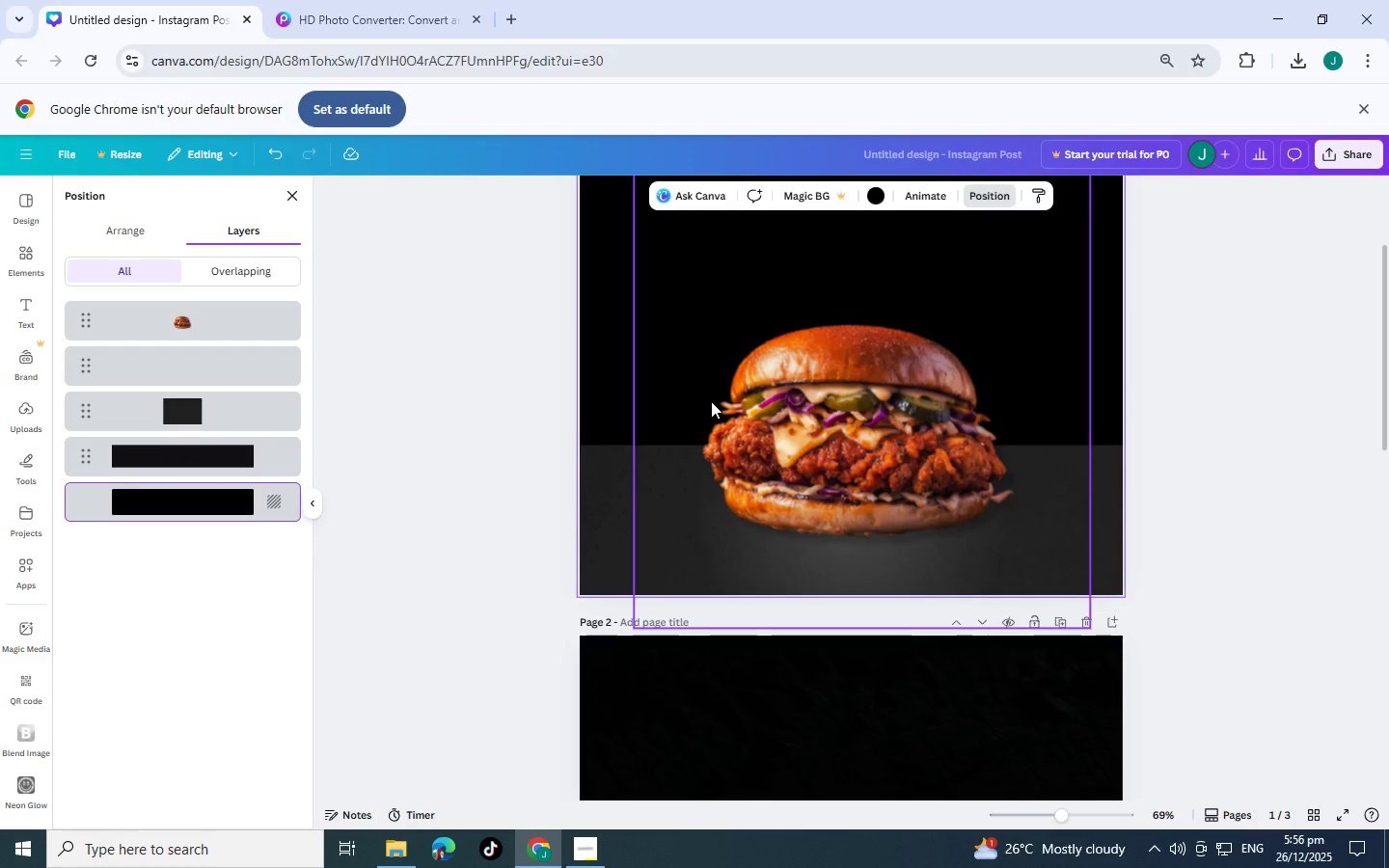 
scroll: coordinate [711, 401], scroll_direction: down, amount: 7.0
 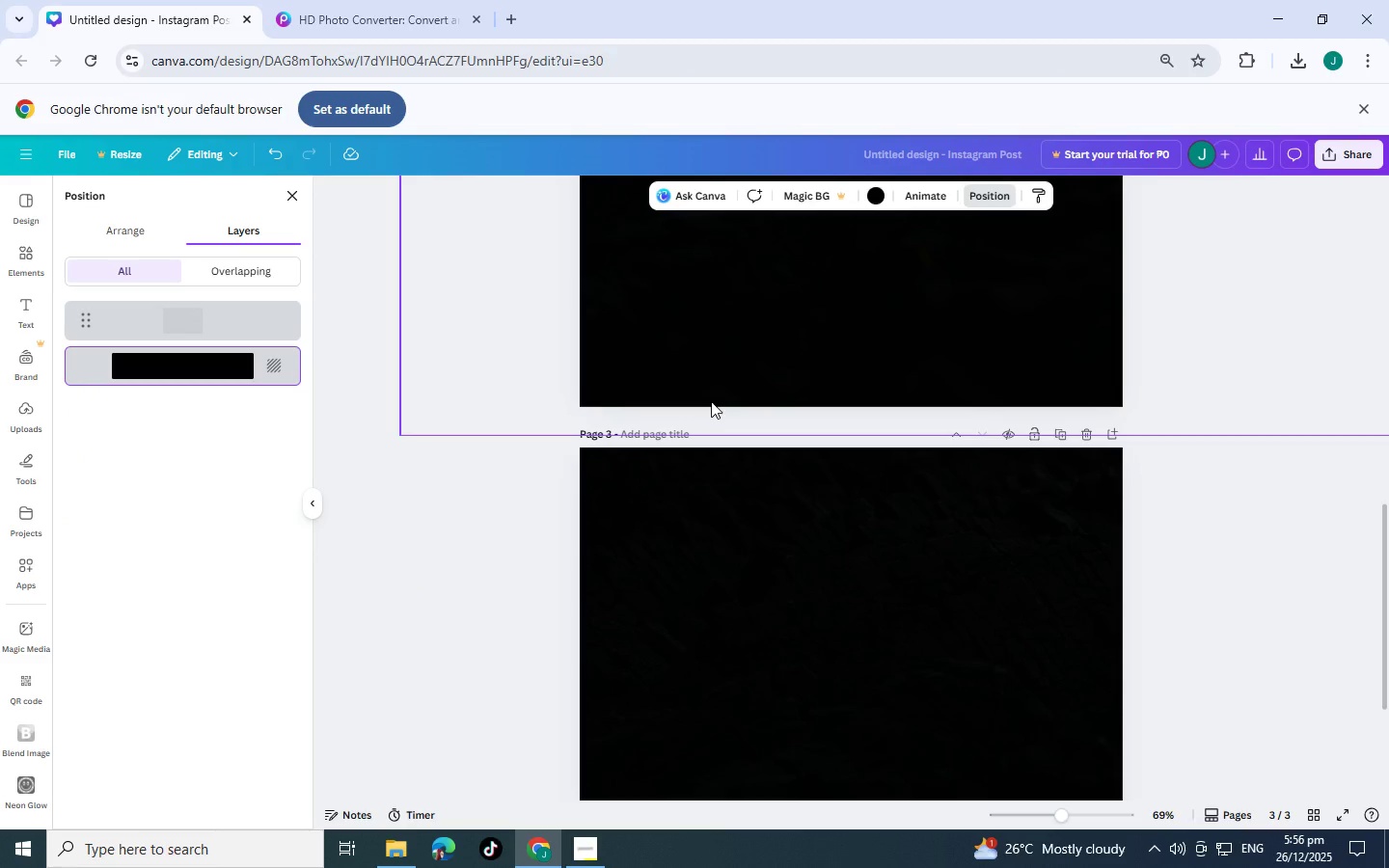 
scroll: coordinate [711, 401], scroll_direction: down, amount: 5.0
 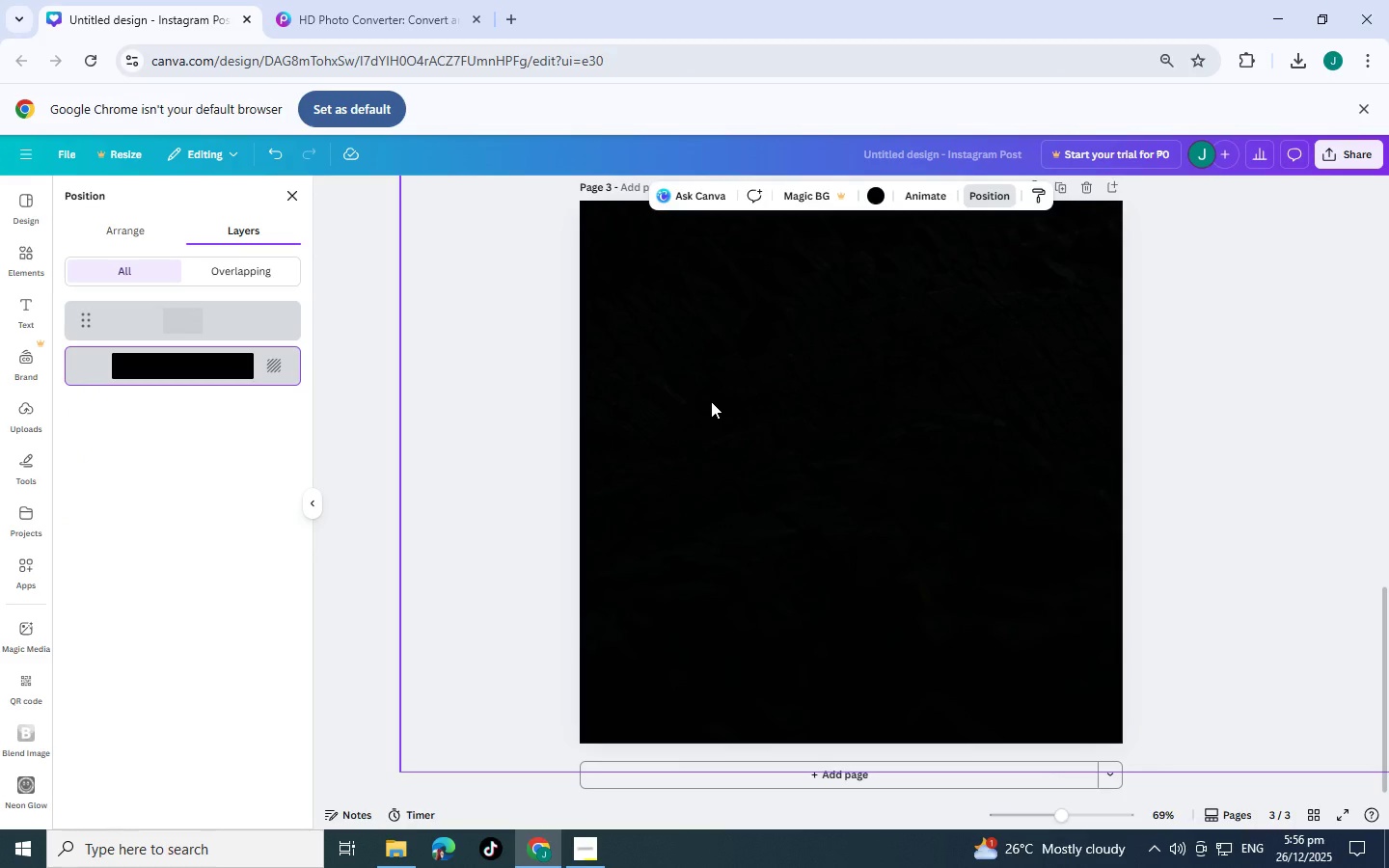 
scroll: coordinate [1012, 683], scroll_direction: up, amount: 17.0
 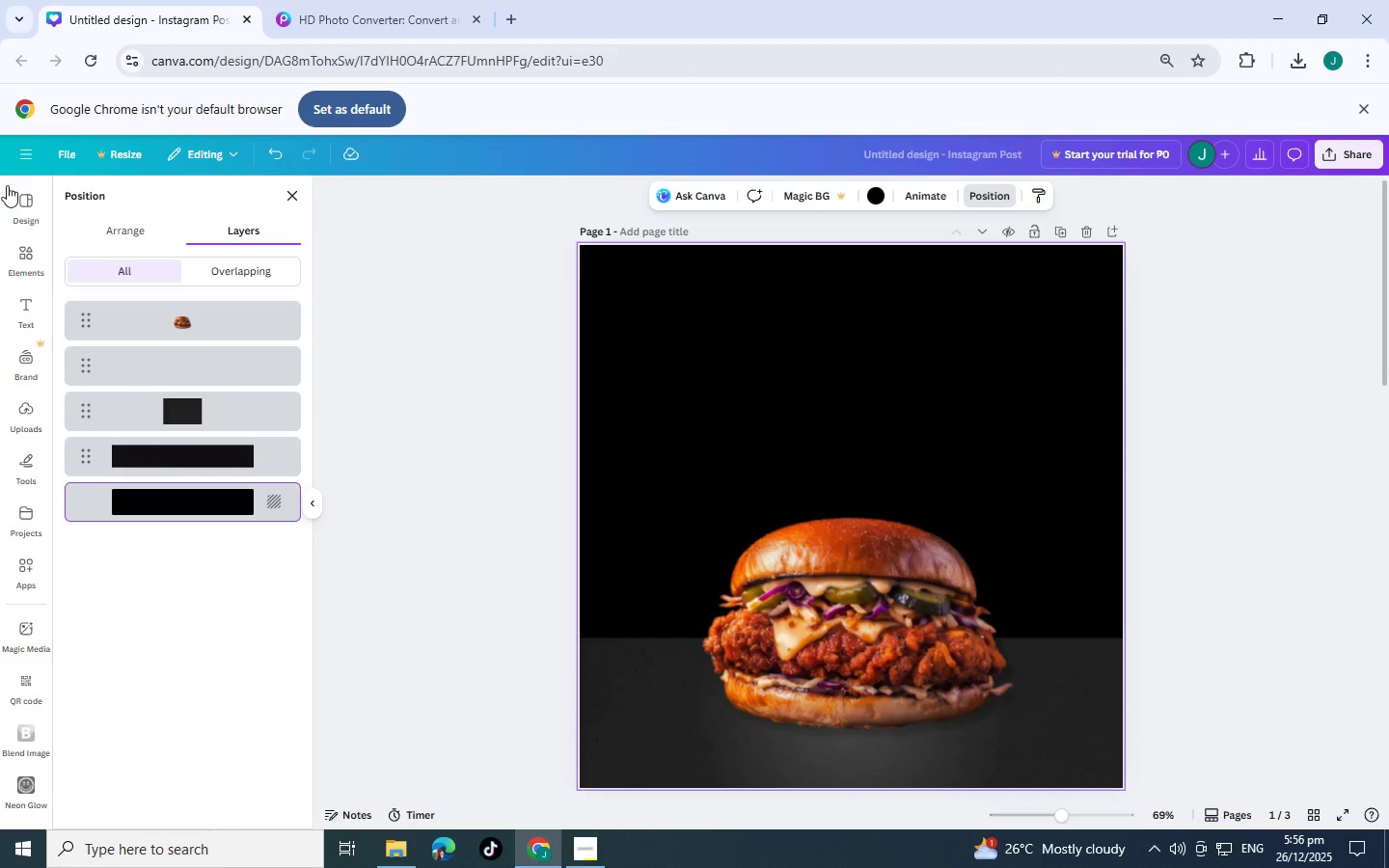 
scroll: coordinate [1032, 717], scroll_direction: down, amount: 1.0
 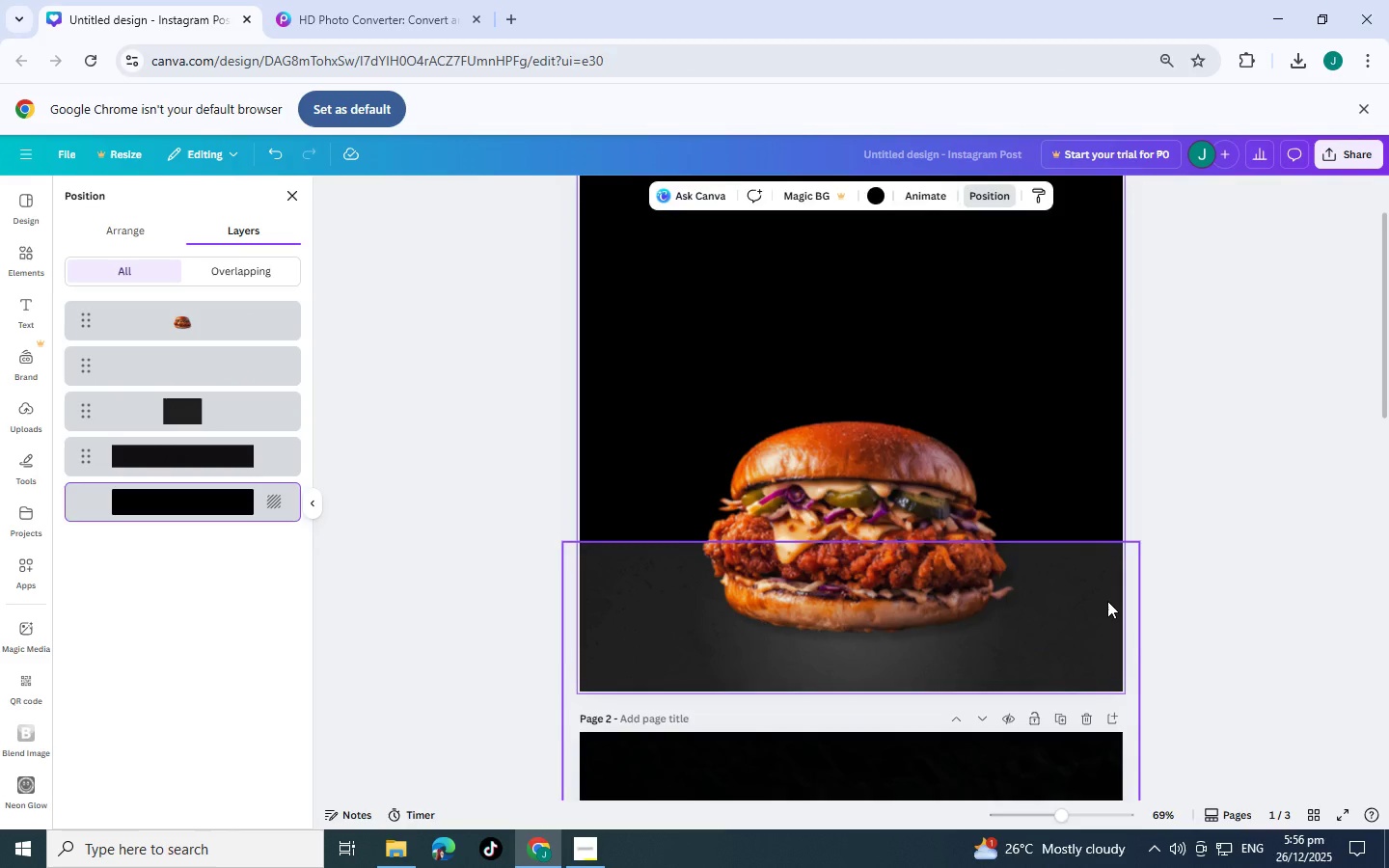 
left_click([1107, 601])
 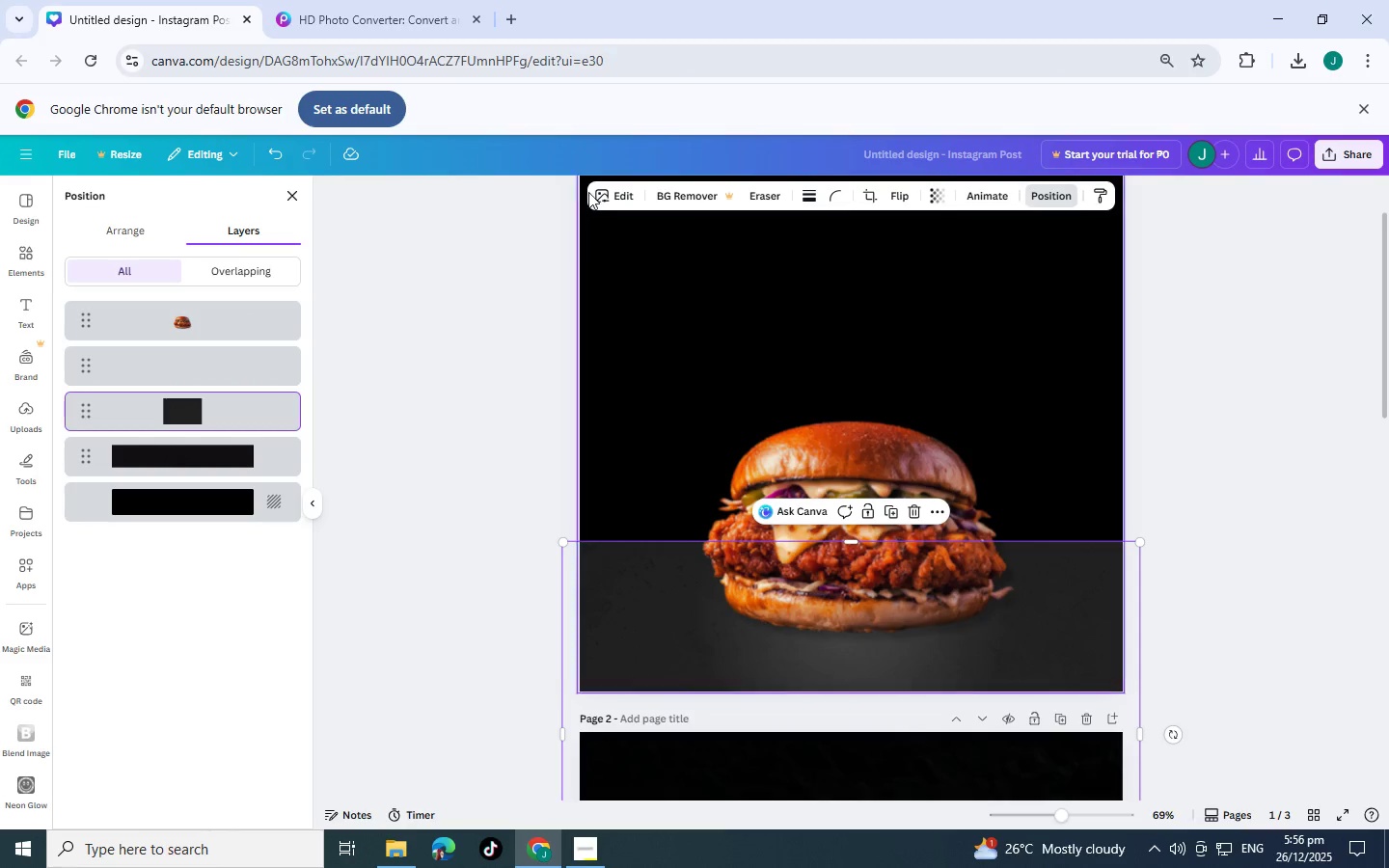 
left_click([607, 187])
 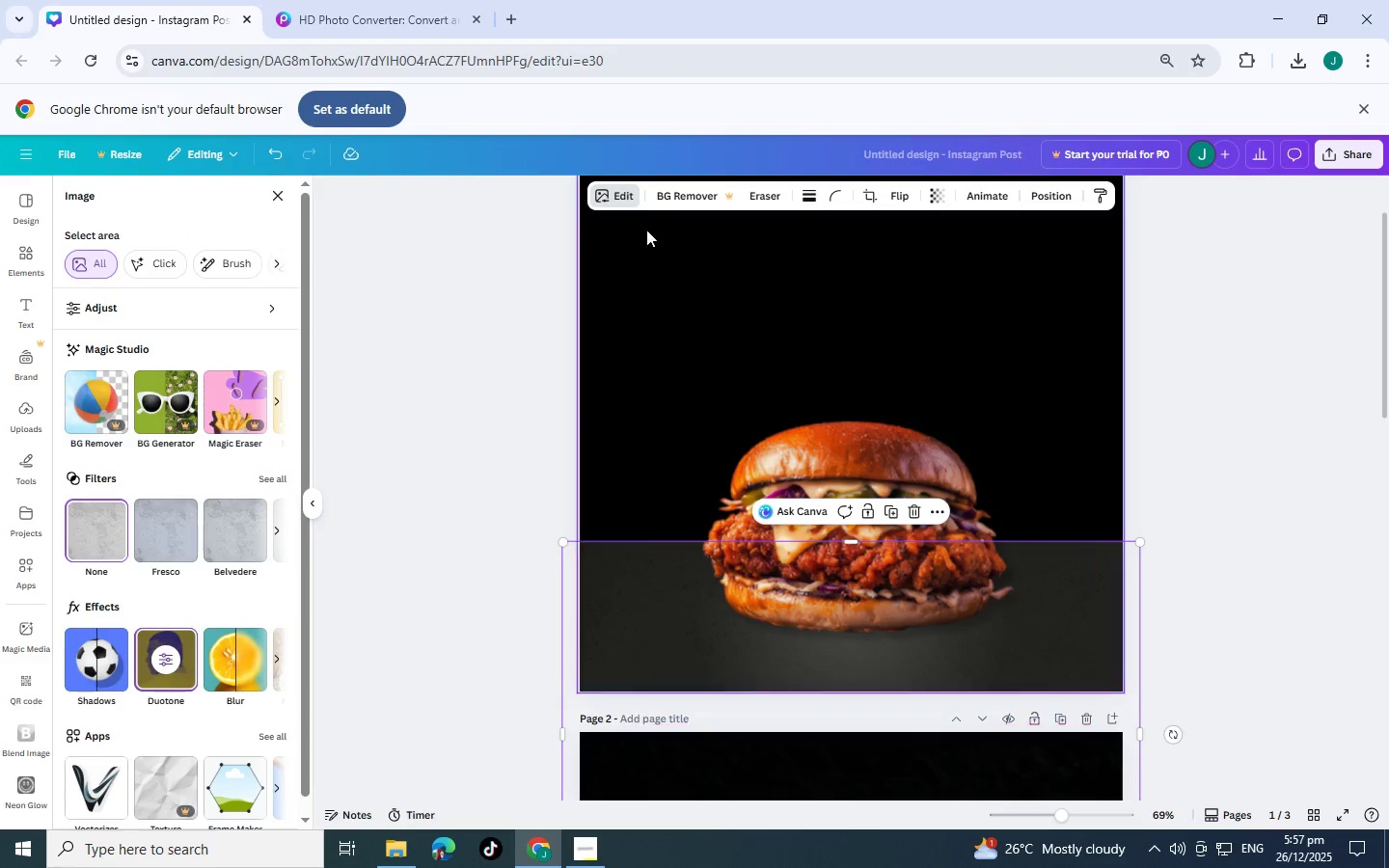 
wait(5.41)
 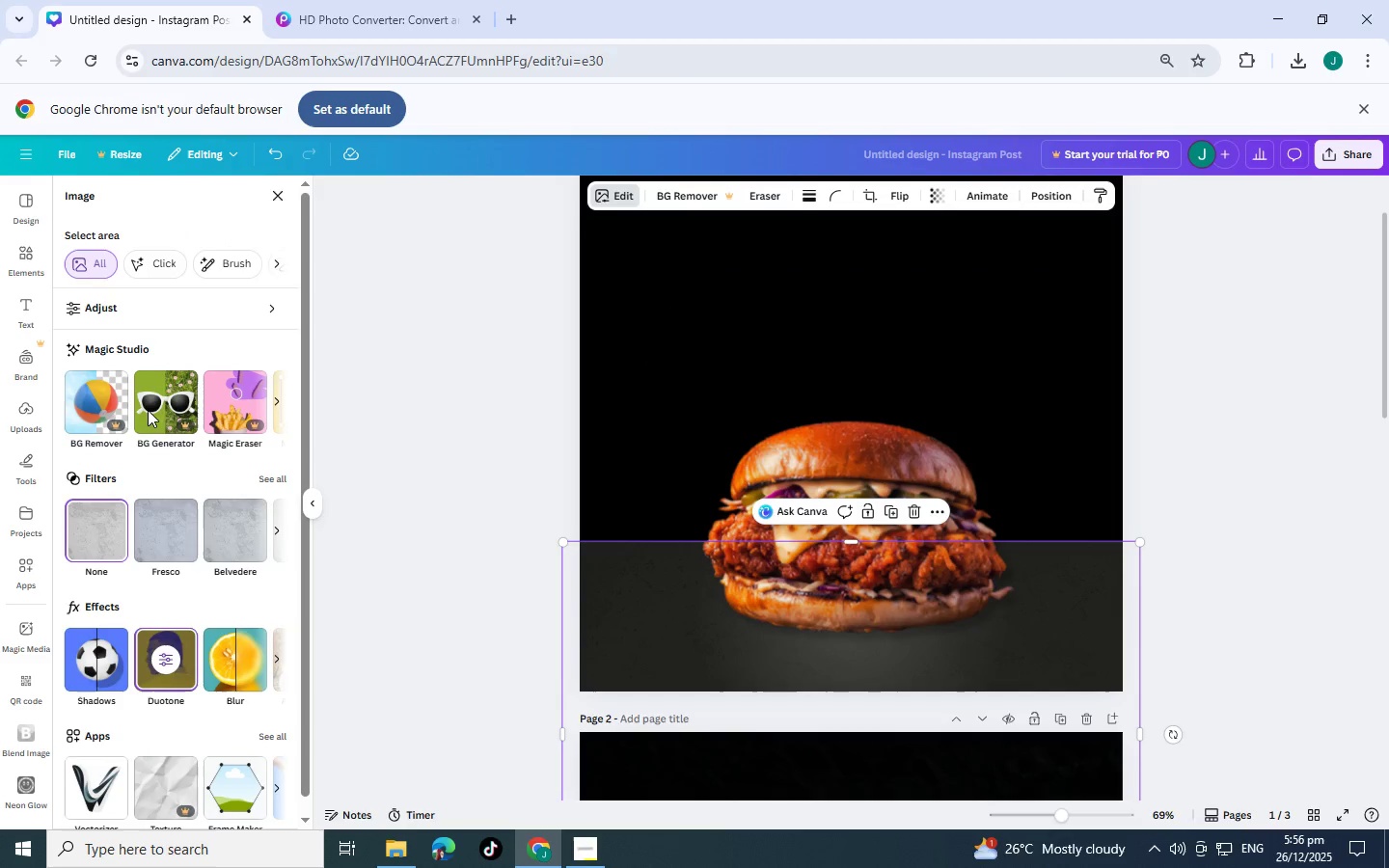 
scroll: coordinate [200, 637], scroll_direction: down, amount: 1.0
 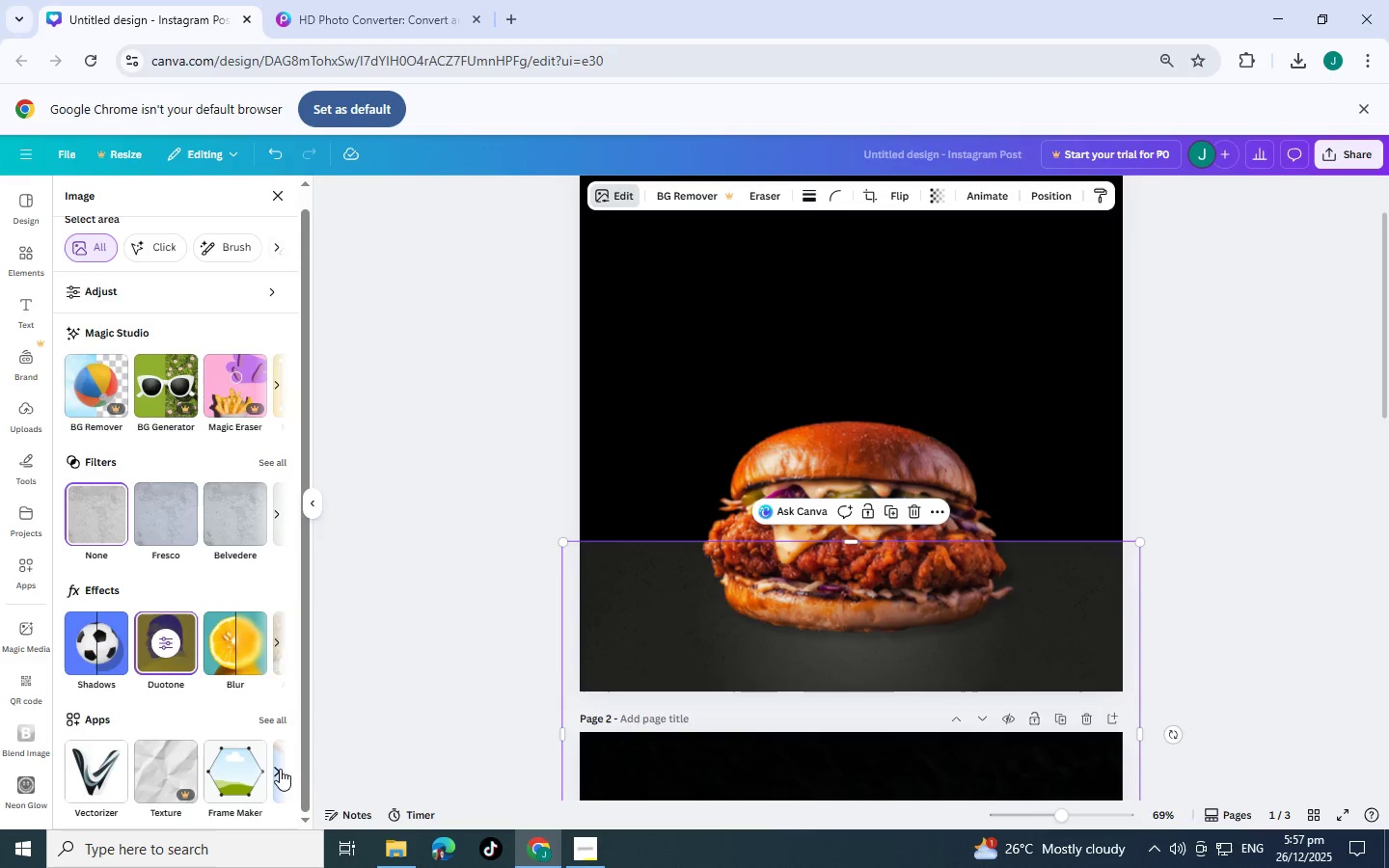 
left_click([279, 769])
 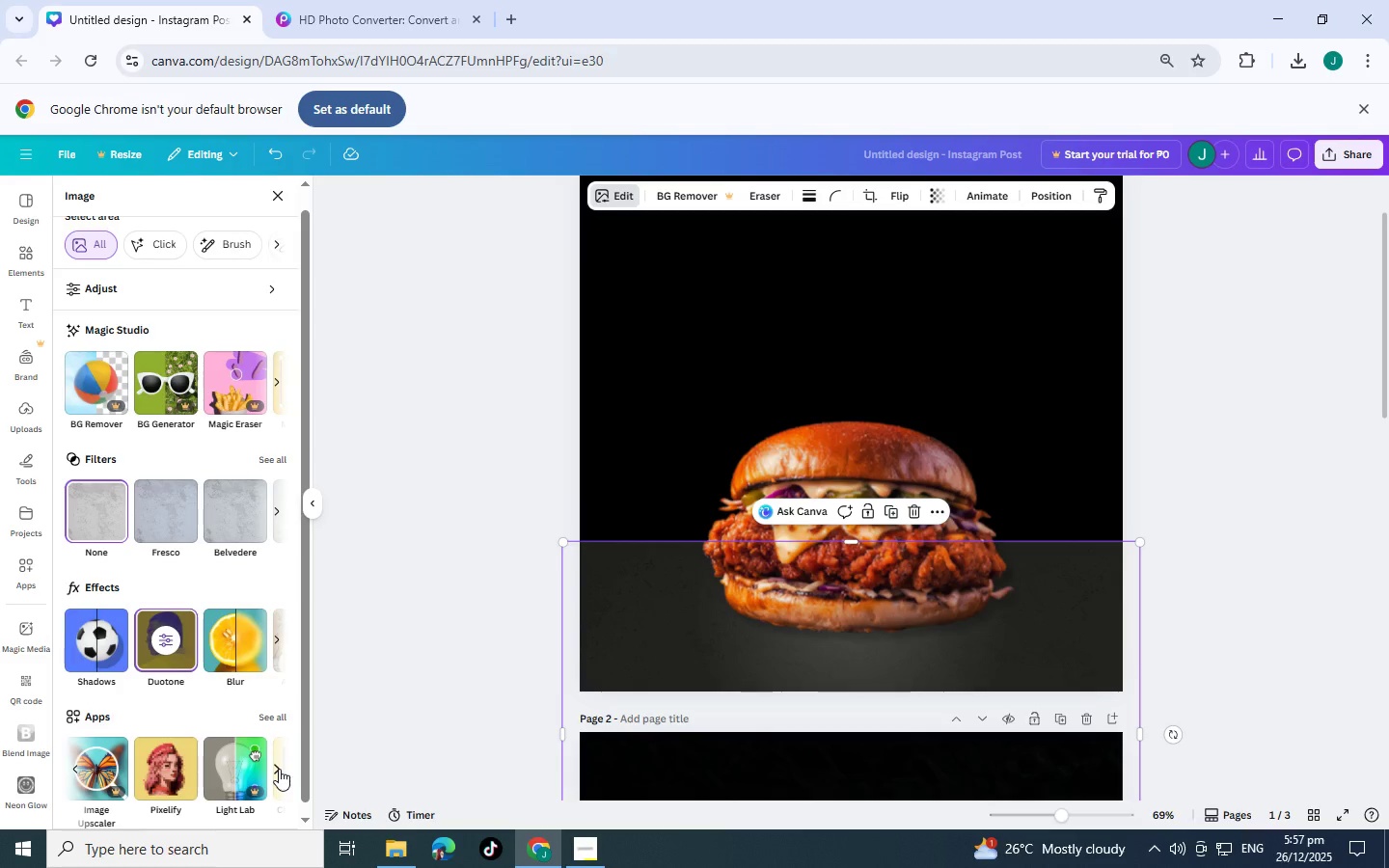 
left_click([279, 769])
 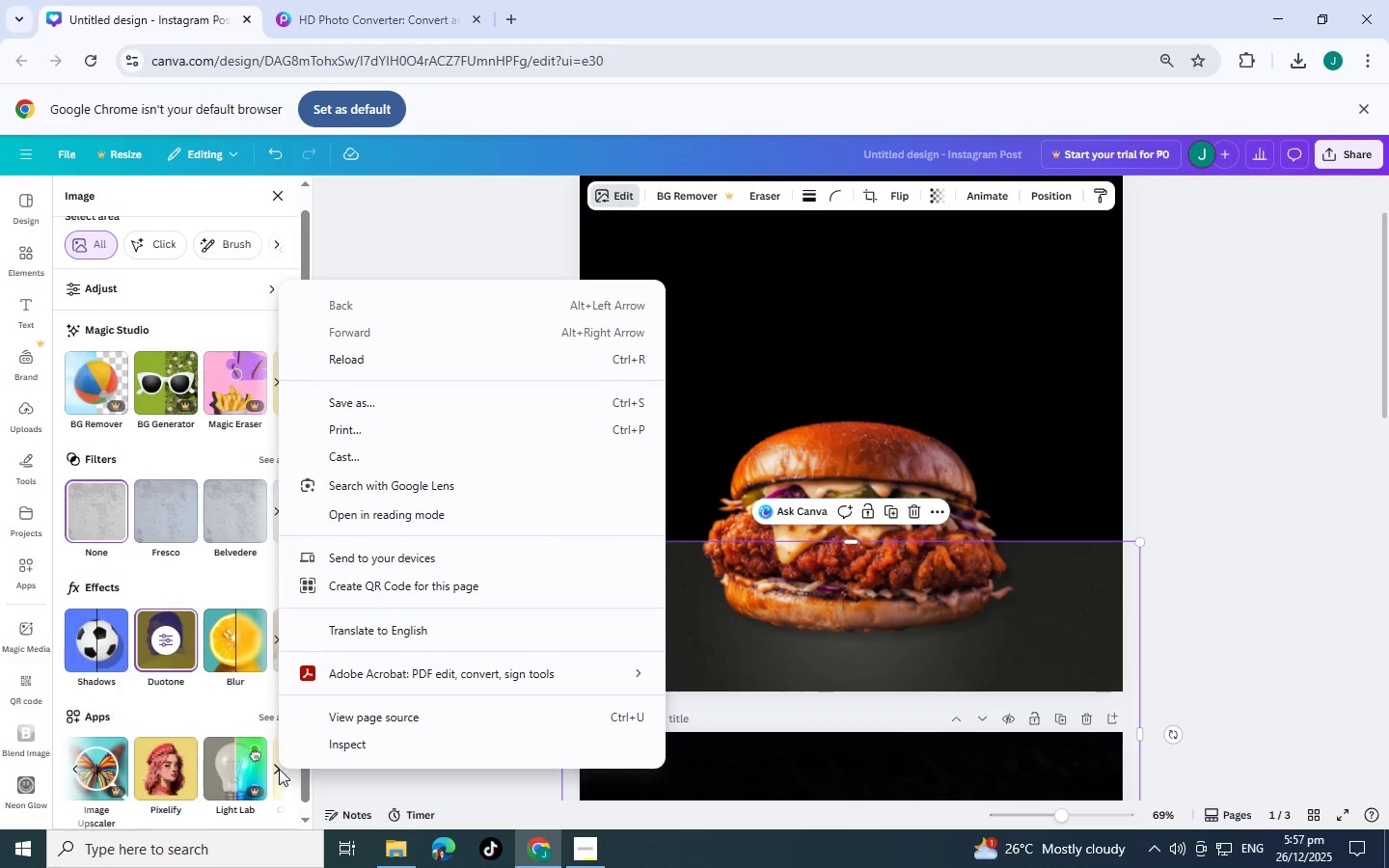 
right_click([279, 769])
 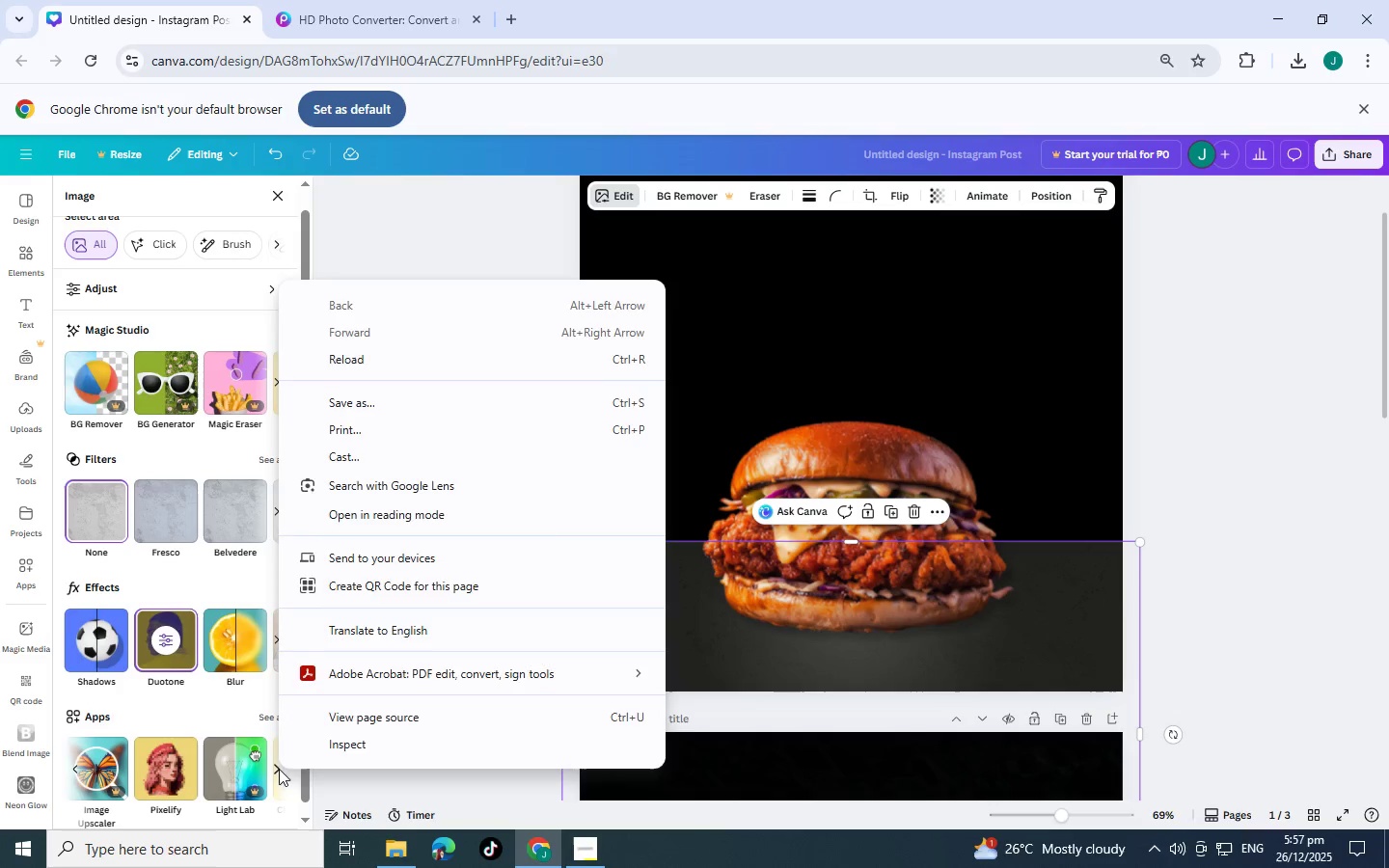 
left_click([279, 769])
 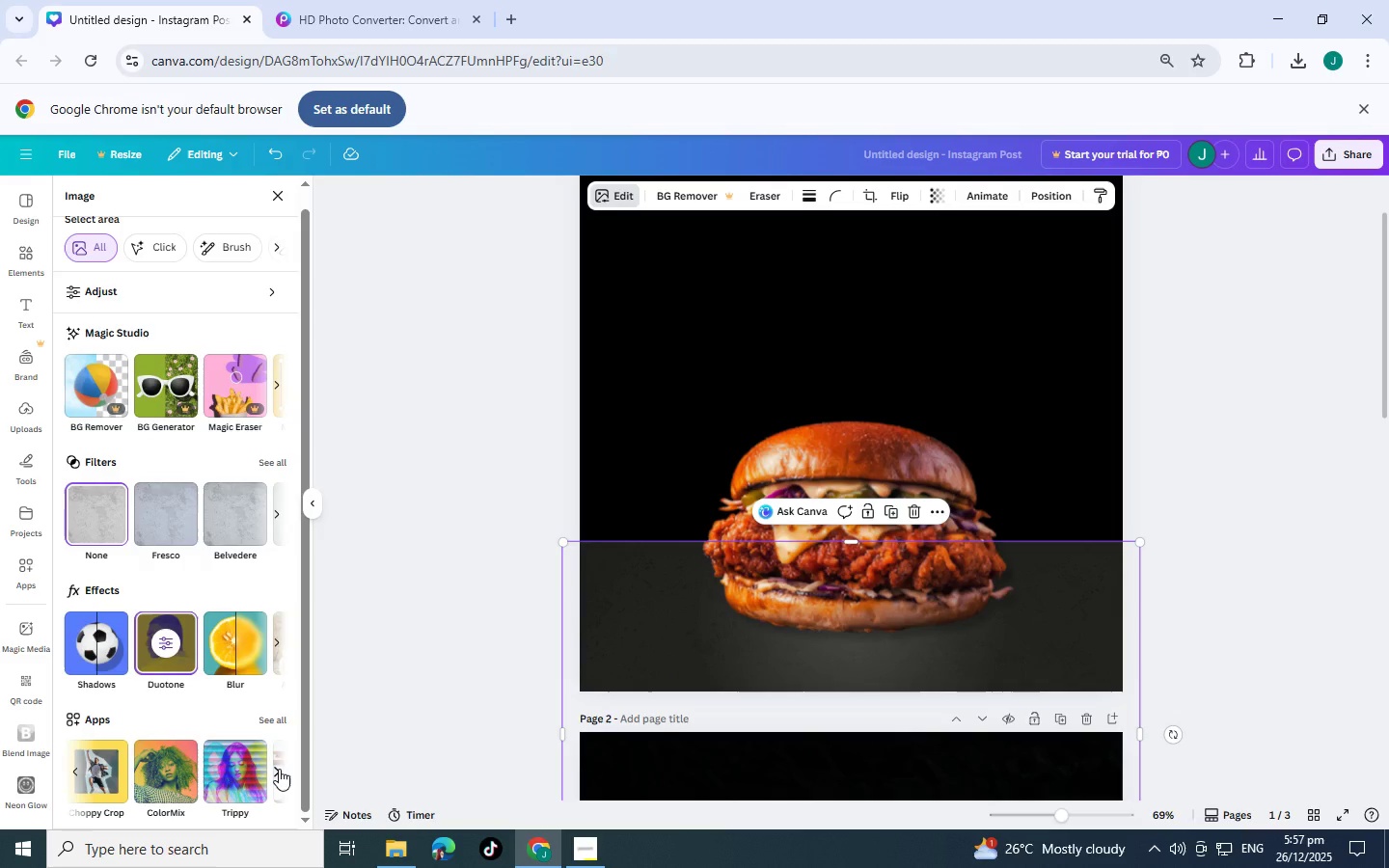 
left_click([279, 769])
 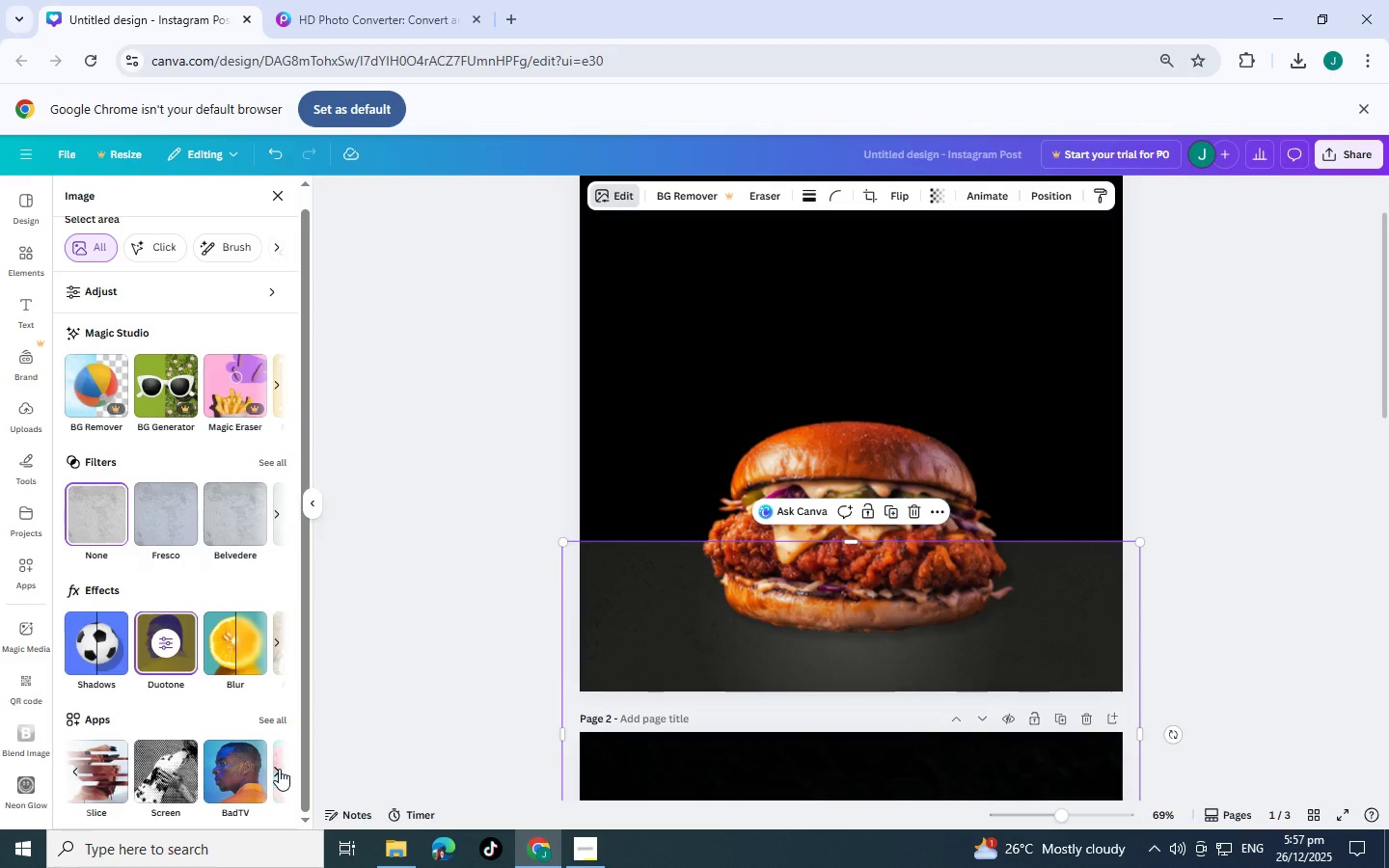 
left_click([279, 769])
 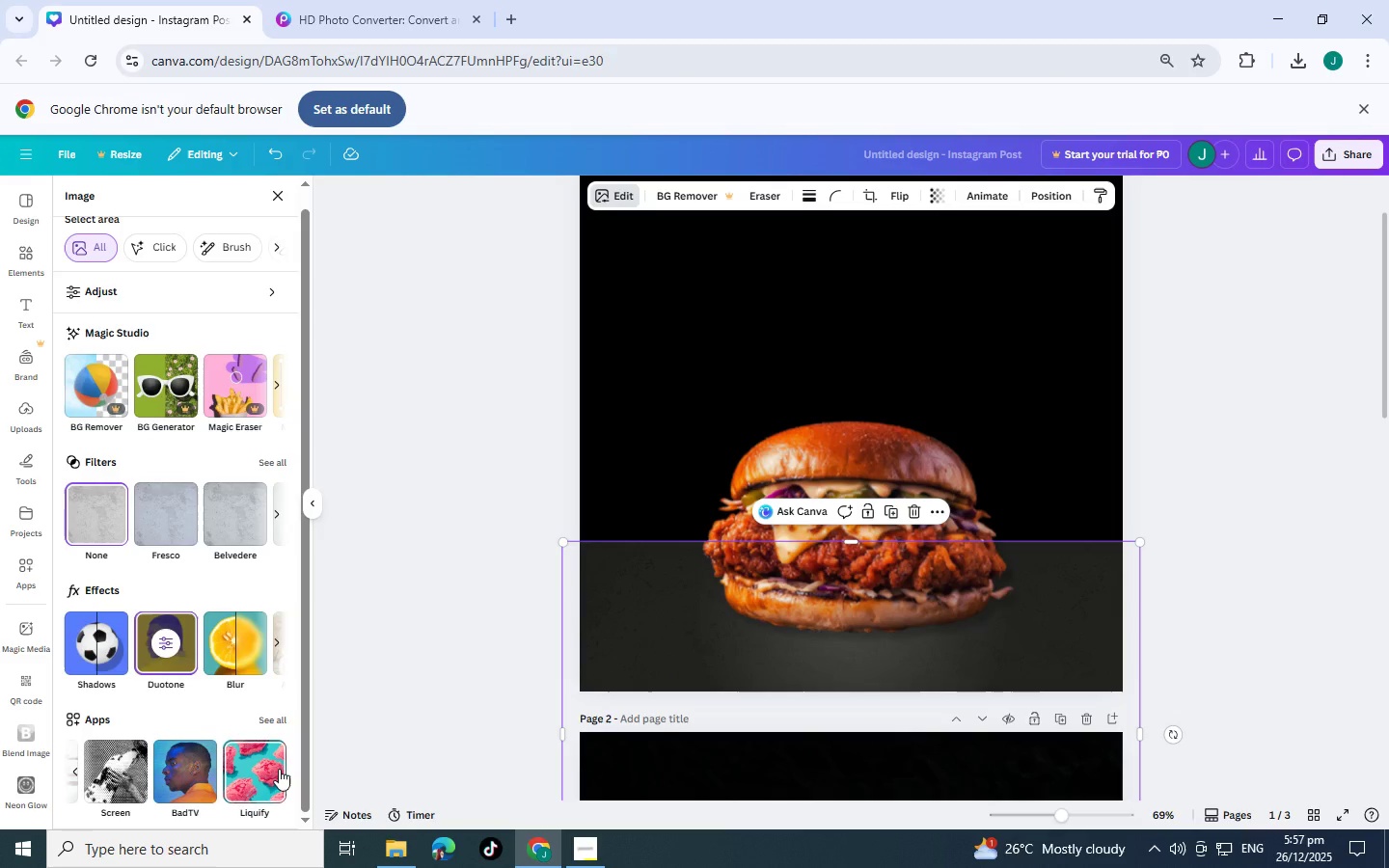 
left_click([279, 769])
 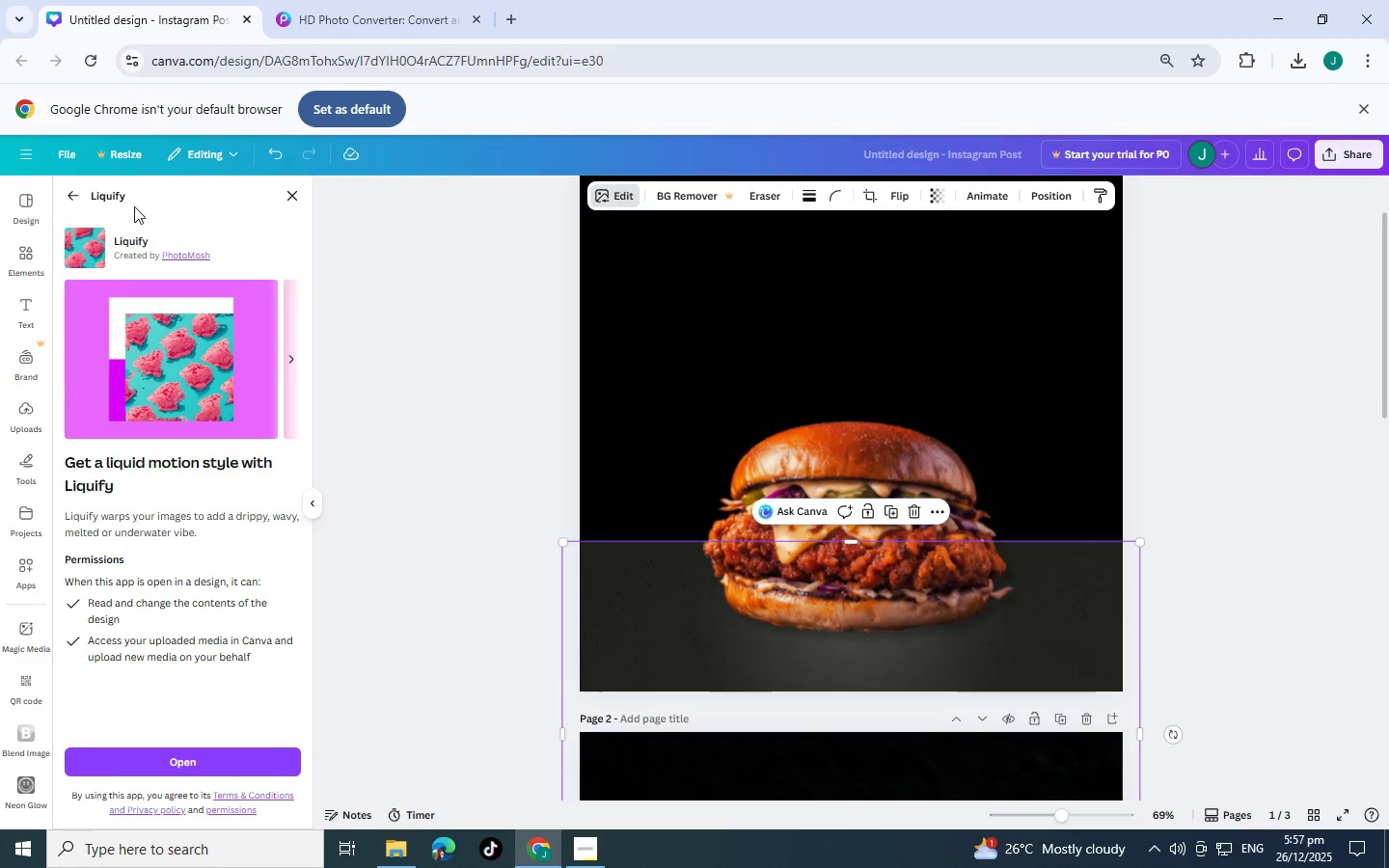 
left_click([64, 199])
 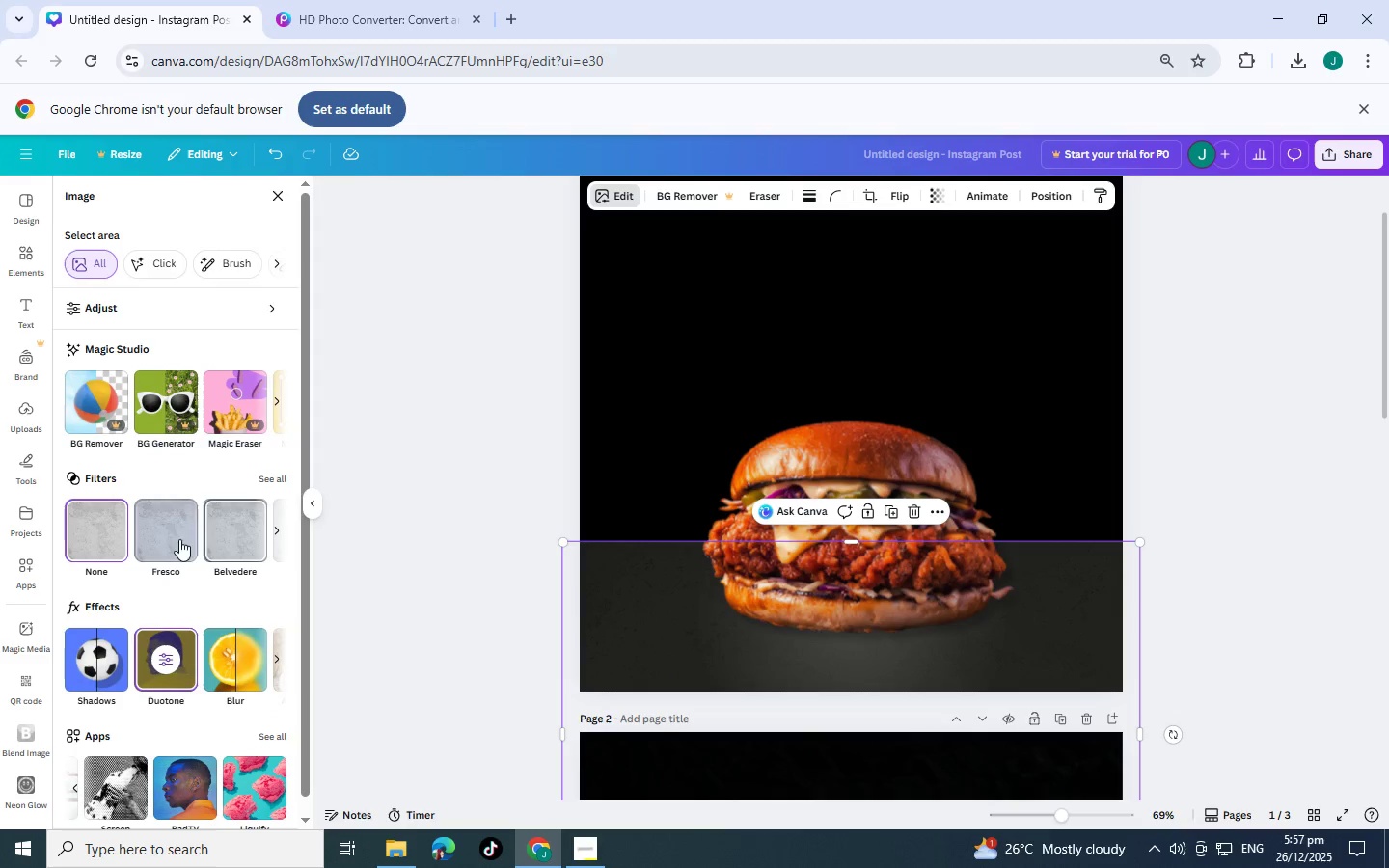 
left_click([172, 540])
 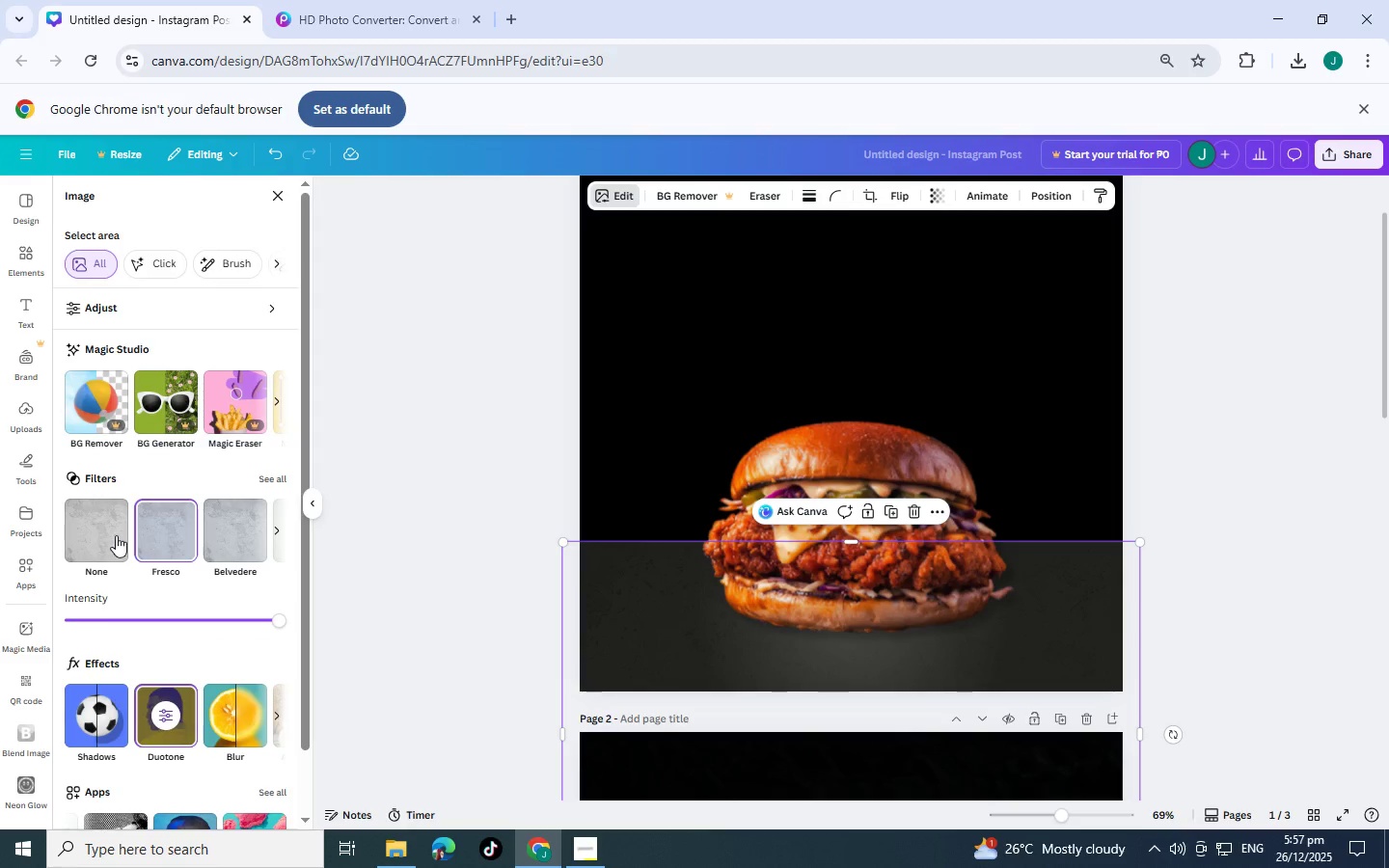 
left_click([105, 535])
 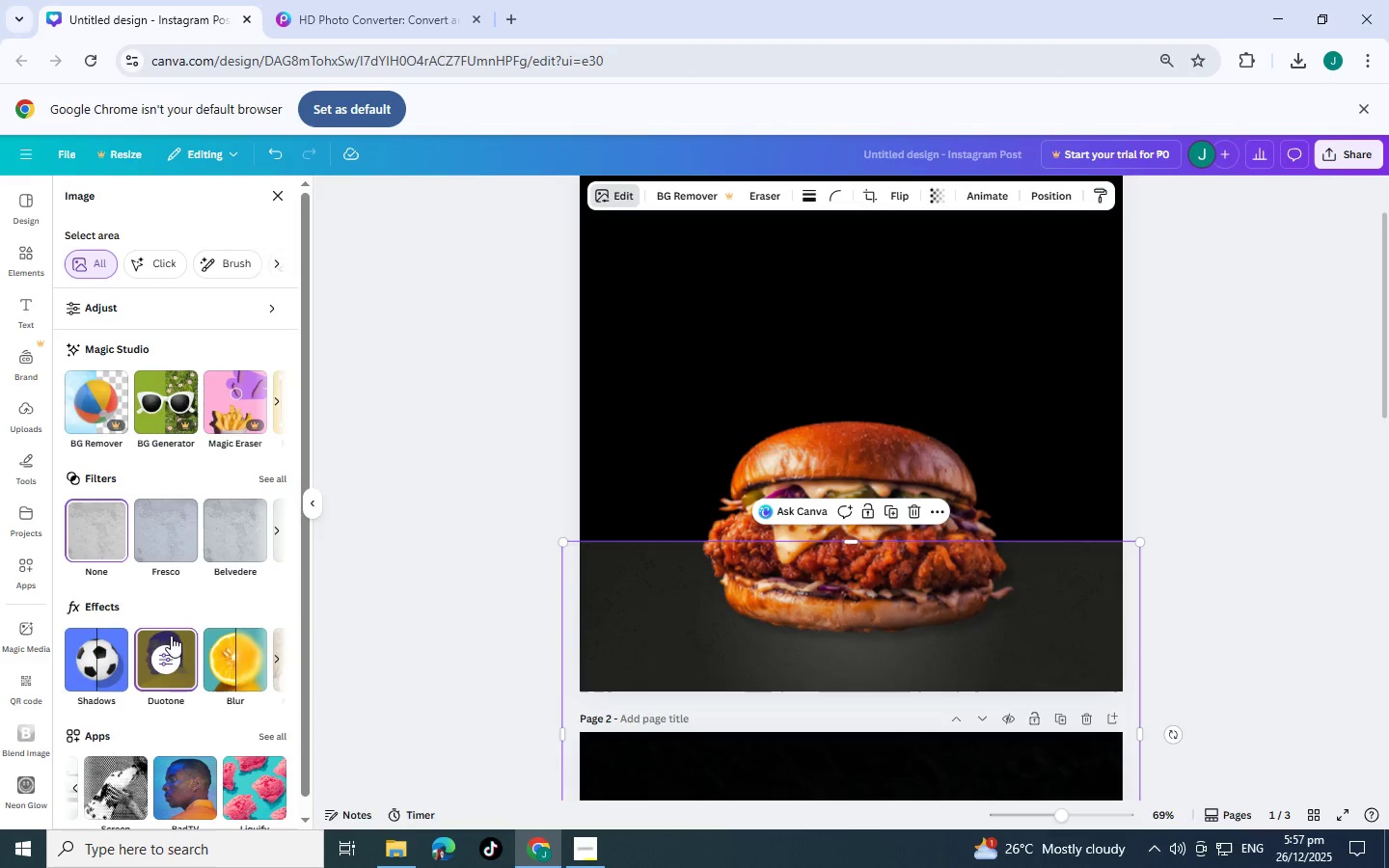 
left_click([100, 654])
 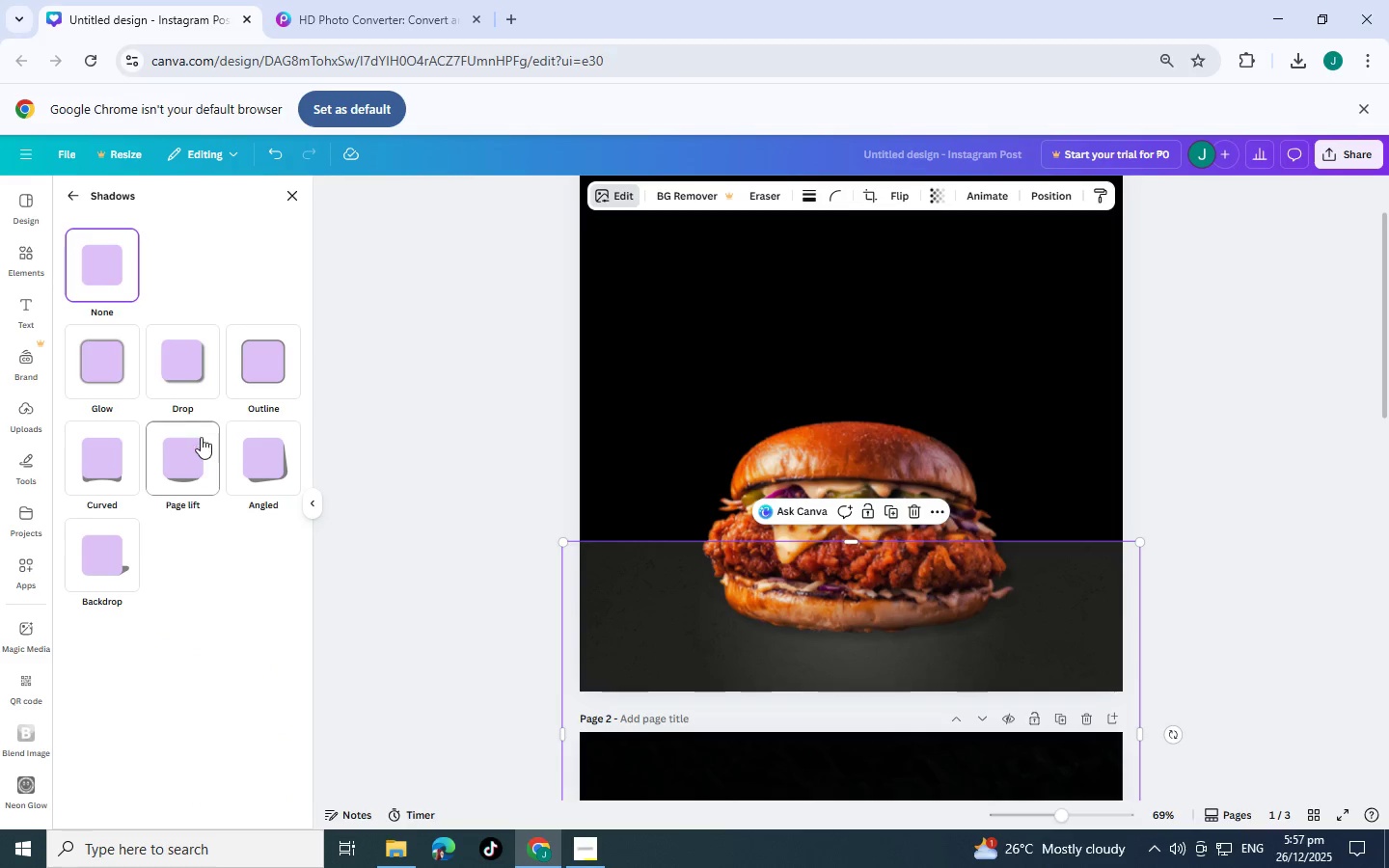 
left_click([200, 445])
 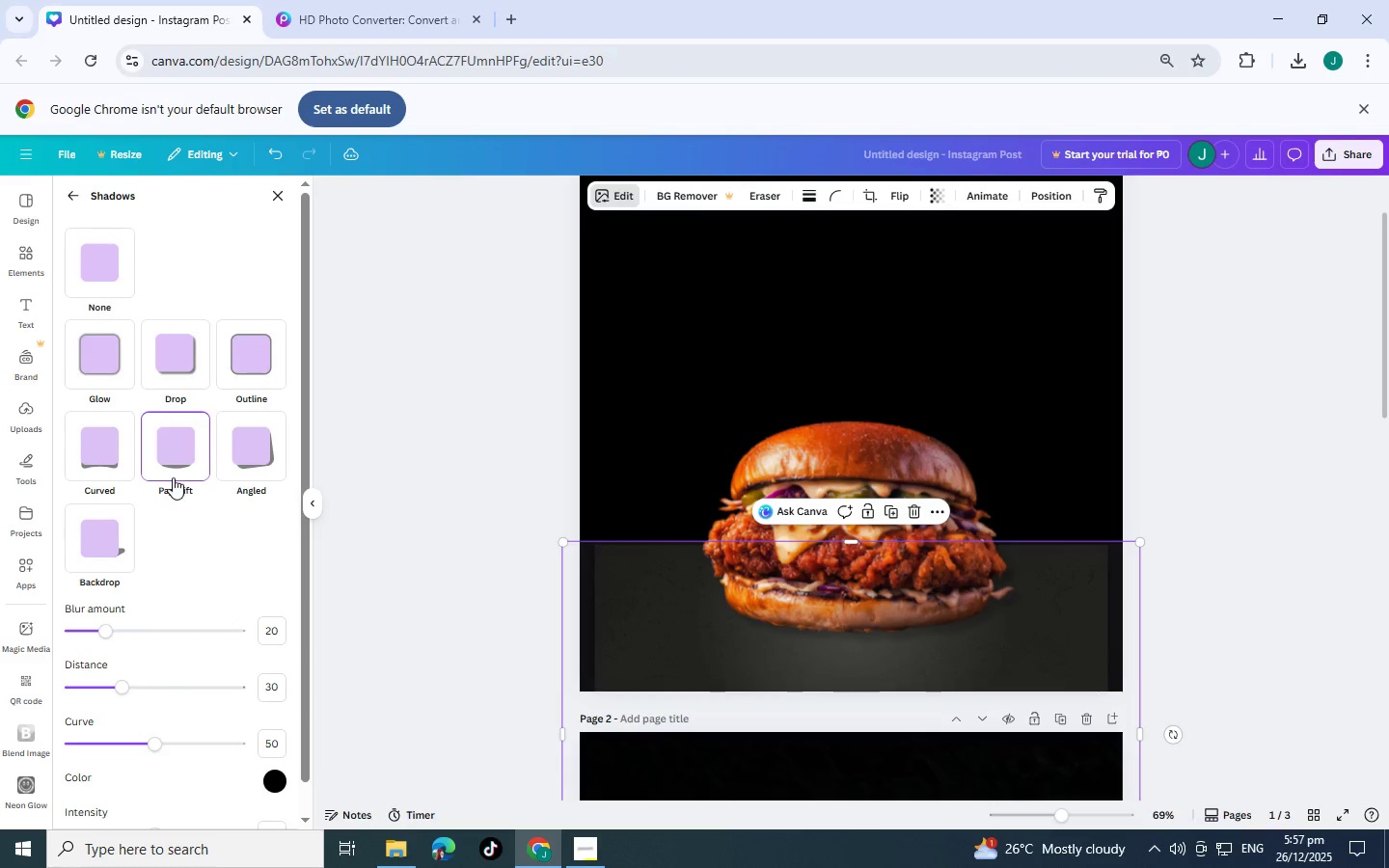 
left_click([99, 538])
 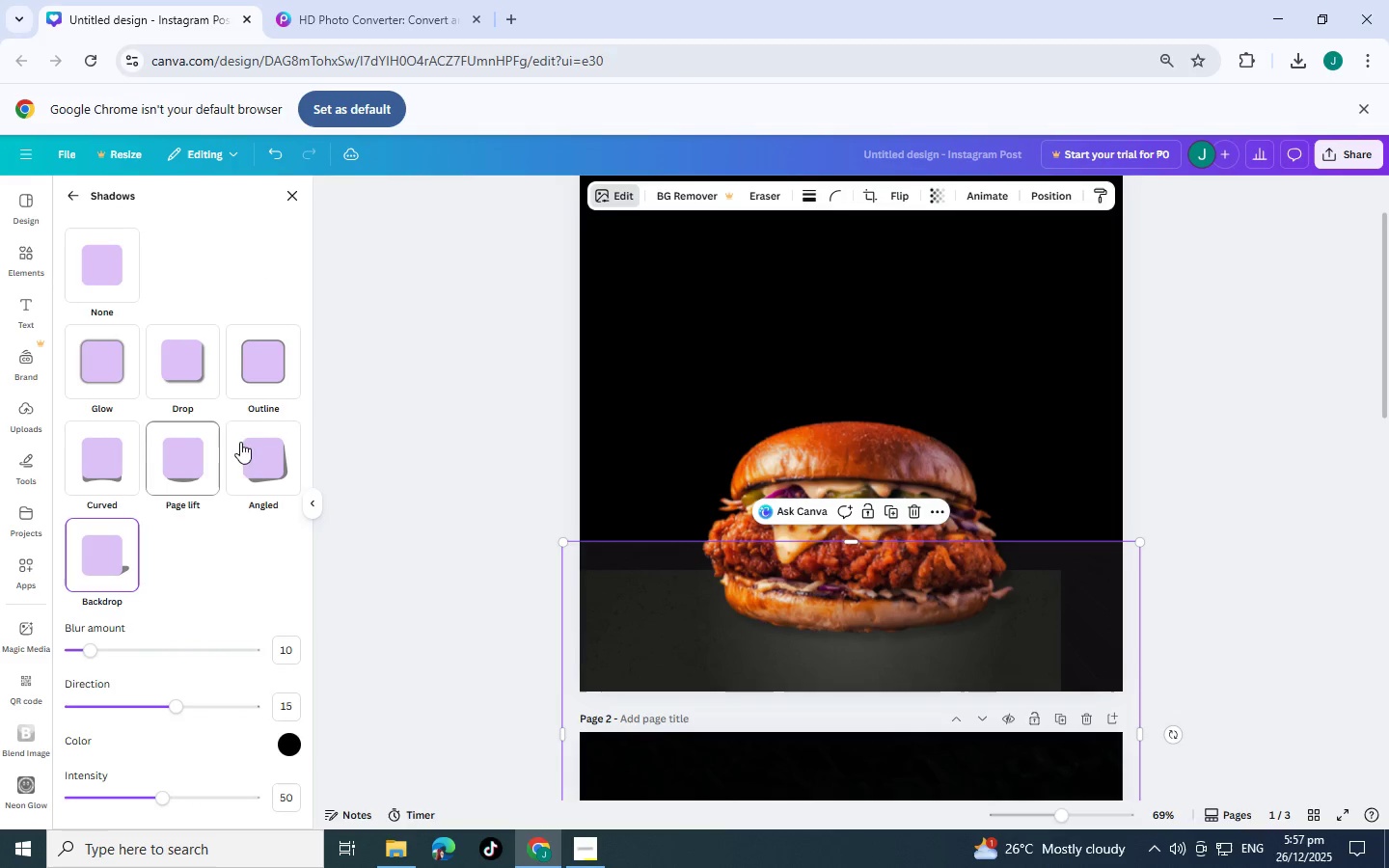 
left_click([280, 447])
 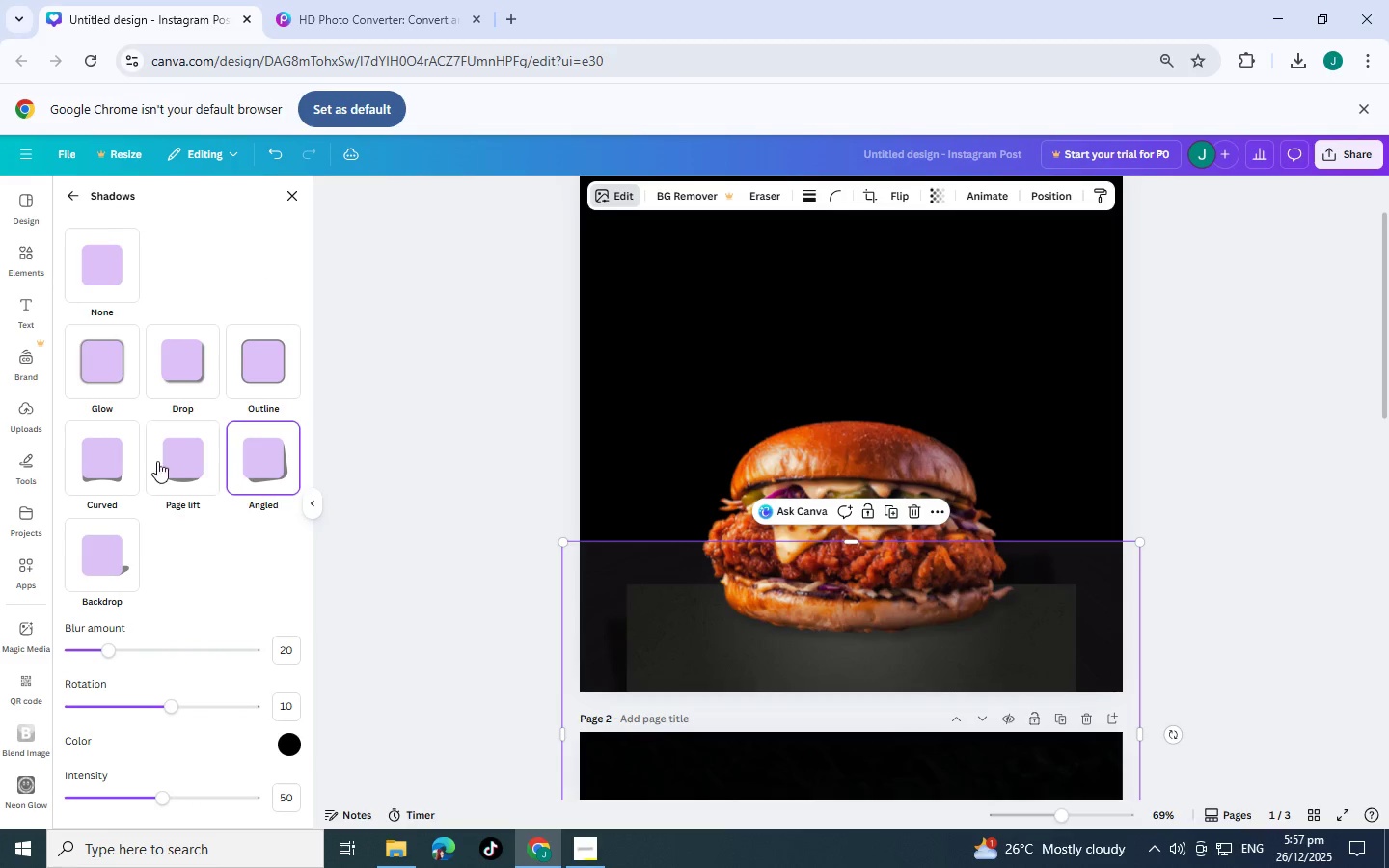 
left_click([95, 459])
 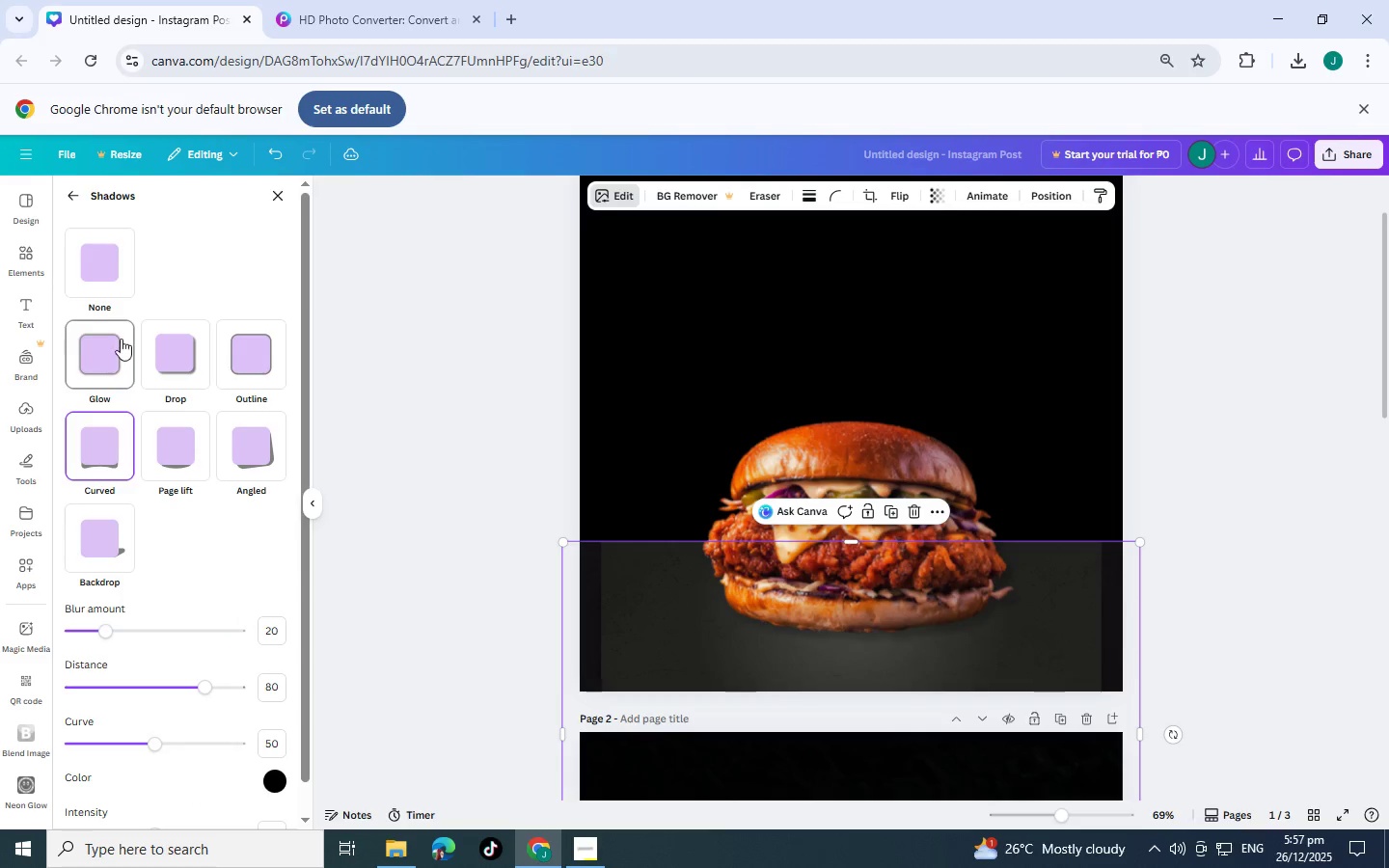 
left_click([122, 337])
 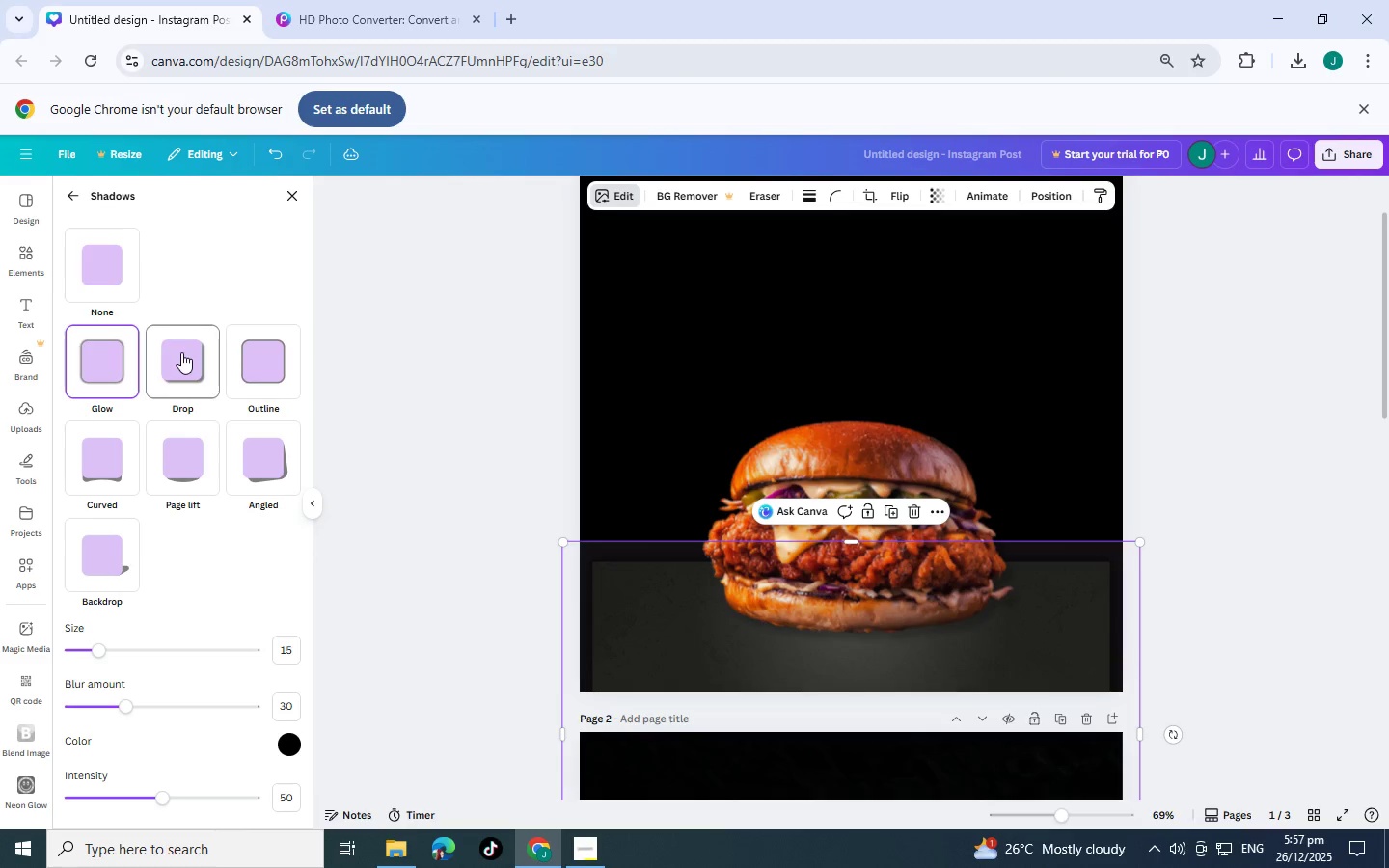 
left_click([181, 352])
 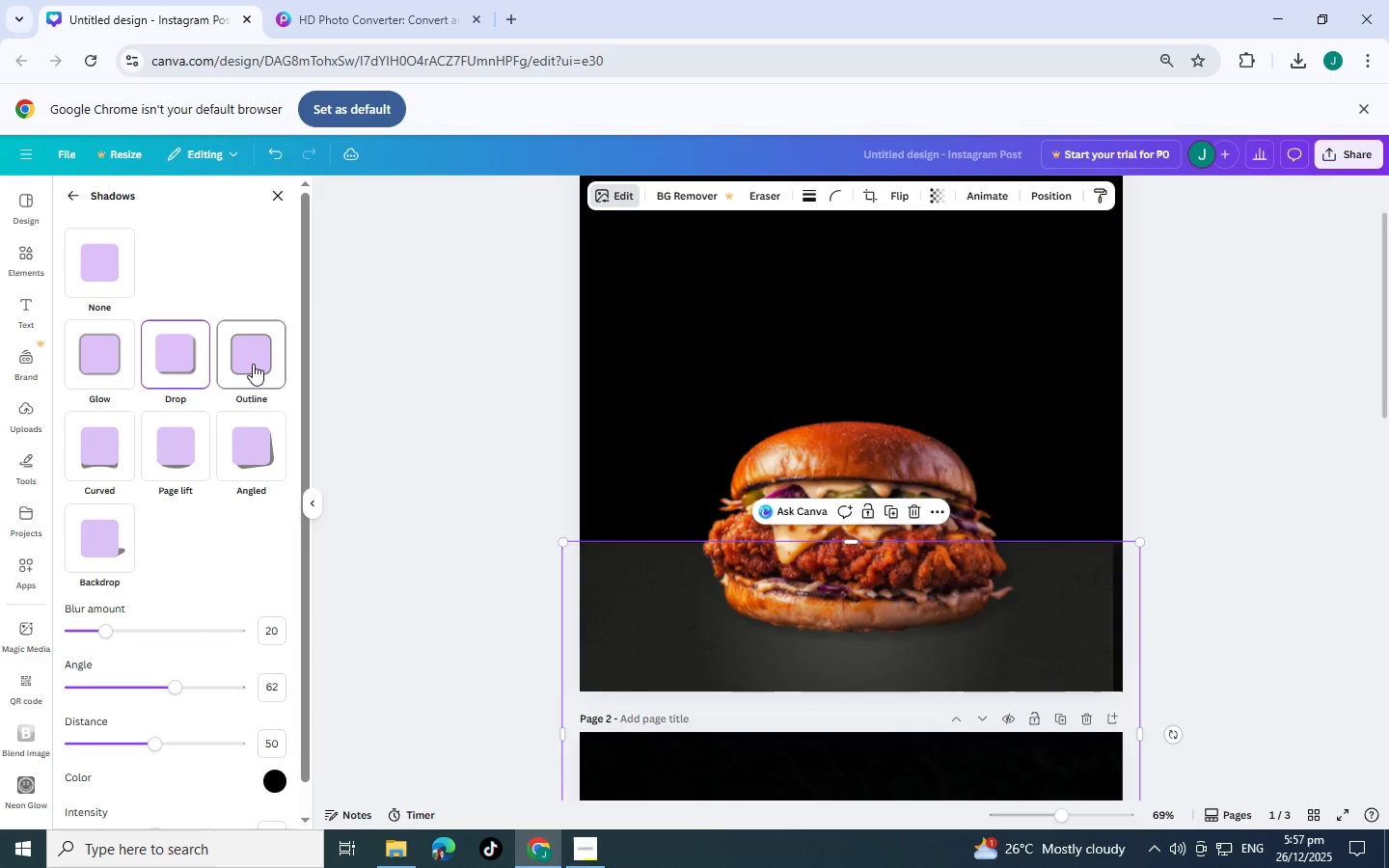 
left_click([263, 362])
 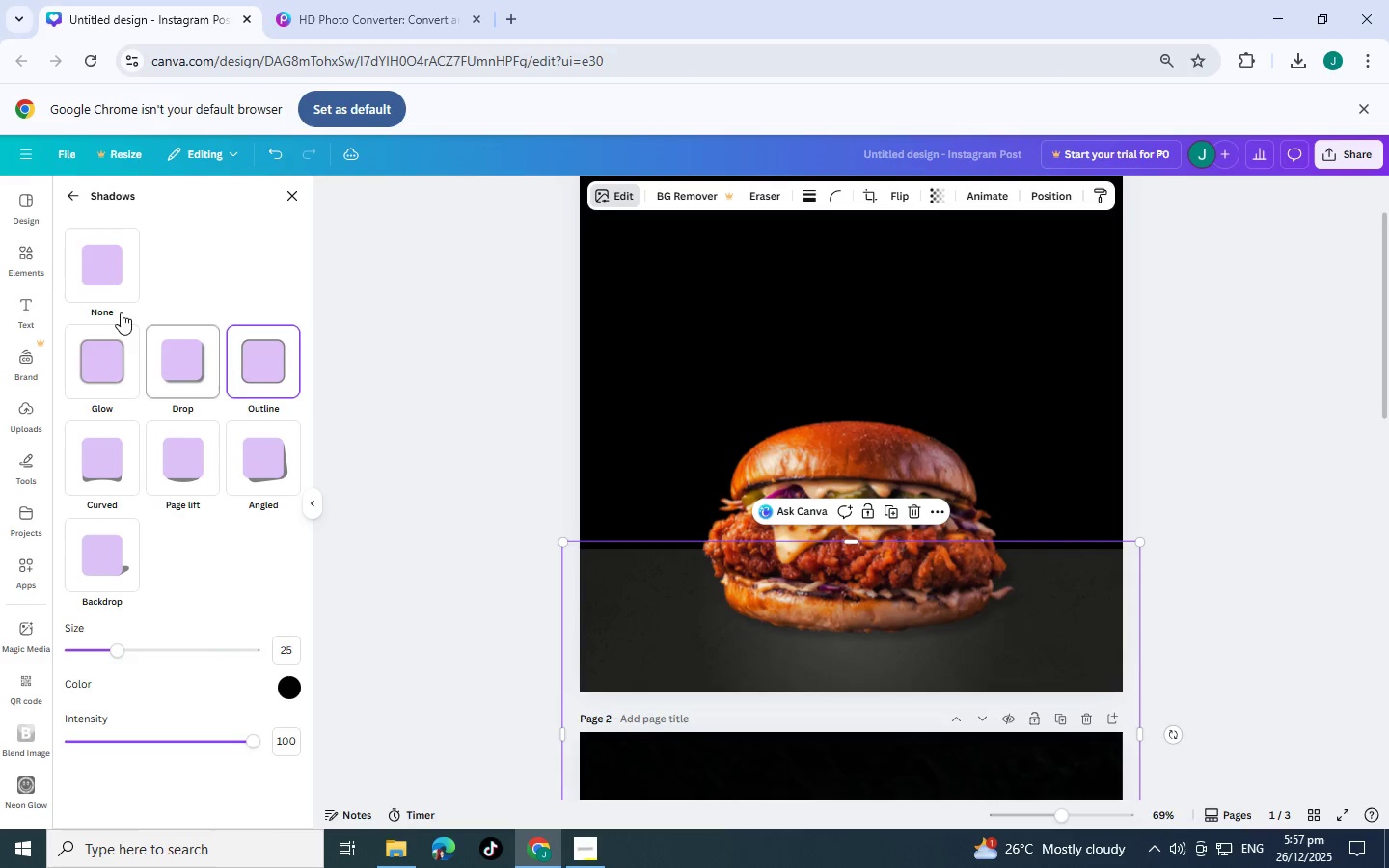 
left_click([124, 289])
 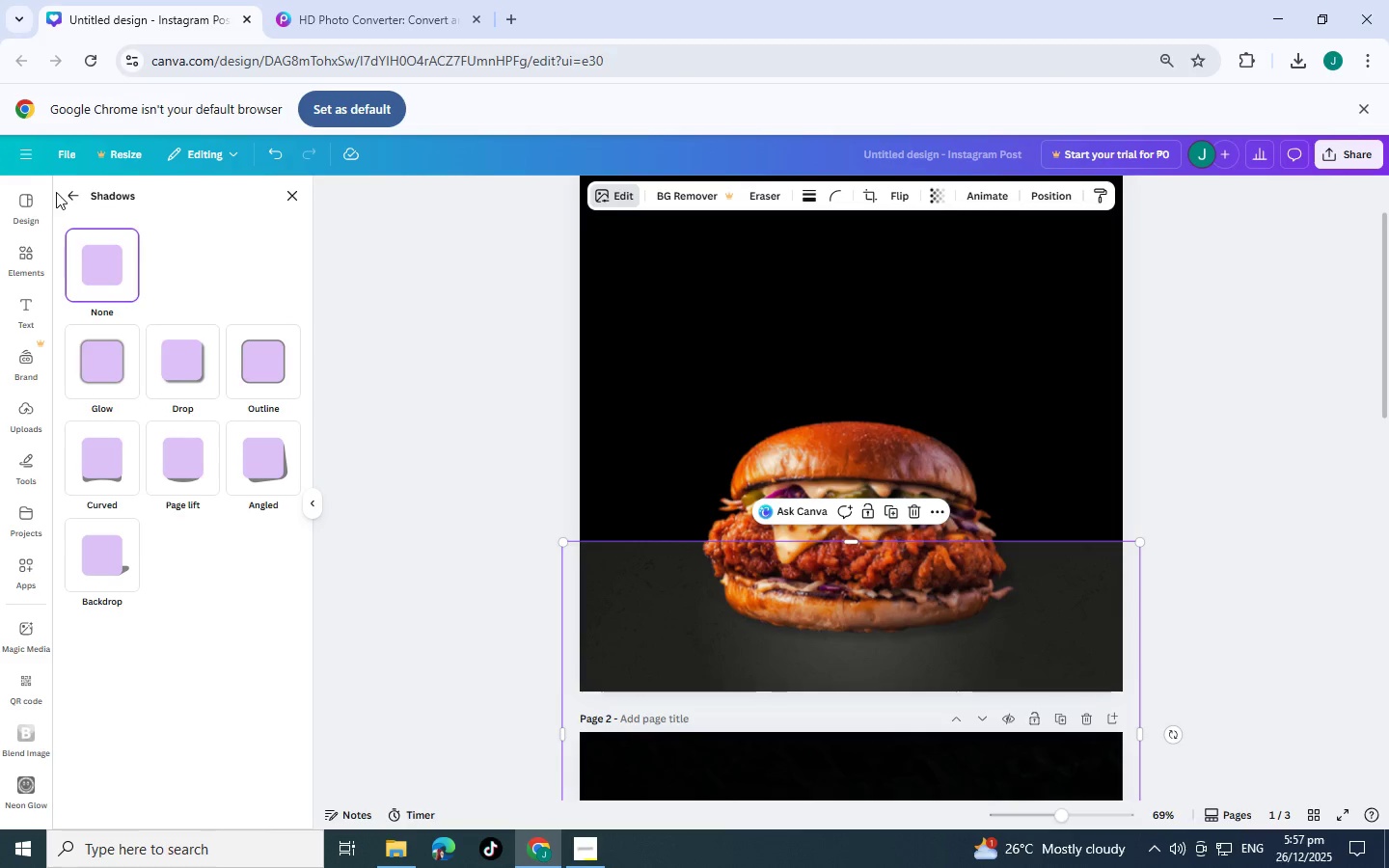 
left_click([74, 196])
 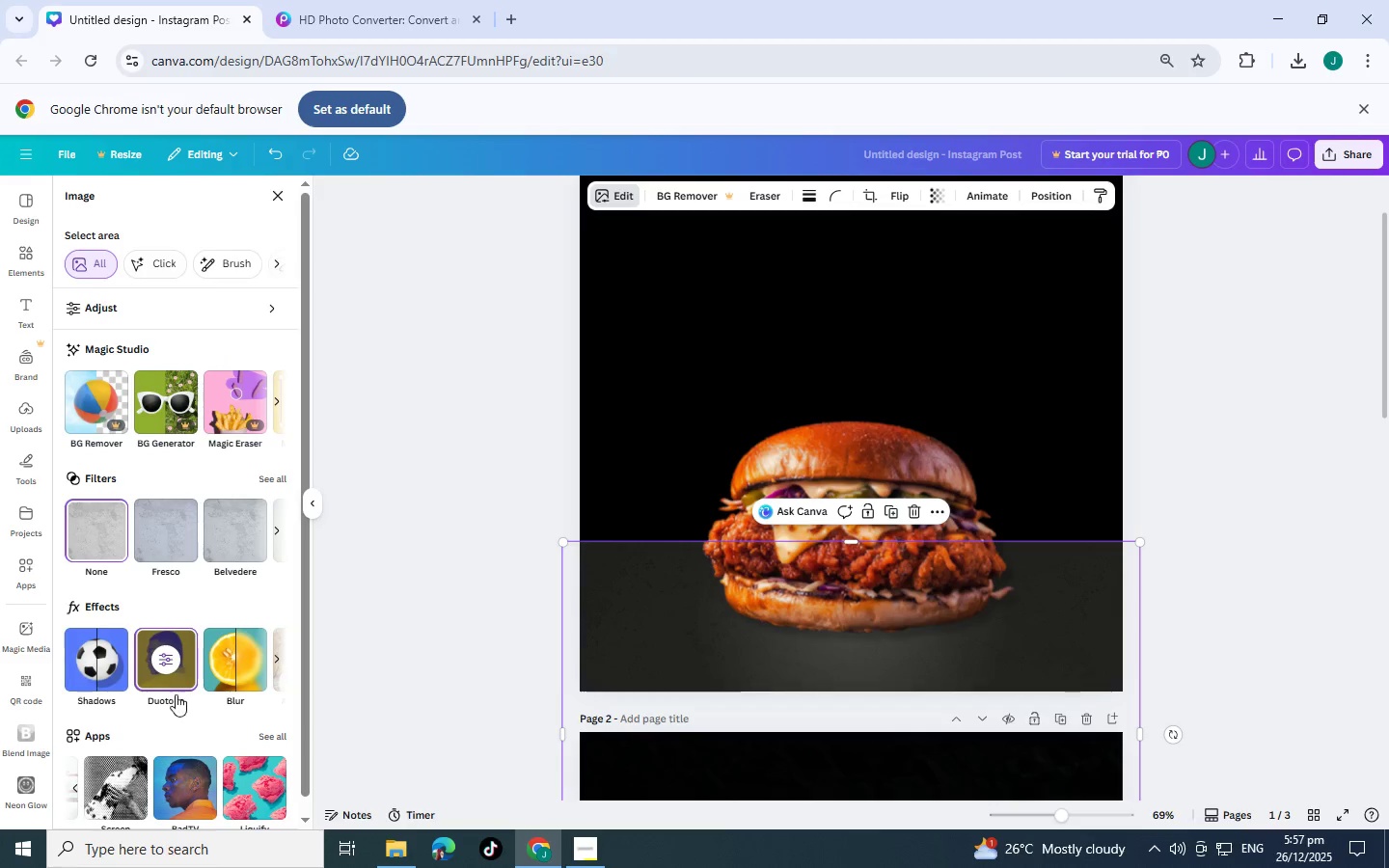 
left_click([161, 642])
 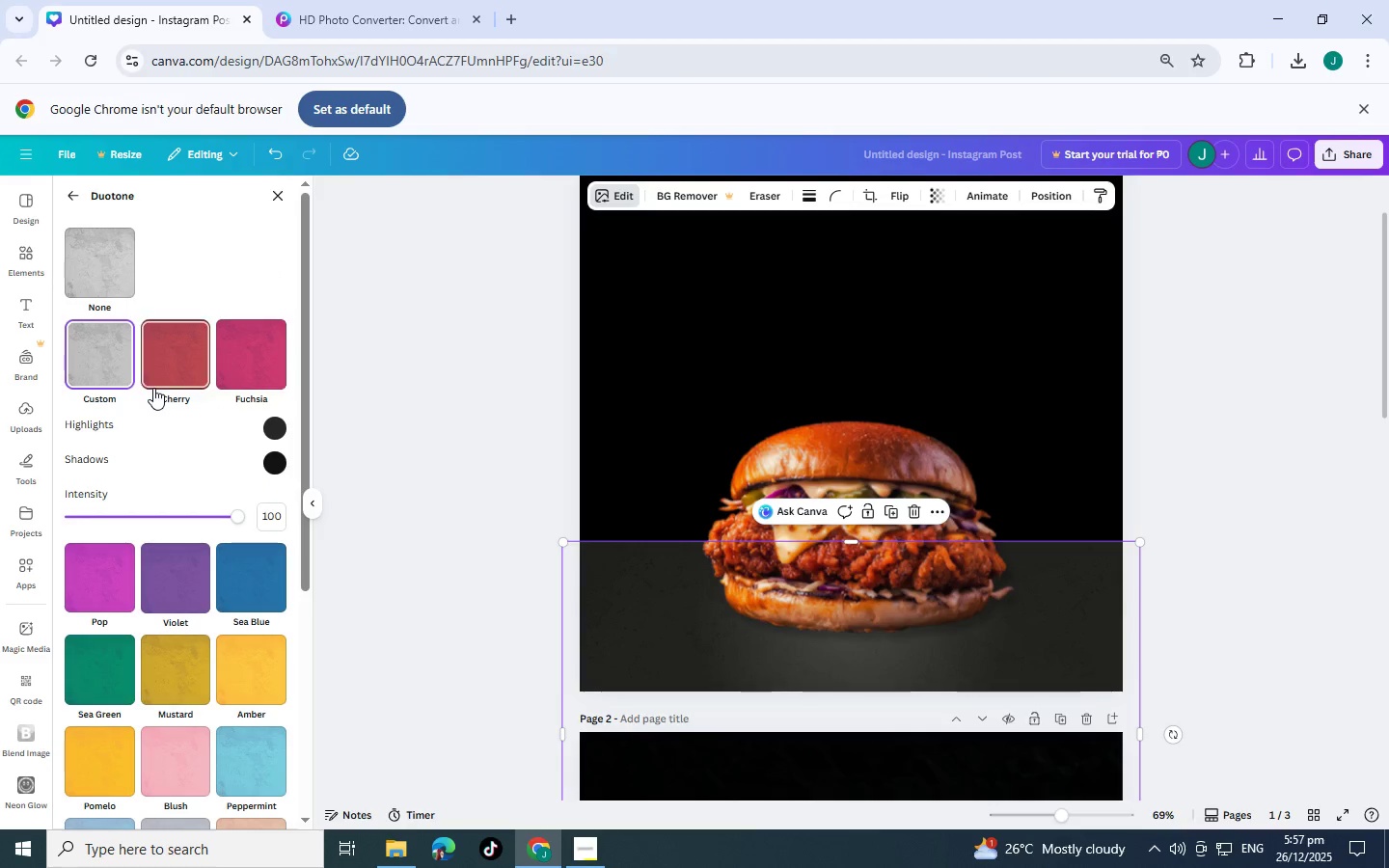 
left_click([185, 766])
 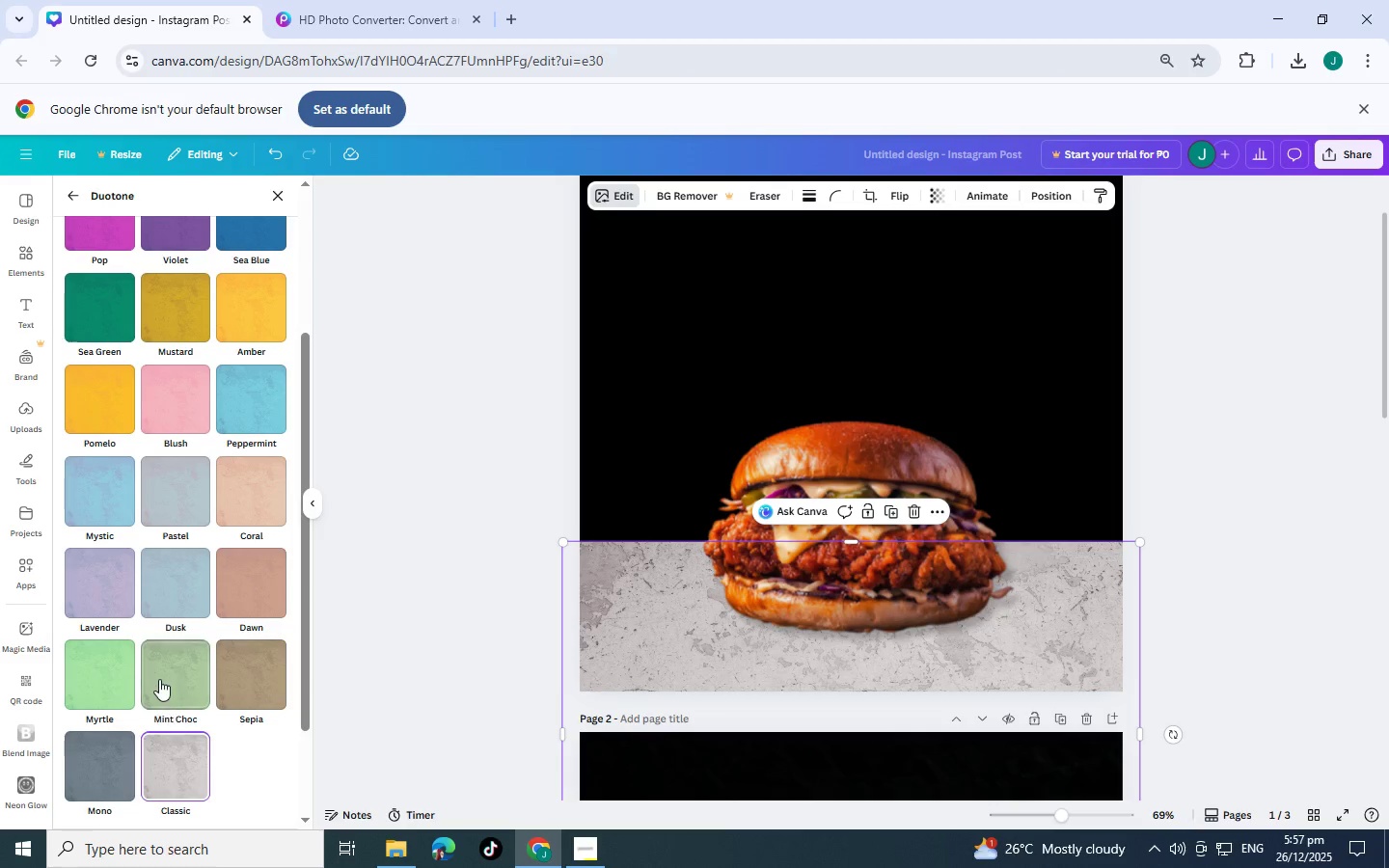 
scroll: coordinate [161, 582], scroll_direction: down, amount: 8.0
 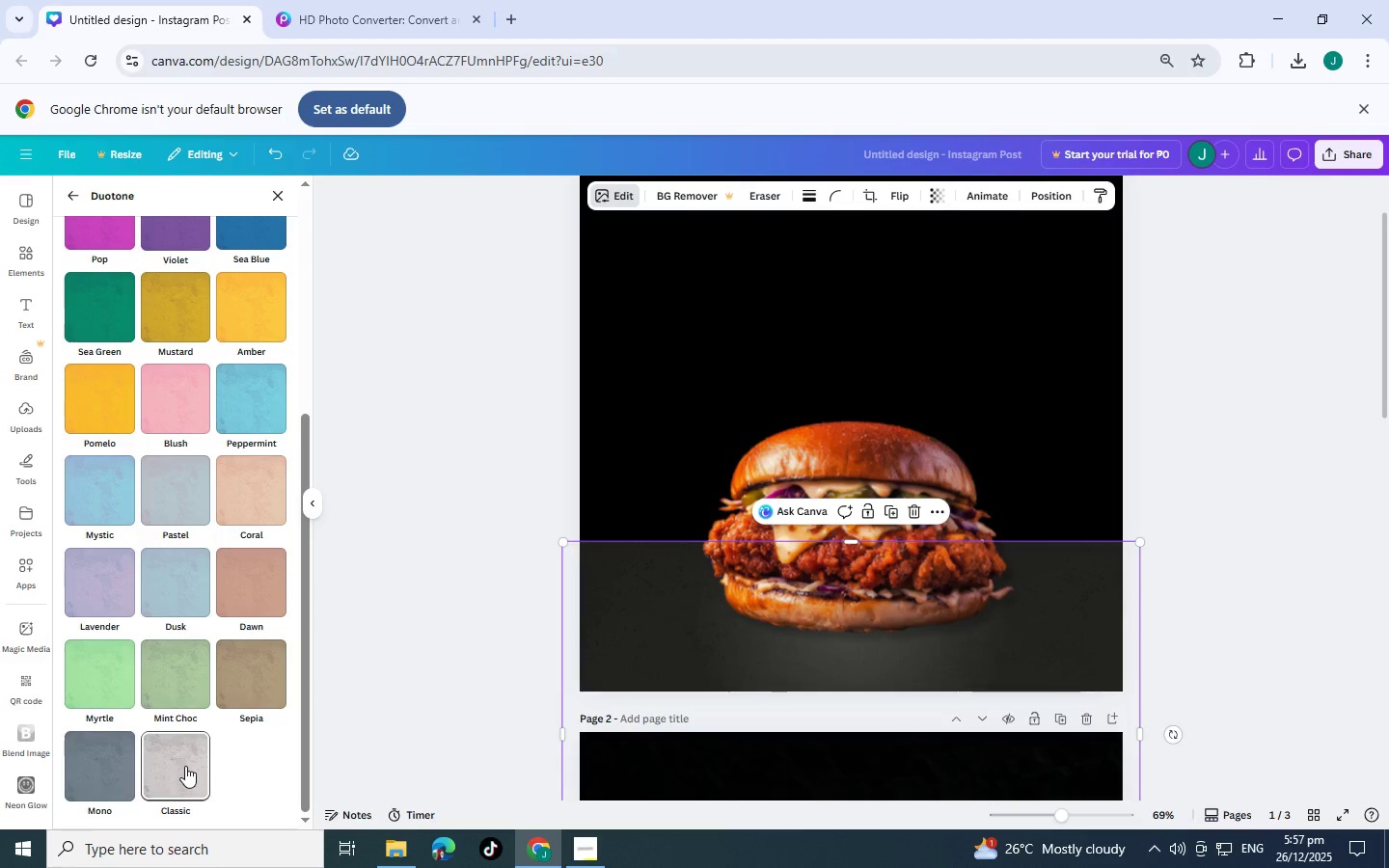 
scroll: coordinate [155, 662], scroll_direction: up, amount: 3.0
 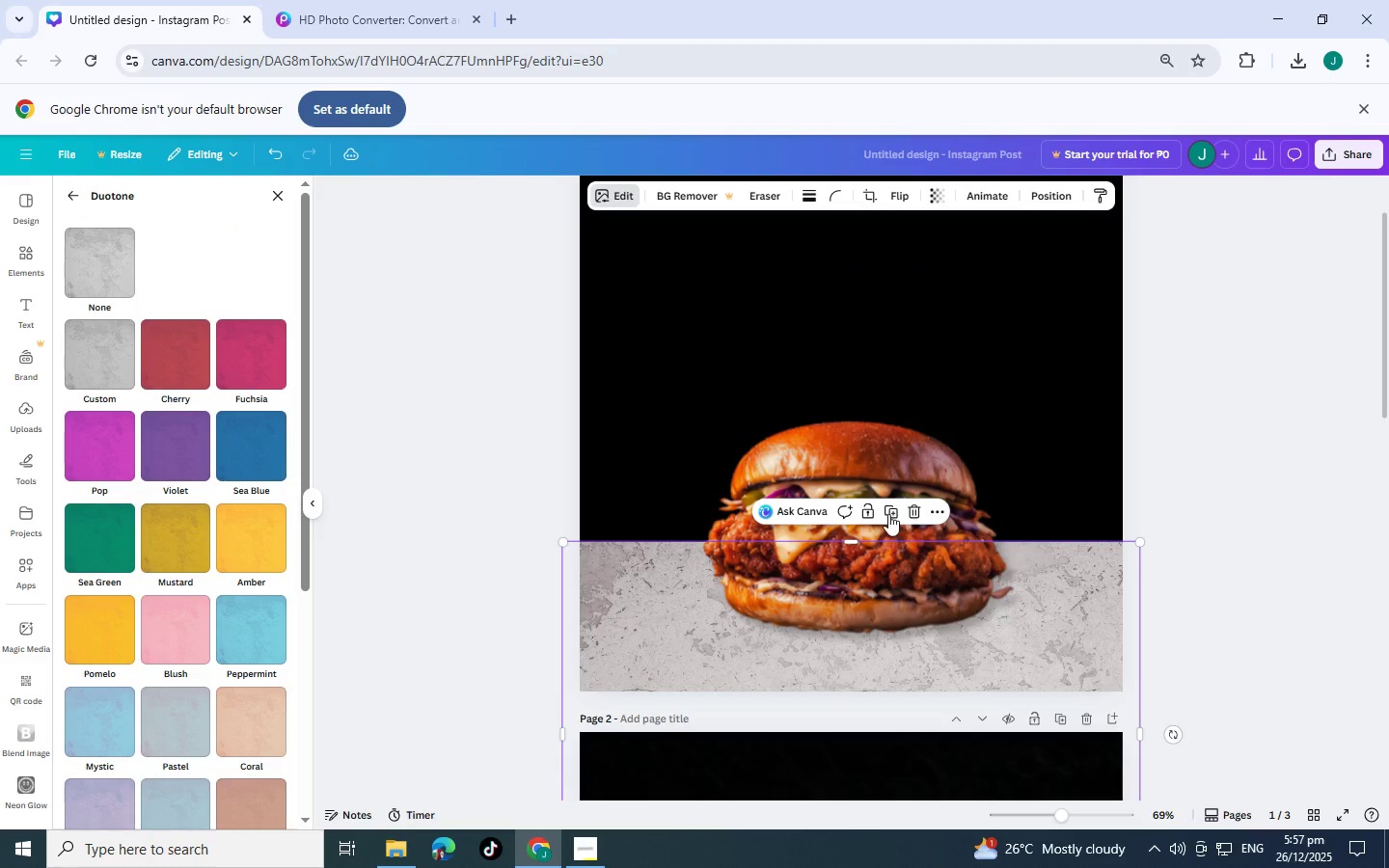 
left_click([913, 515])
 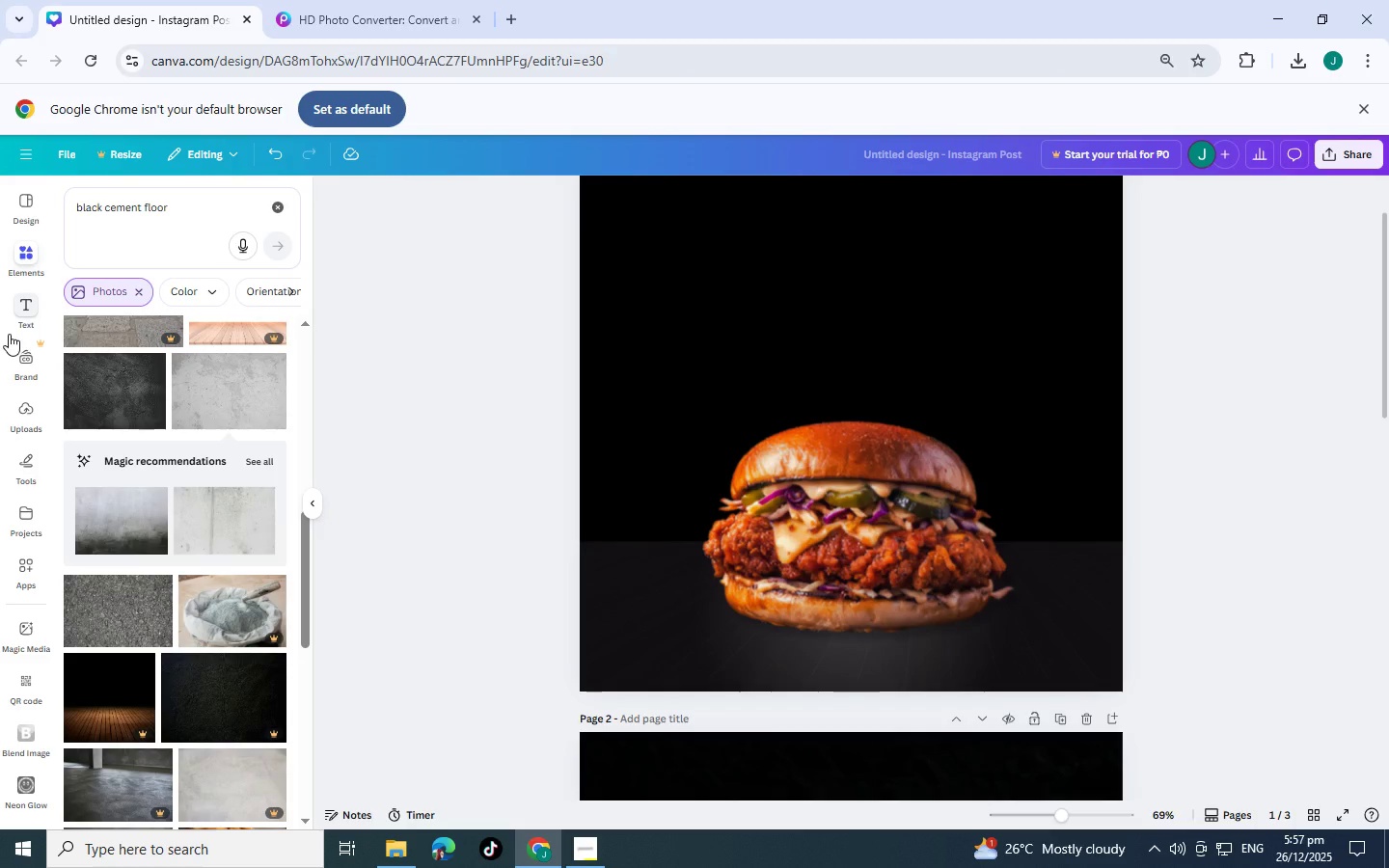 
wait(9.38)
 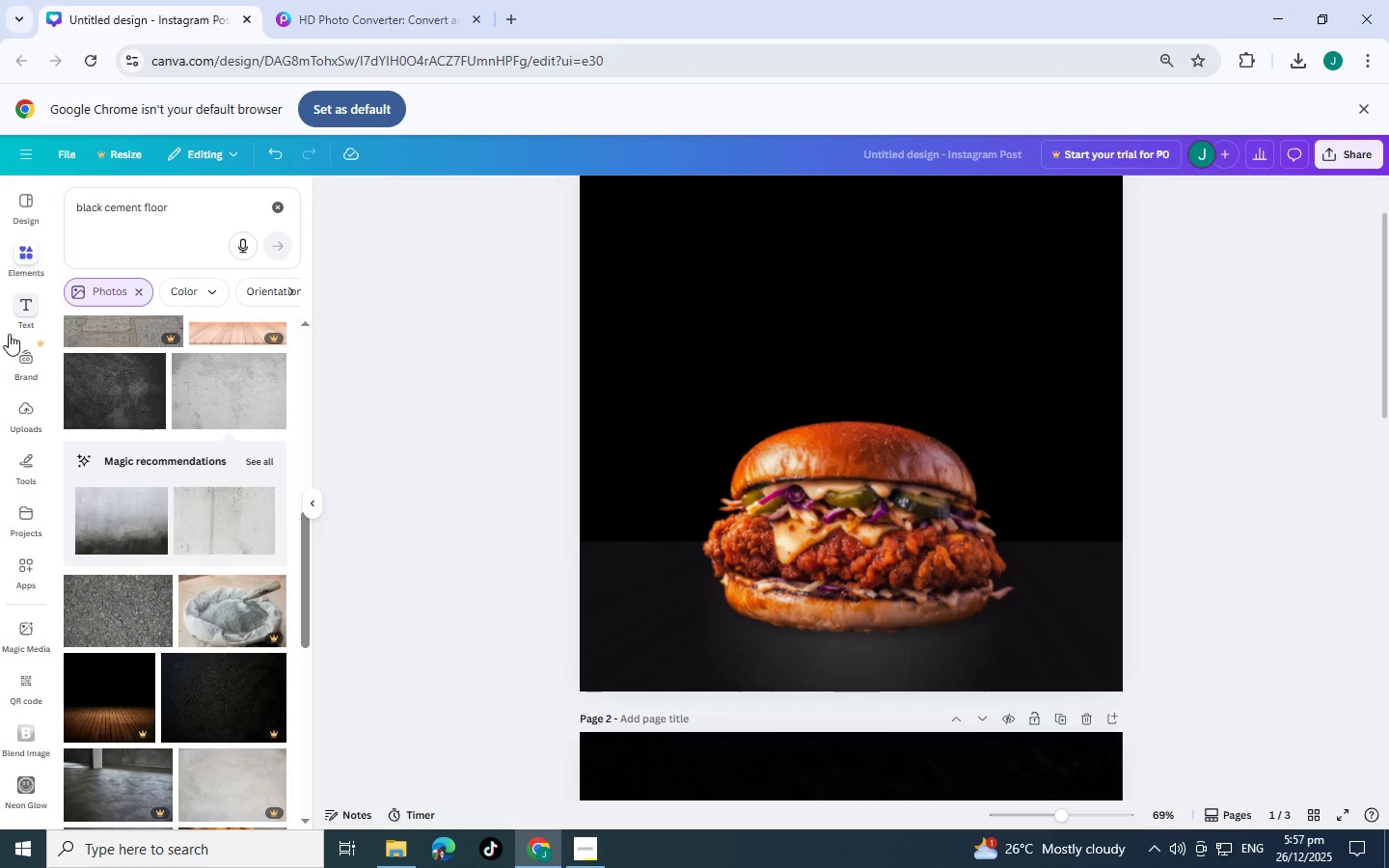 
left_click([128, 396])
 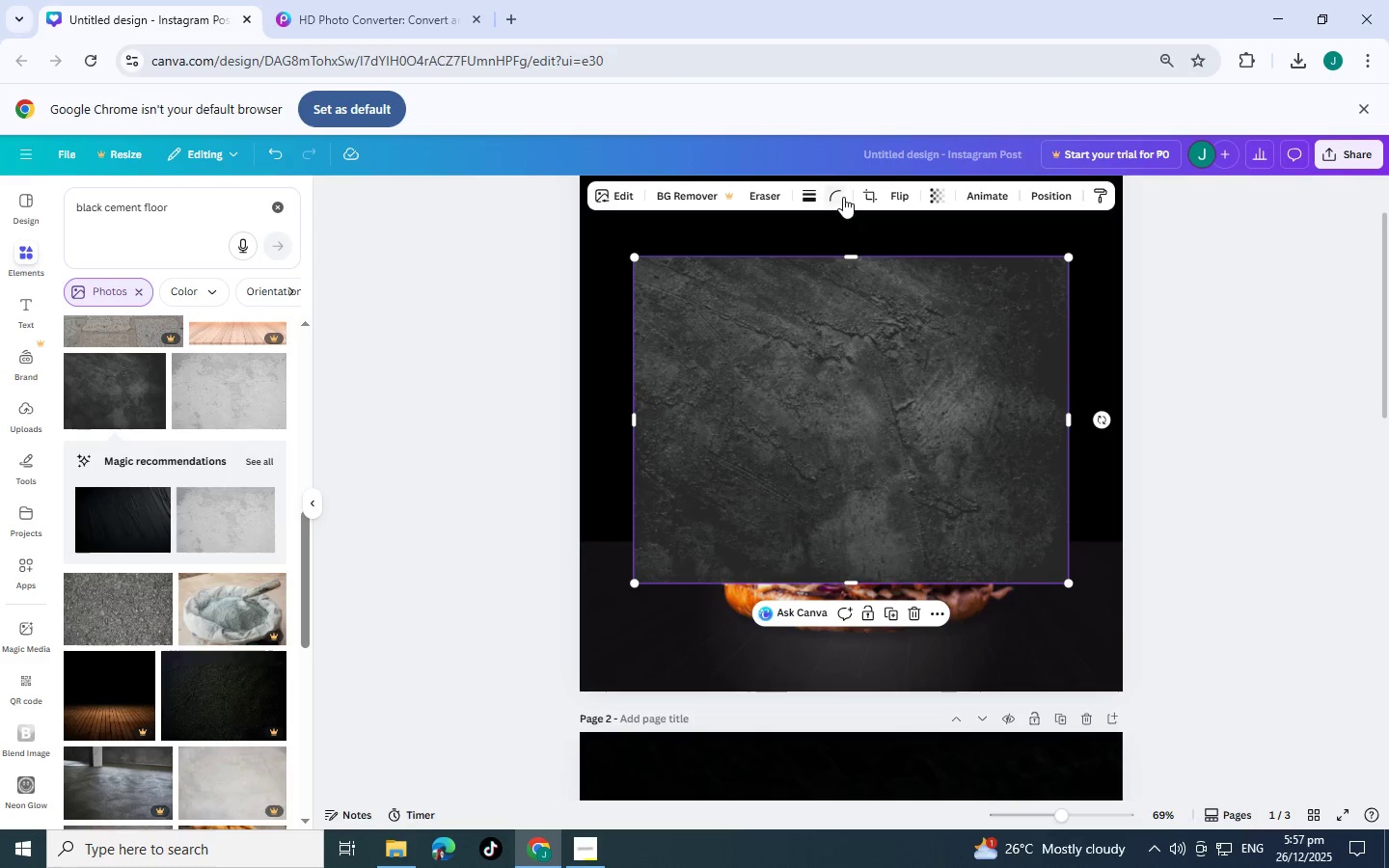 
left_click_drag(start_coordinate=[852, 253], to_coordinate=[887, 495])
 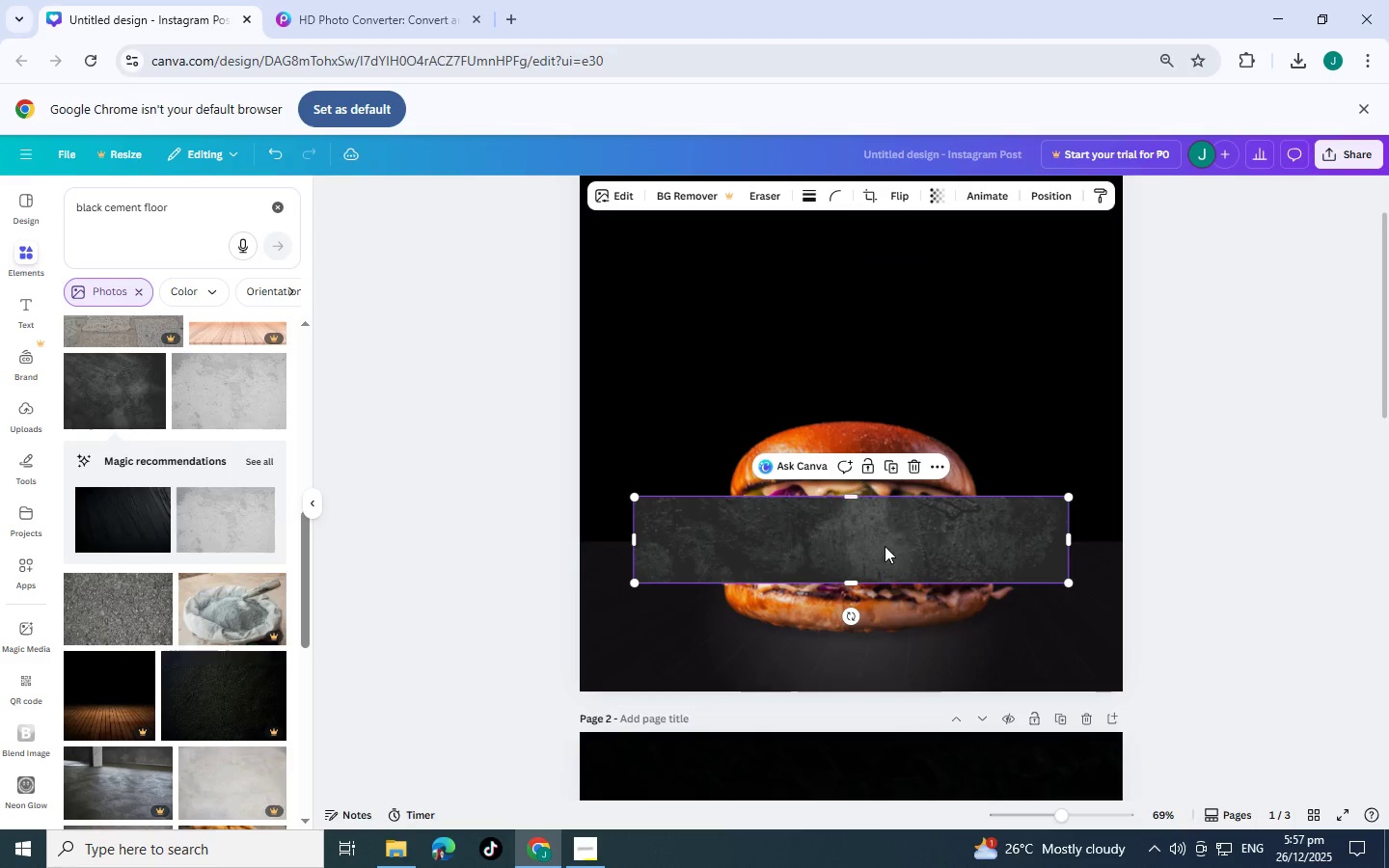 
left_click_drag(start_coordinate=[885, 551], to_coordinate=[831, 591])
 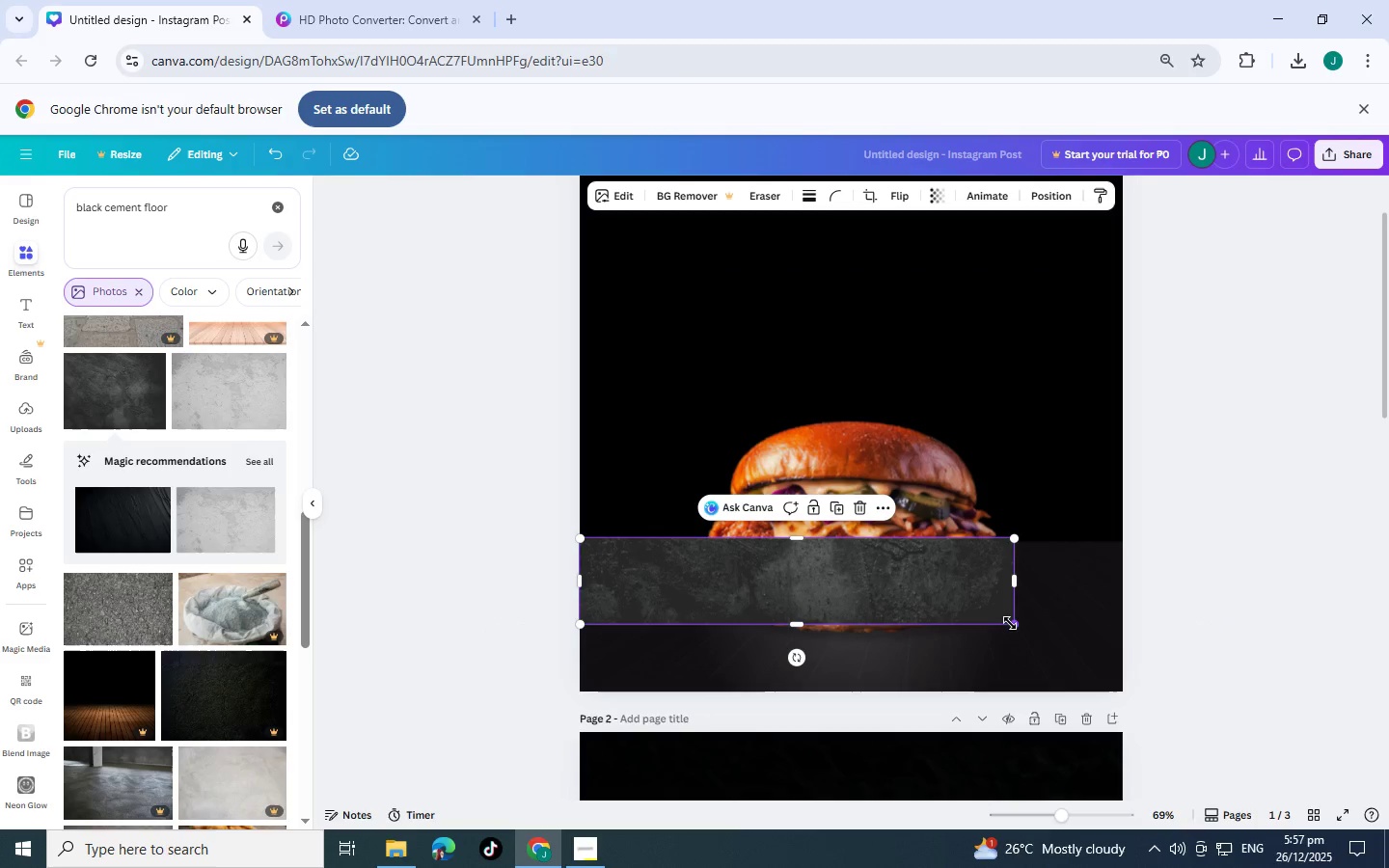 
left_click_drag(start_coordinate=[1010, 623], to_coordinate=[1295, 836])
 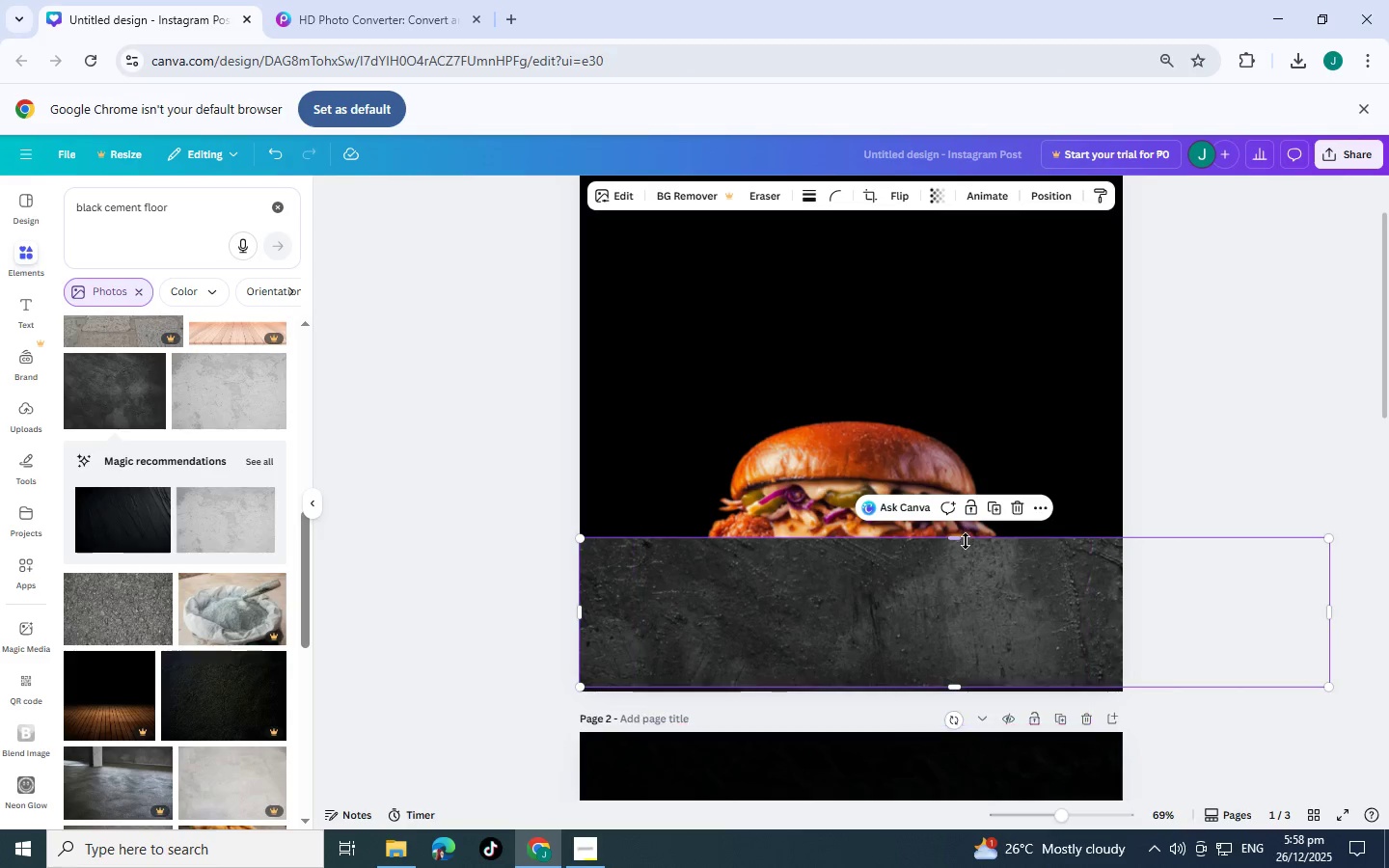 
left_click_drag(start_coordinate=[992, 603], to_coordinate=[901, 608])
 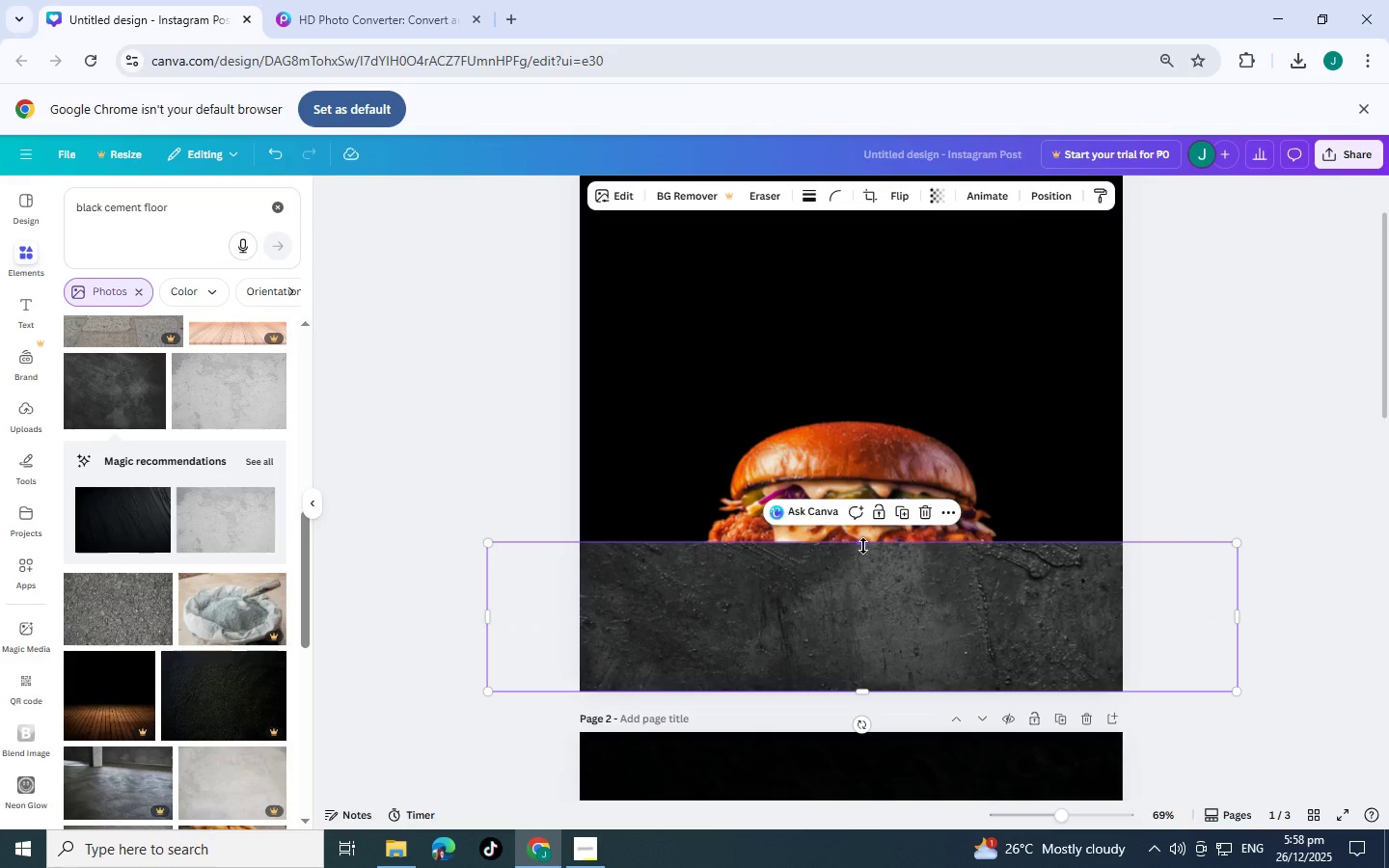 
key(Control+BracketLeft)
 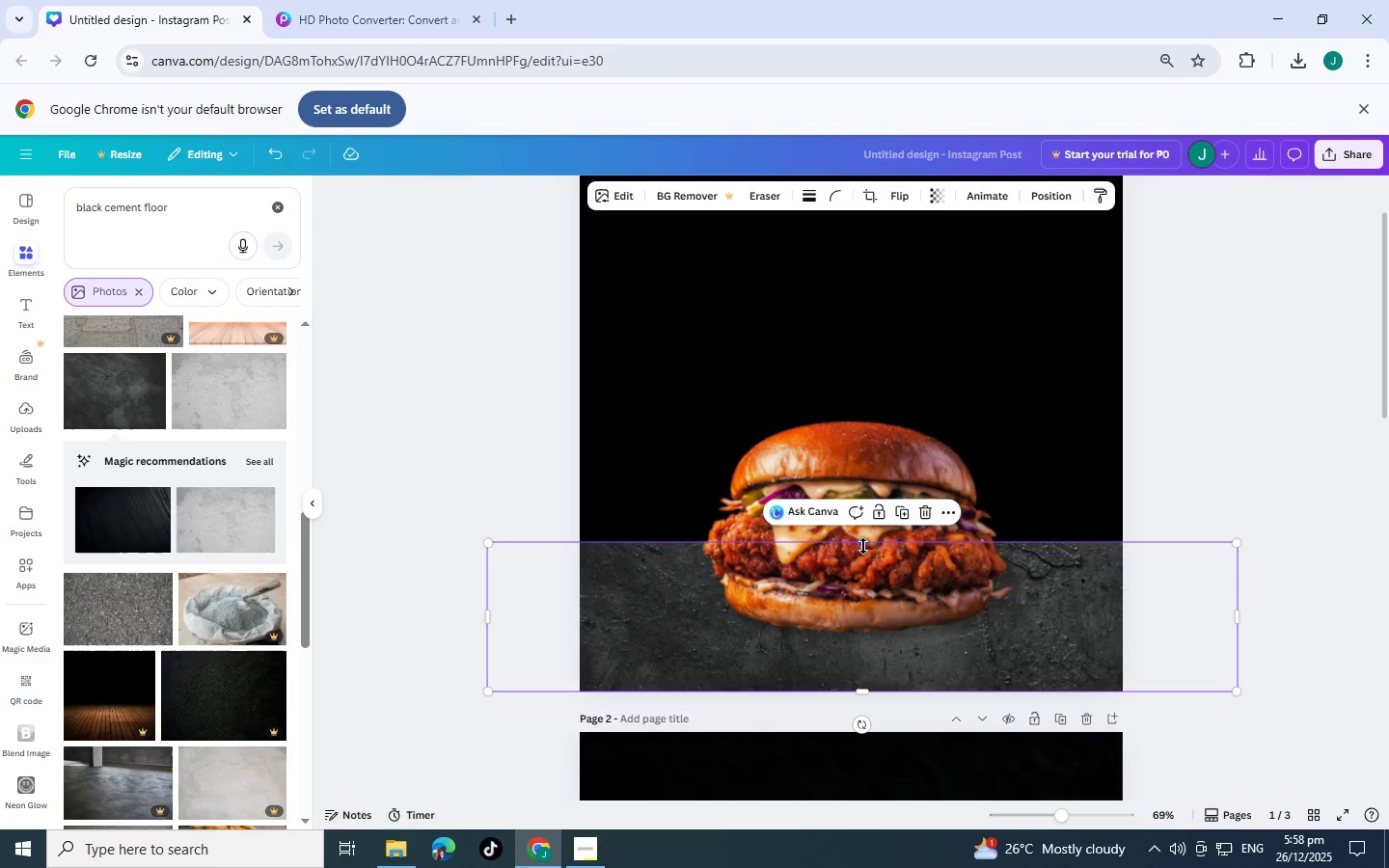 
key(Control+BracketLeft)
 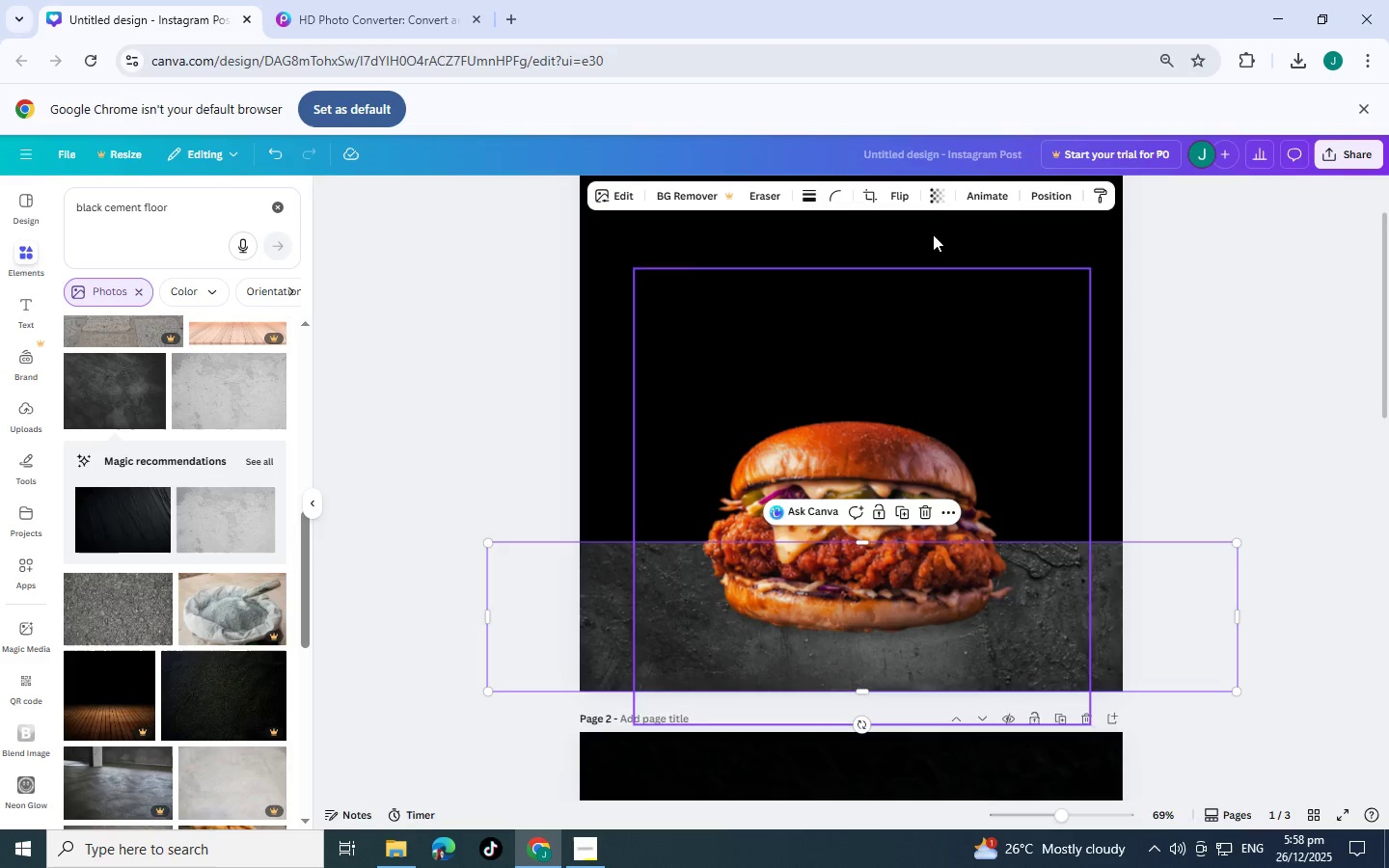 
left_click([944, 190])
 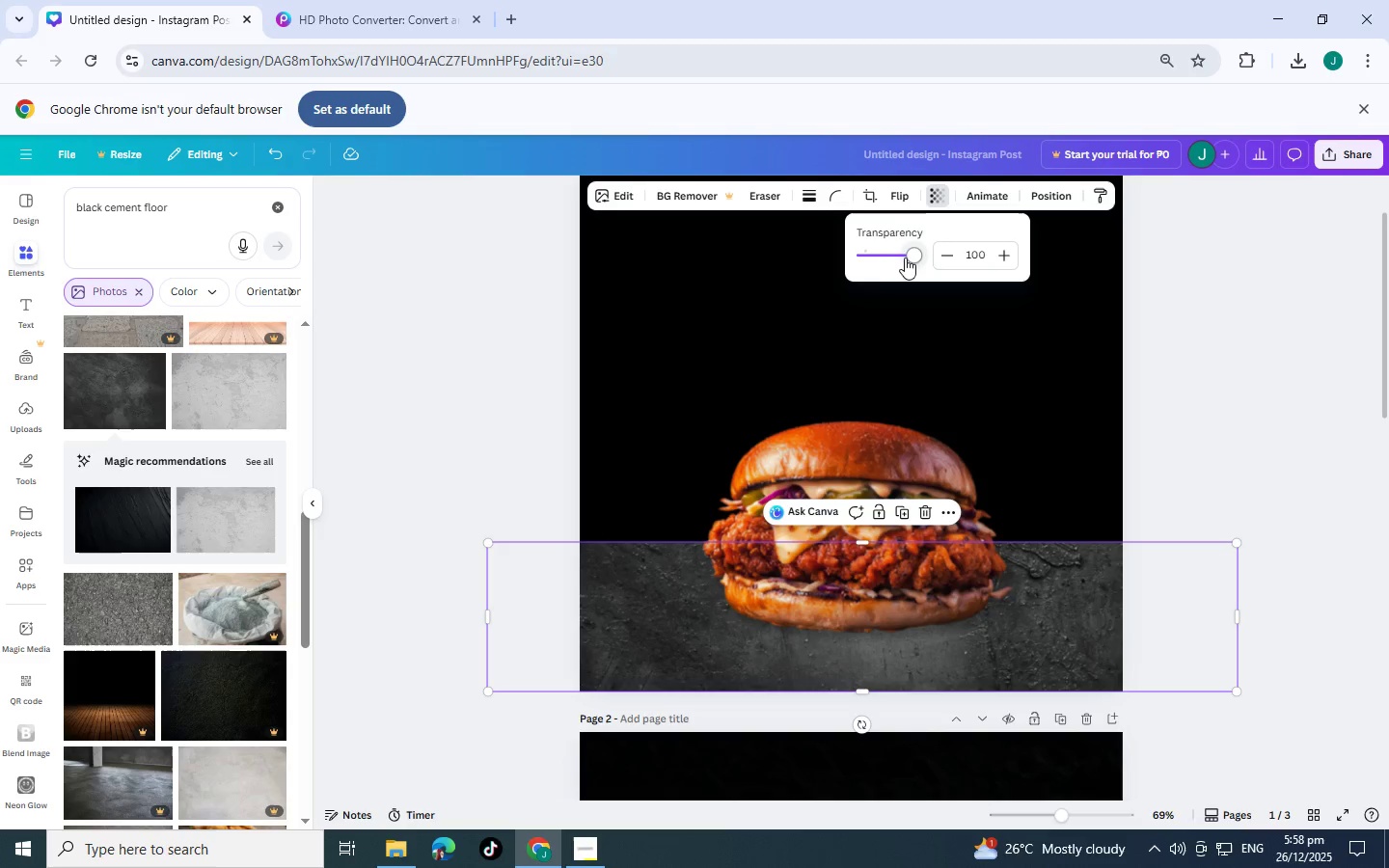 
left_click_drag(start_coordinate=[908, 257], to_coordinate=[890, 257])
 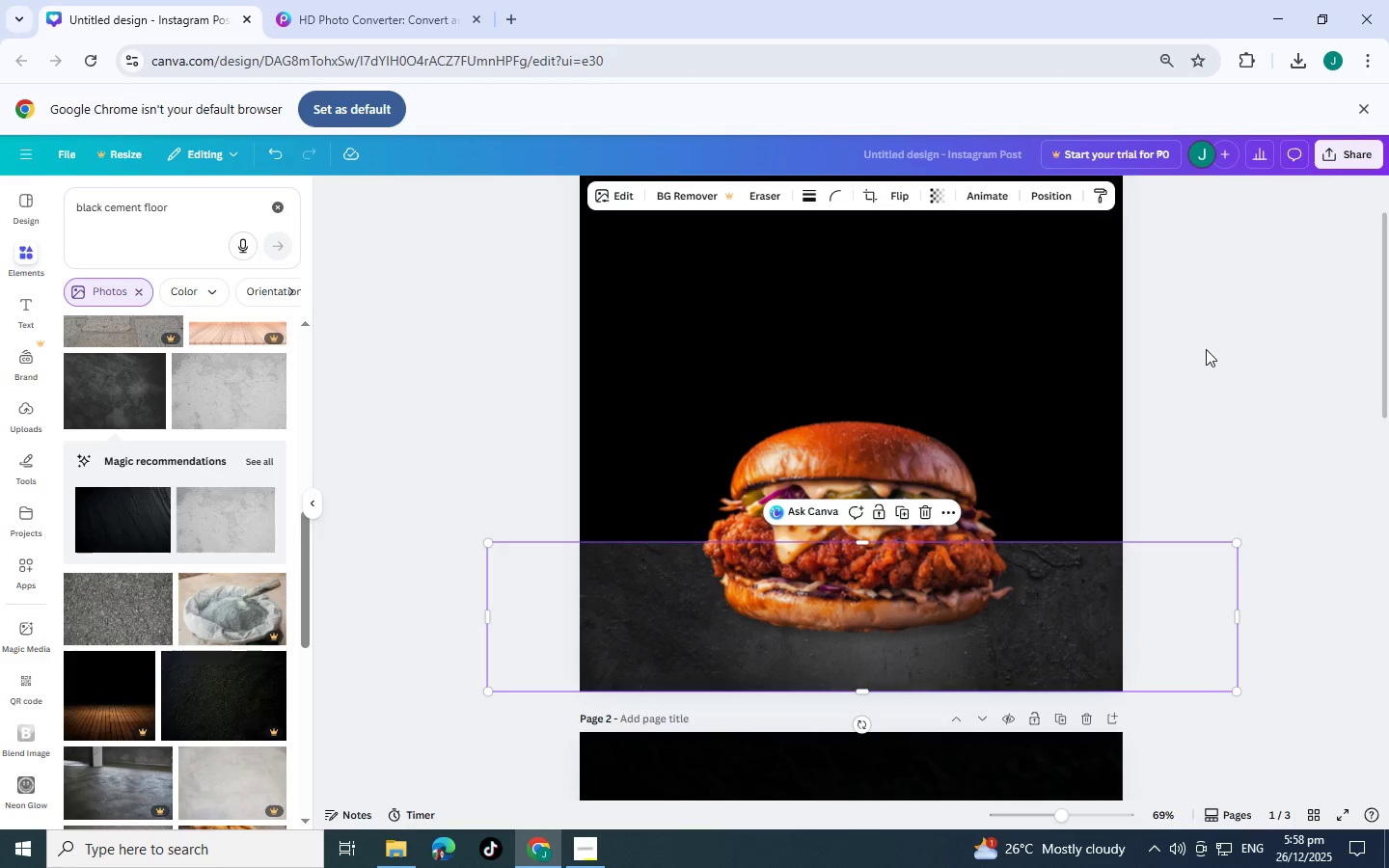 
double_click([1206, 349])
 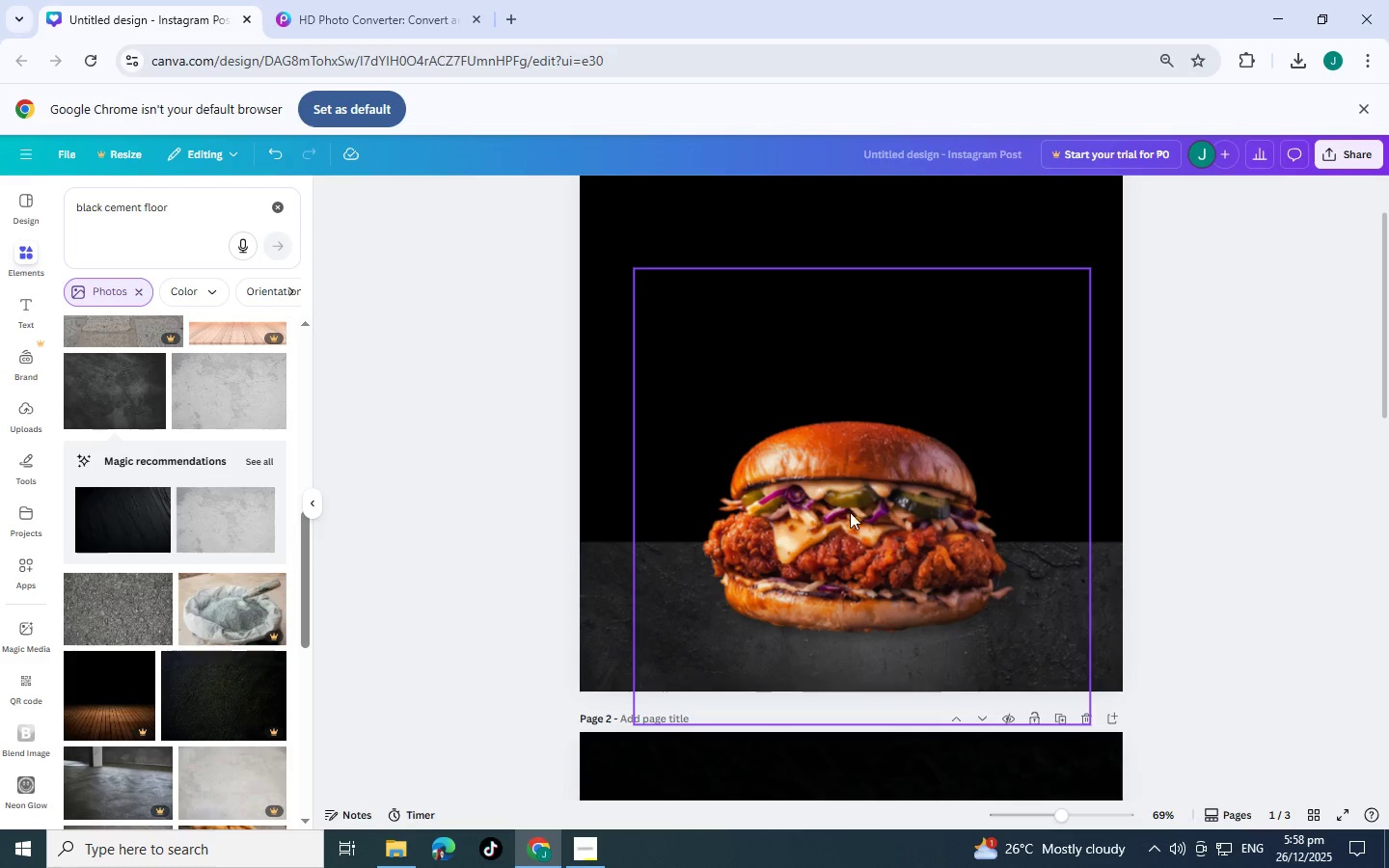 
left_click_drag(start_coordinate=[826, 498], to_coordinate=[832, 496])
 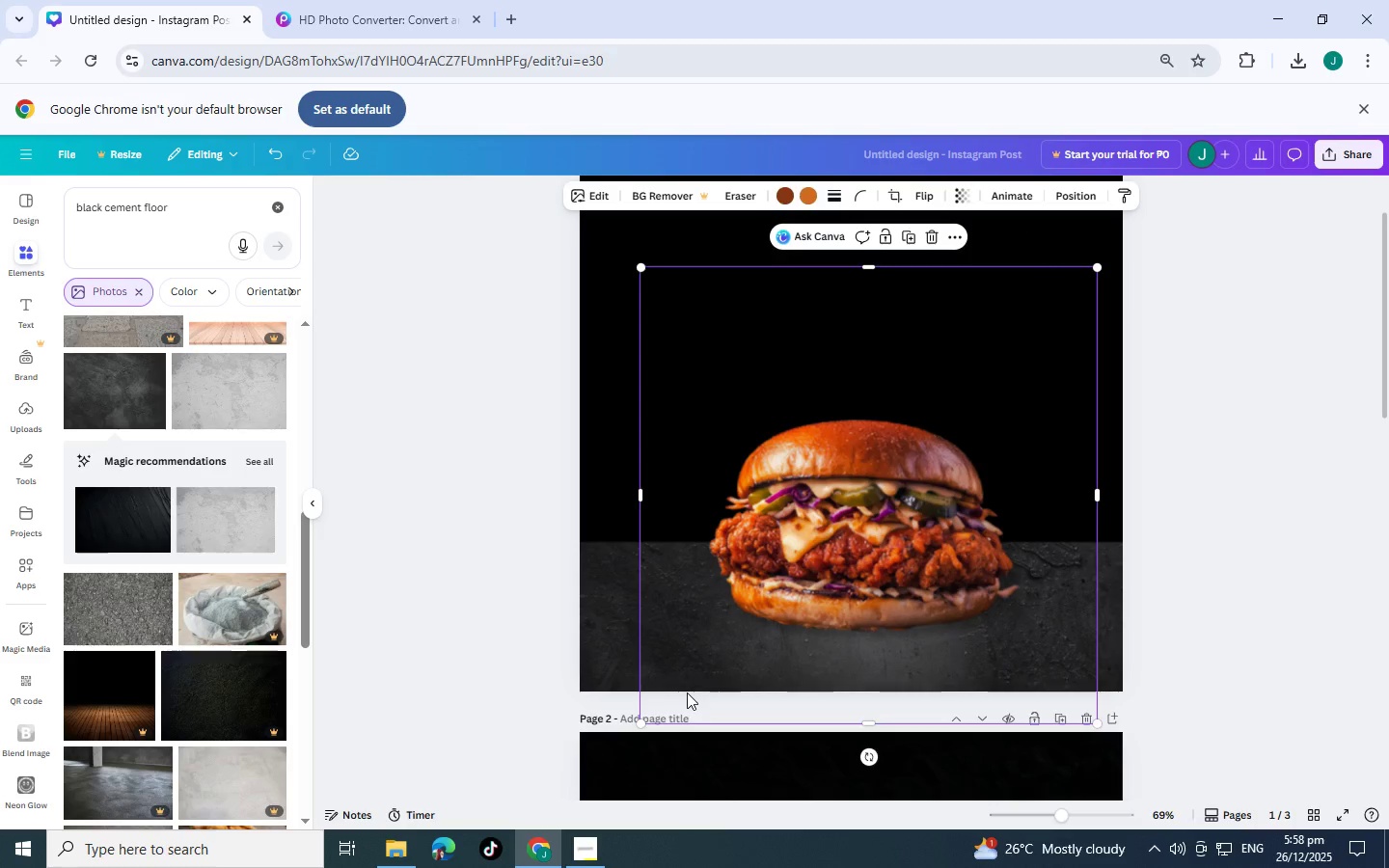 
left_click([607, 601])
 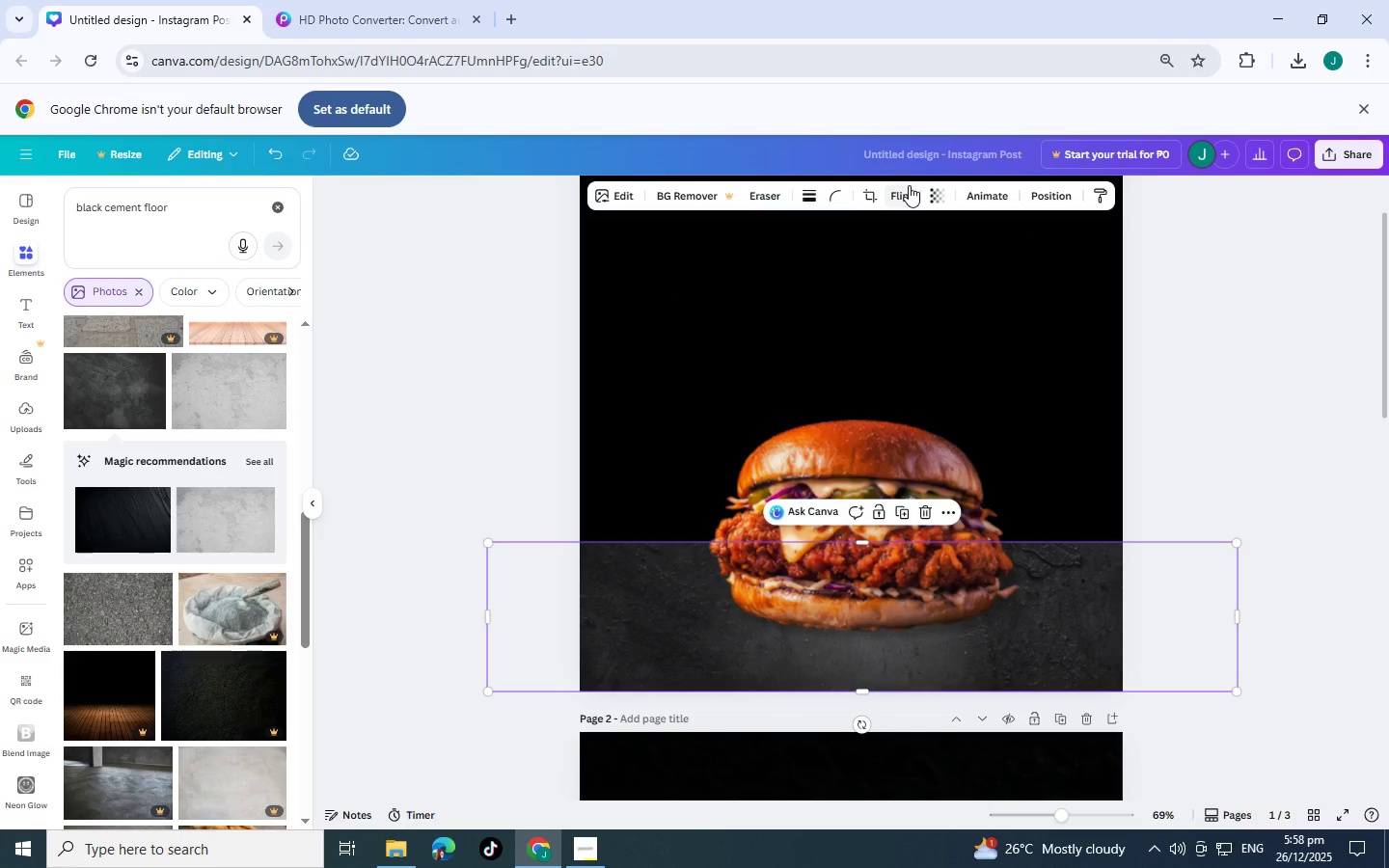 
wait(6.84)
 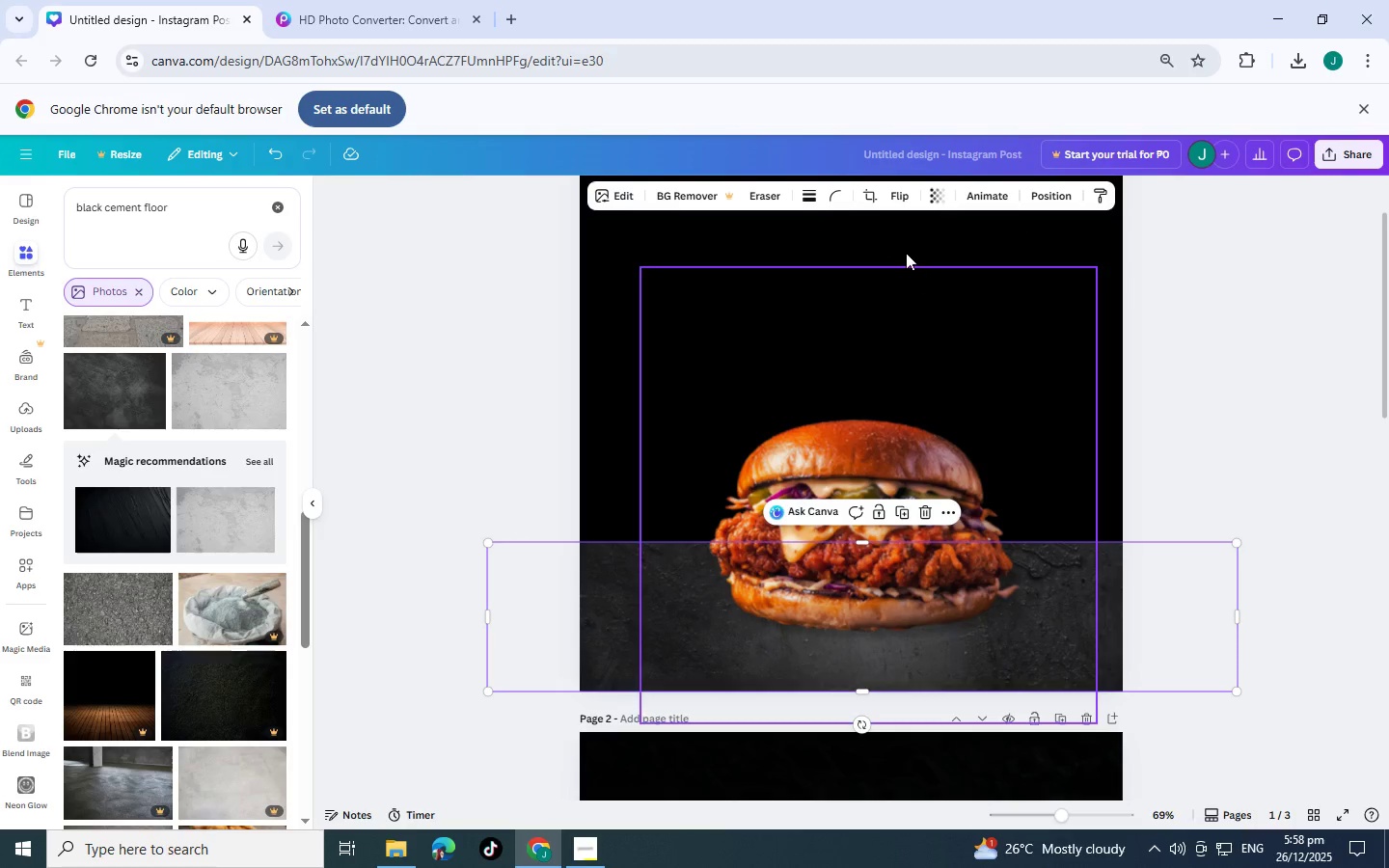 
left_click([934, 194])
 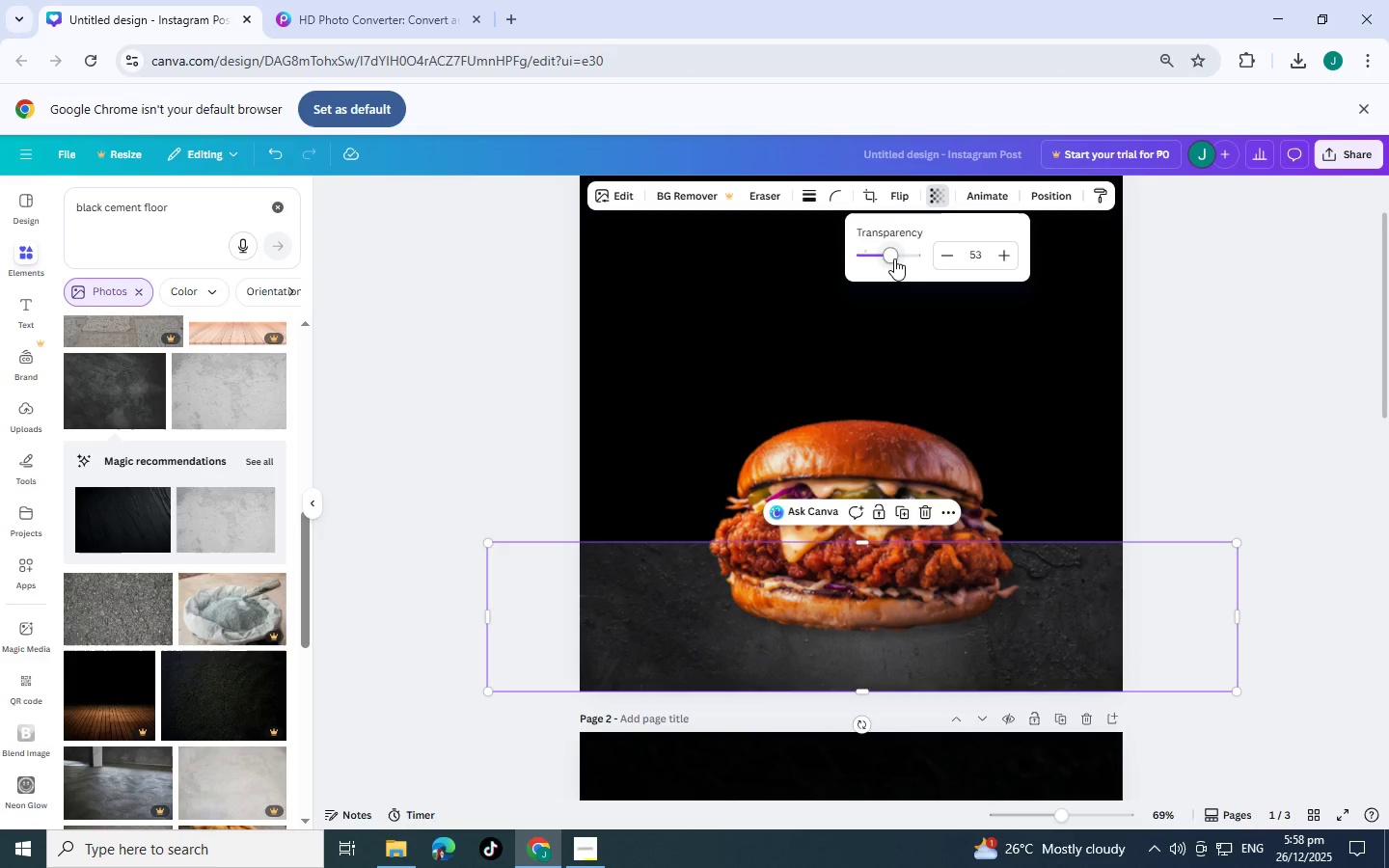 
left_click_drag(start_coordinate=[890, 258], to_coordinate=[884, 258])
 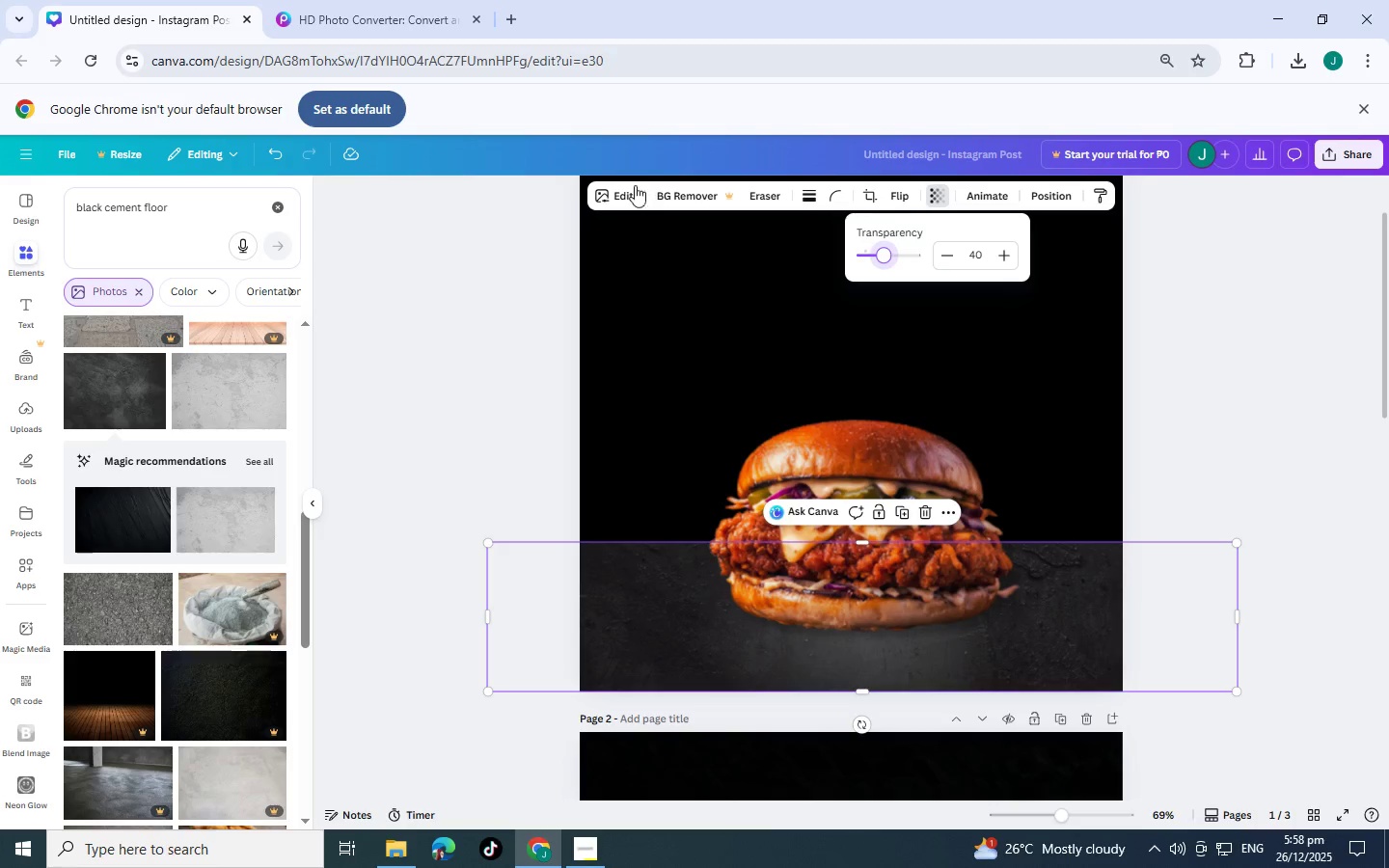 
left_click([618, 190])
 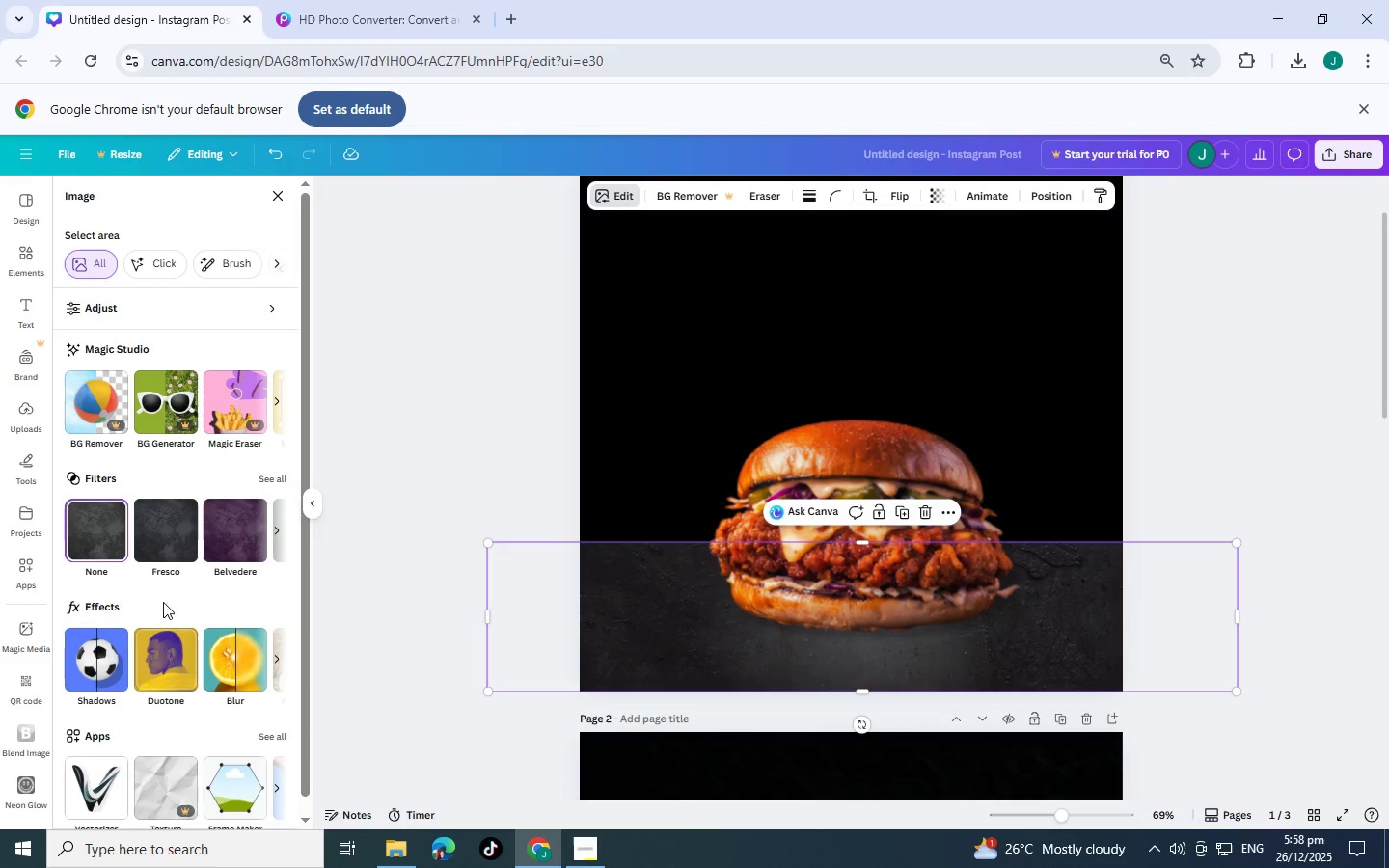 
left_click([171, 660])
 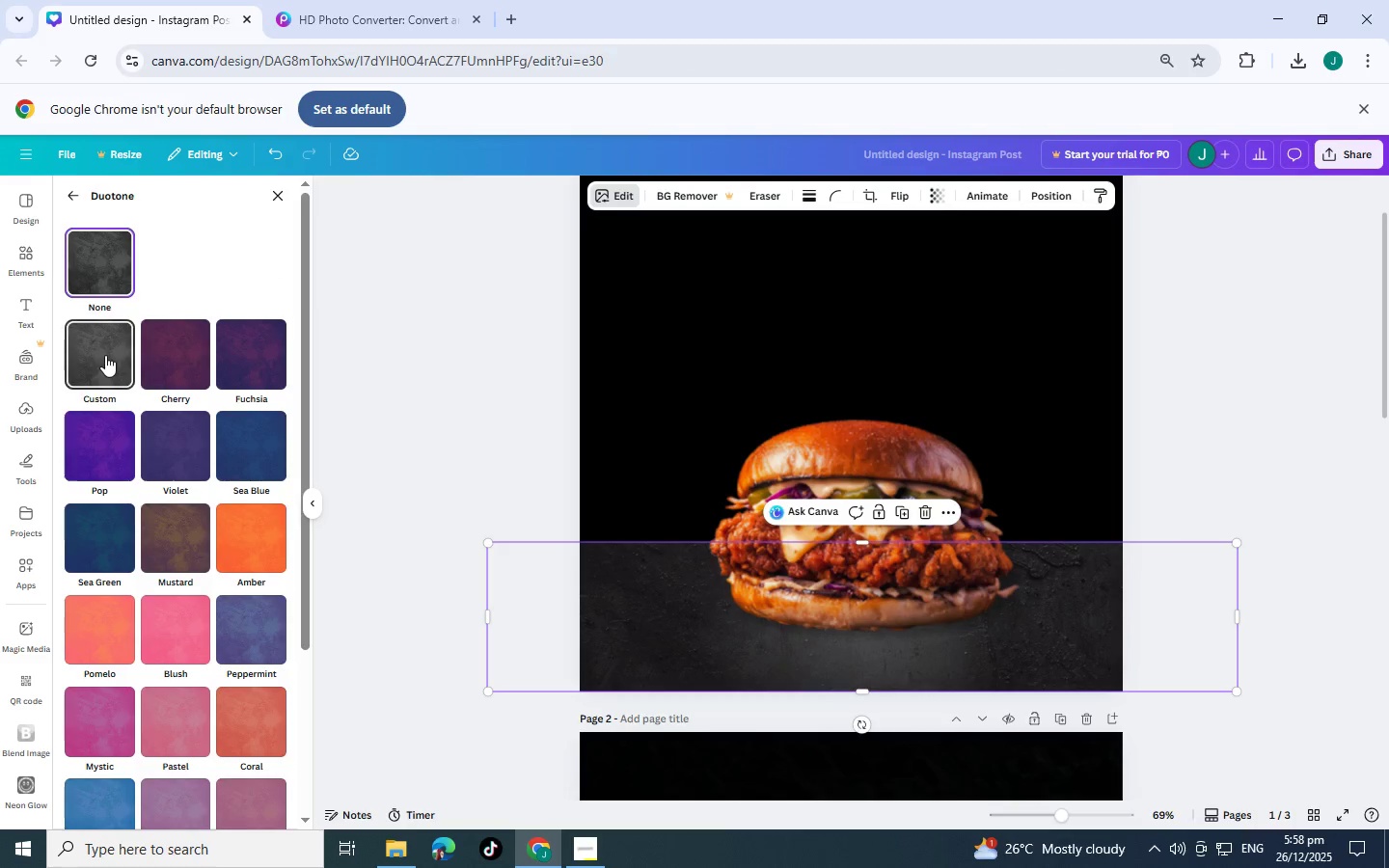 
left_click([100, 366])
 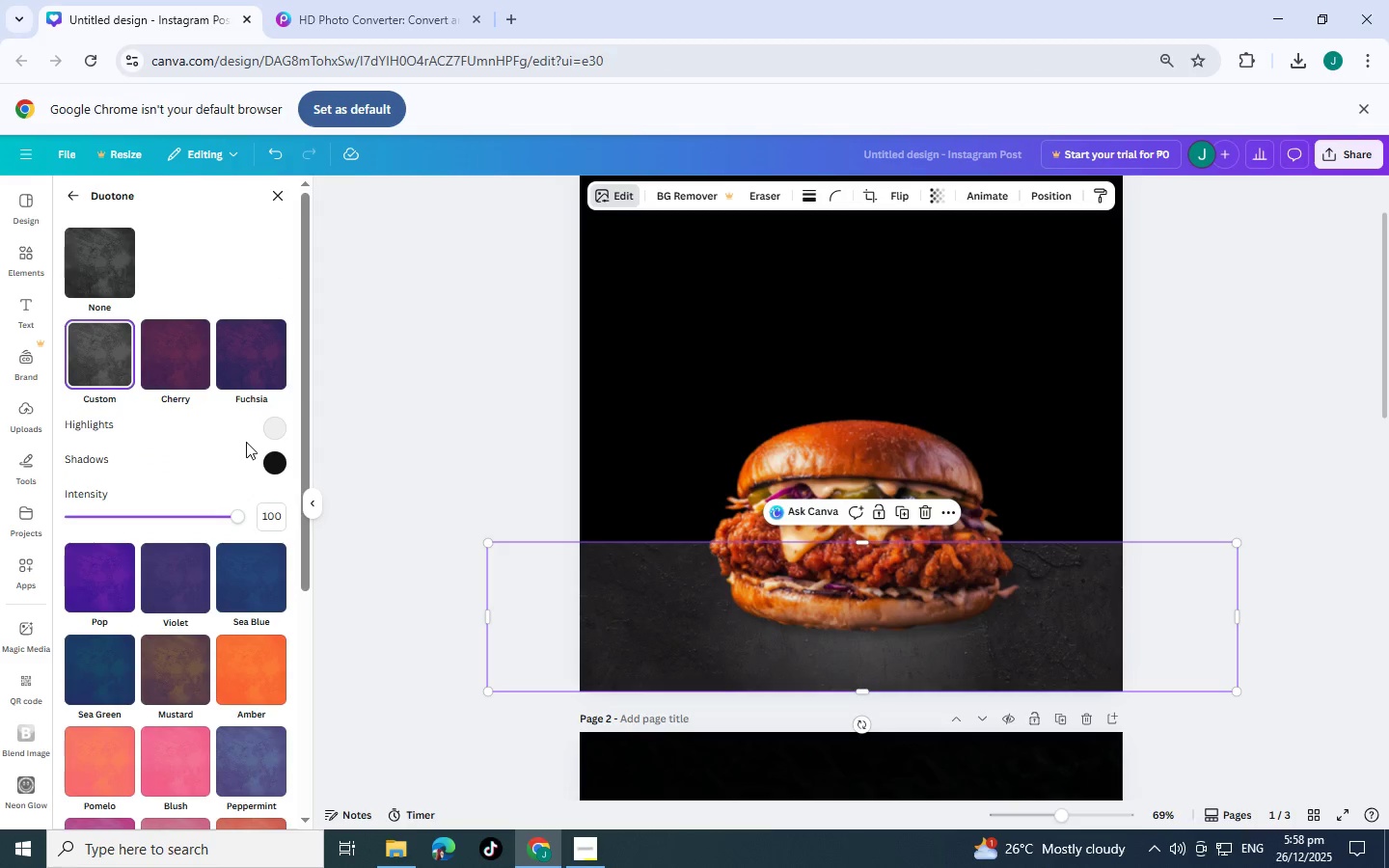 
left_click([282, 431])
 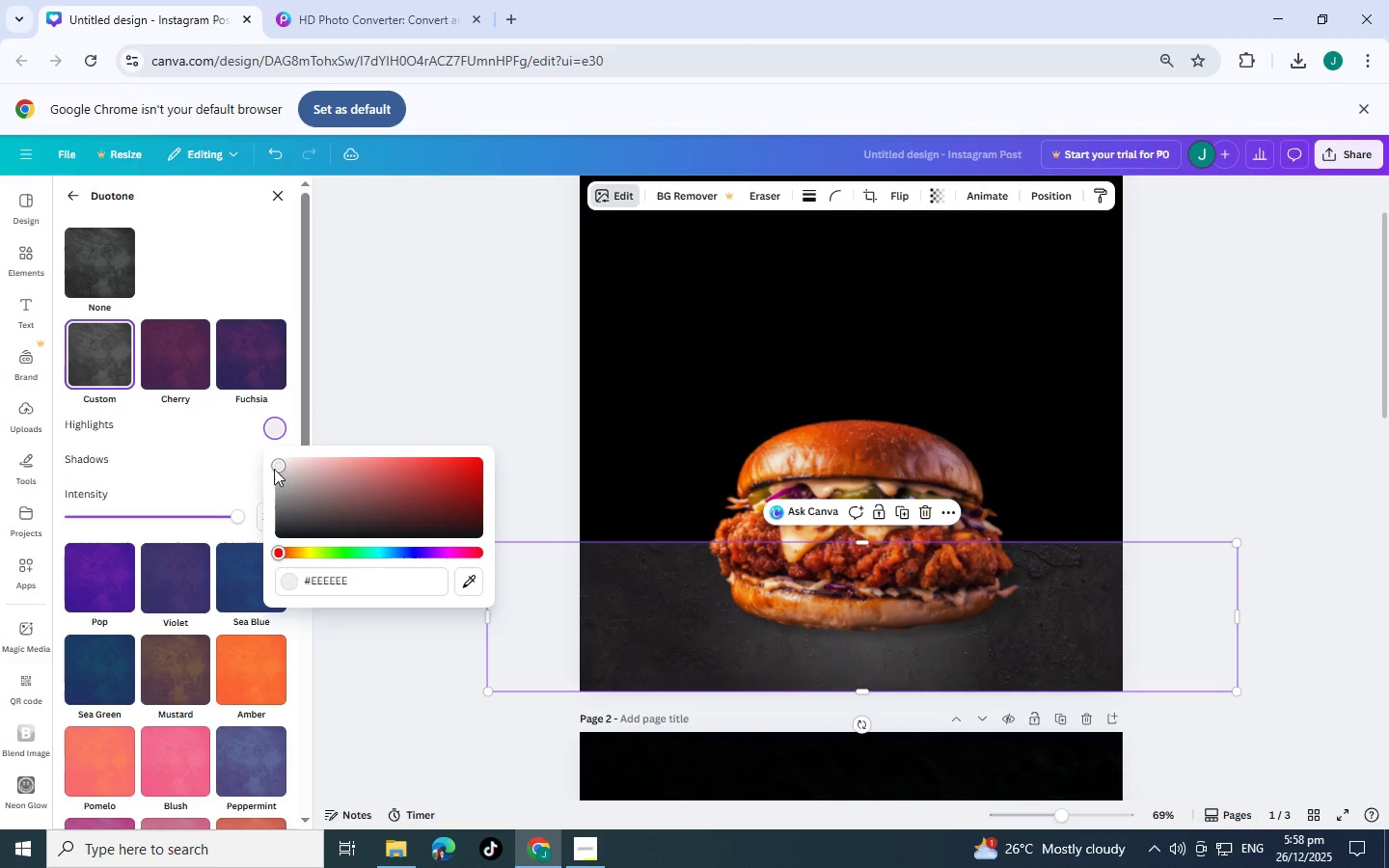 
left_click_drag(start_coordinate=[278, 470], to_coordinate=[294, 474])
 